 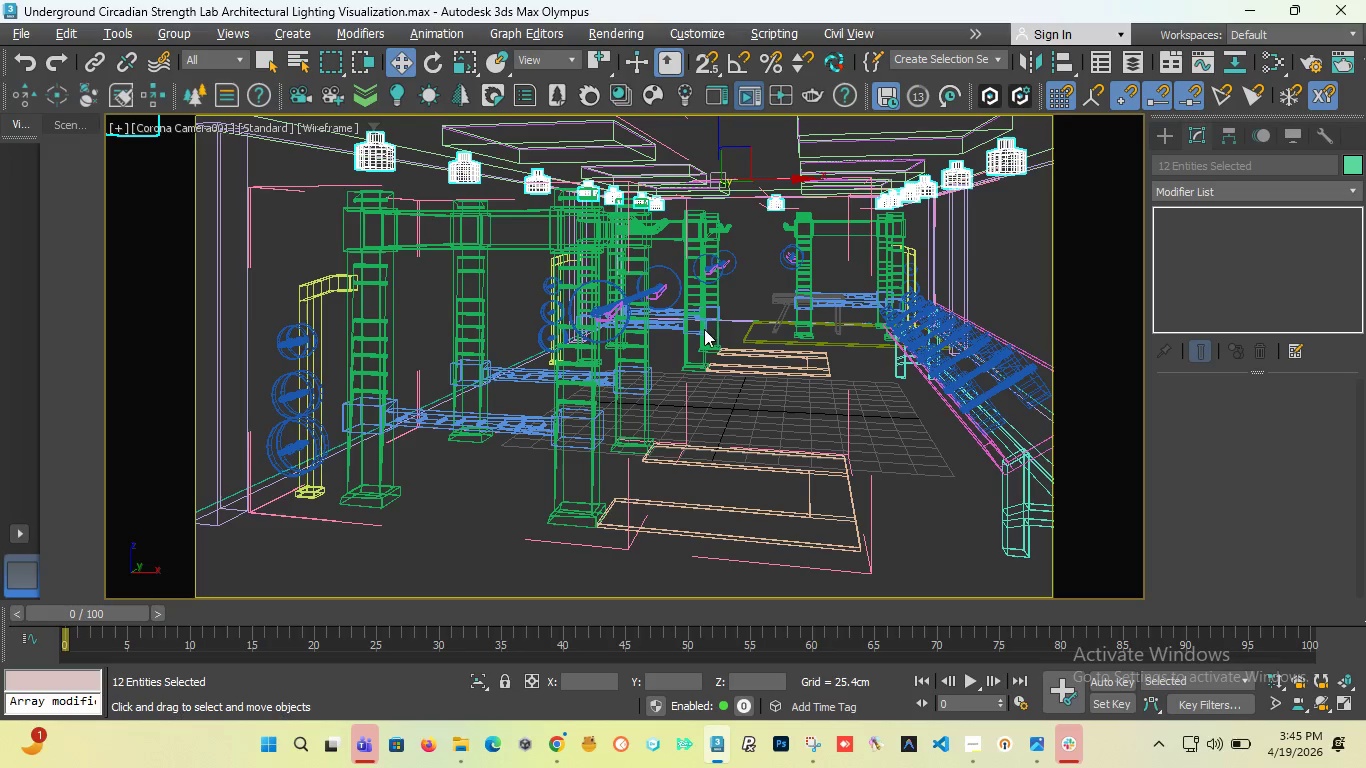 
left_click([1317, 58])
 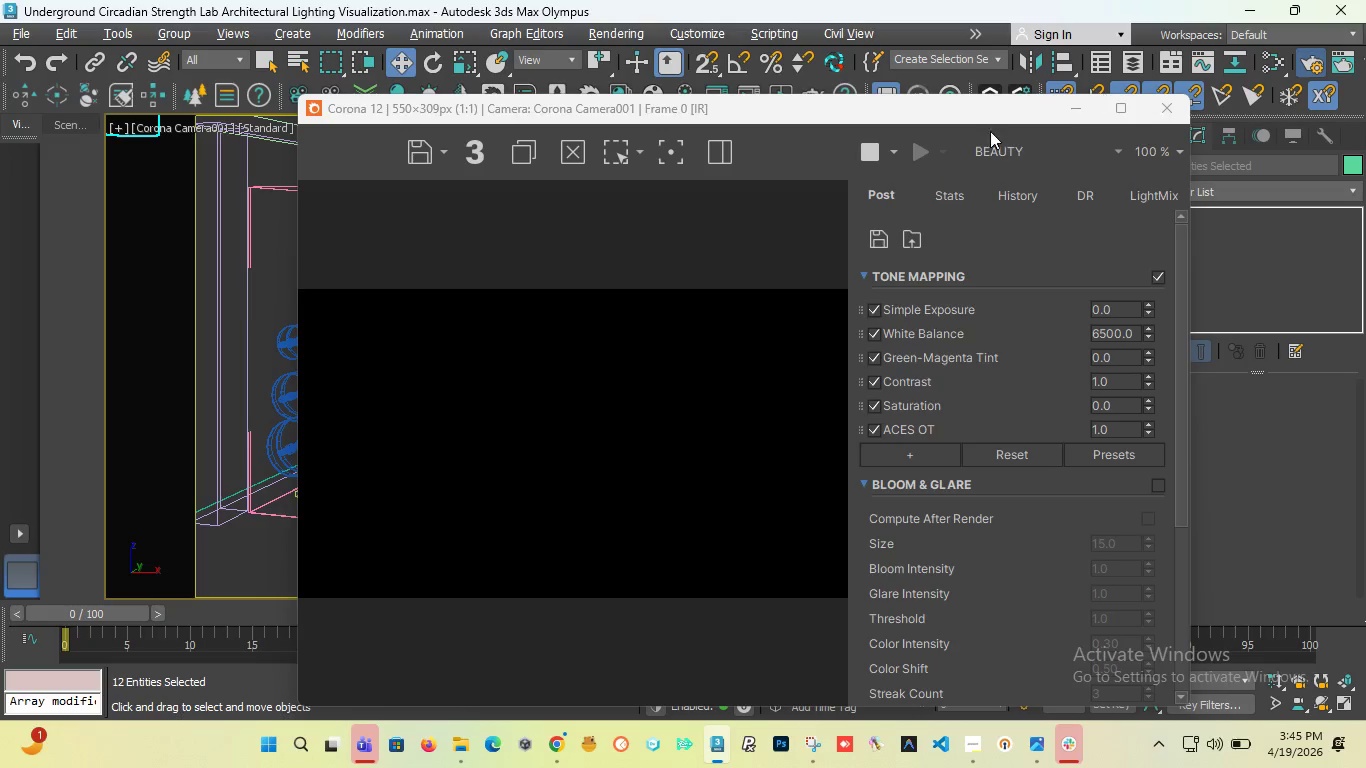 
mouse_move([807, 197])
 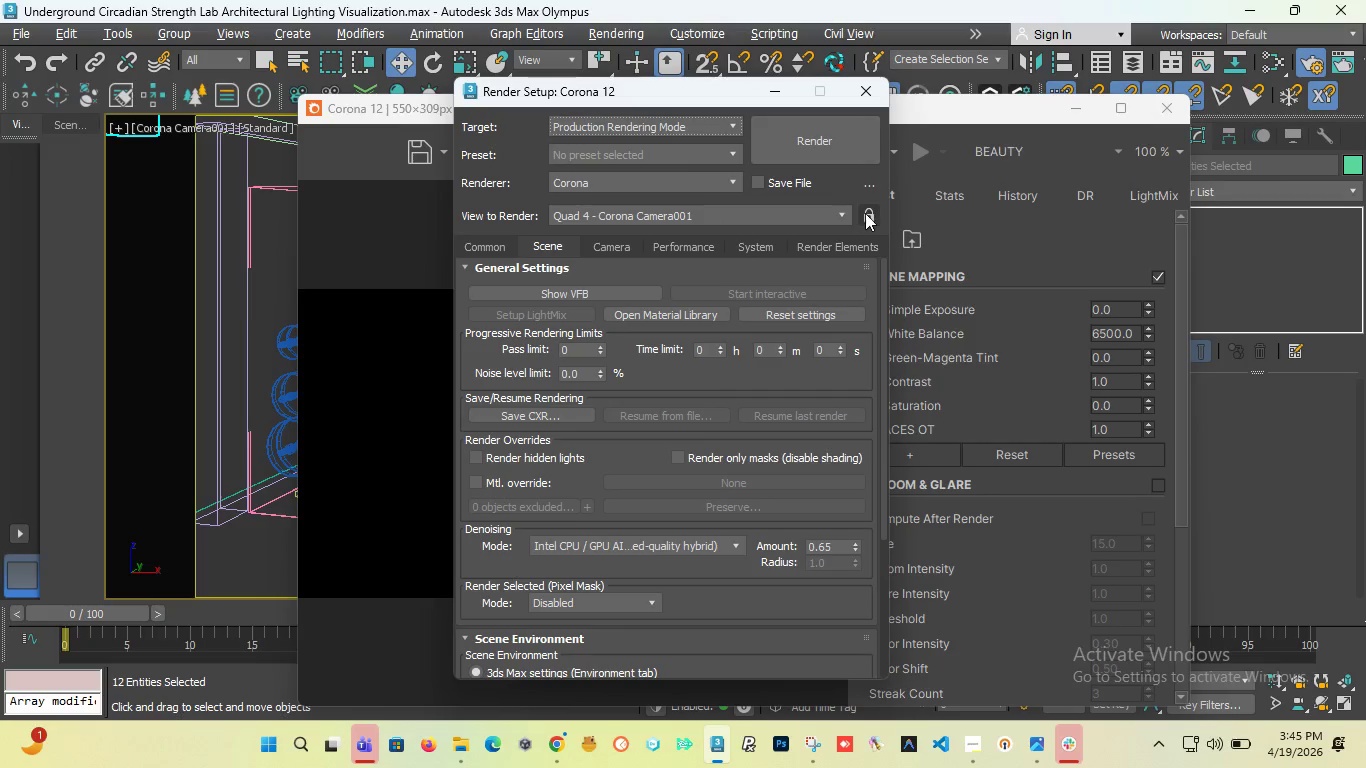 
left_click([871, 211])
 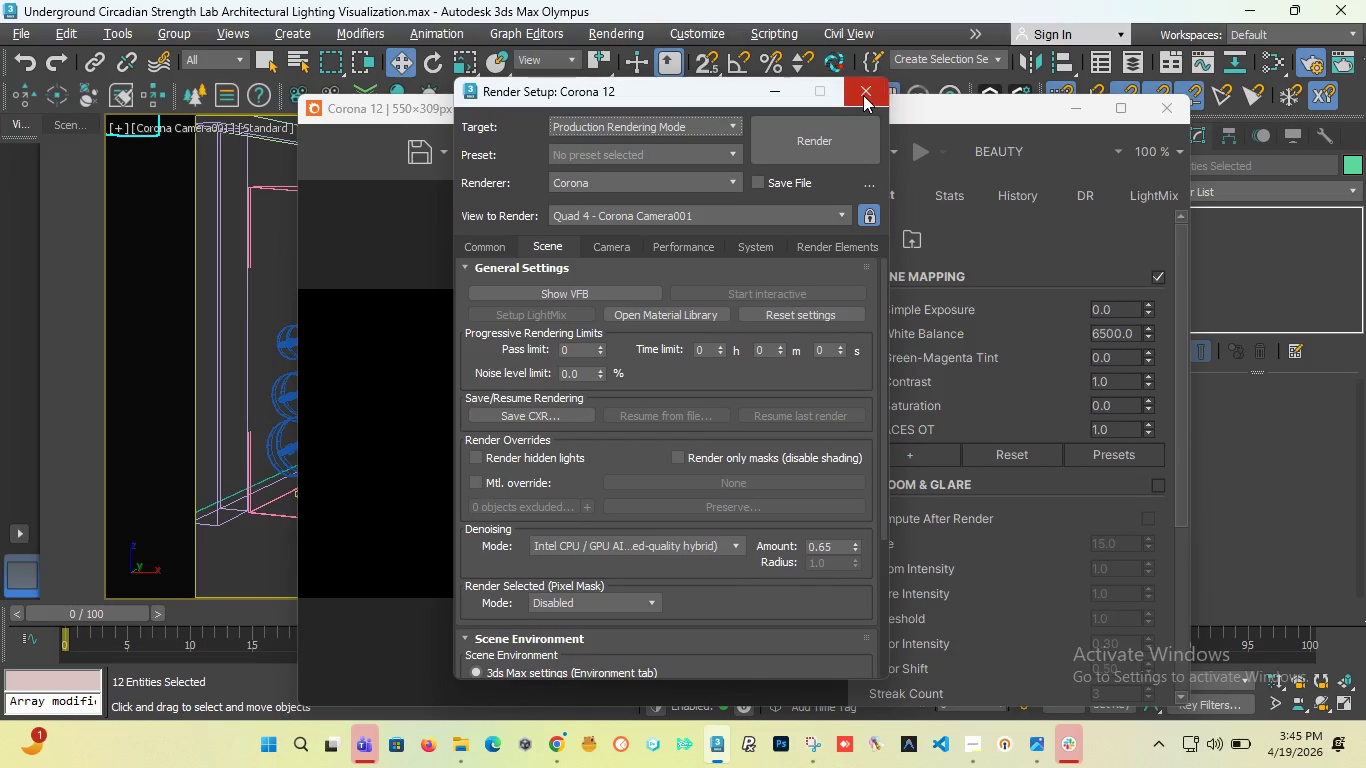 
left_click([863, 95])
 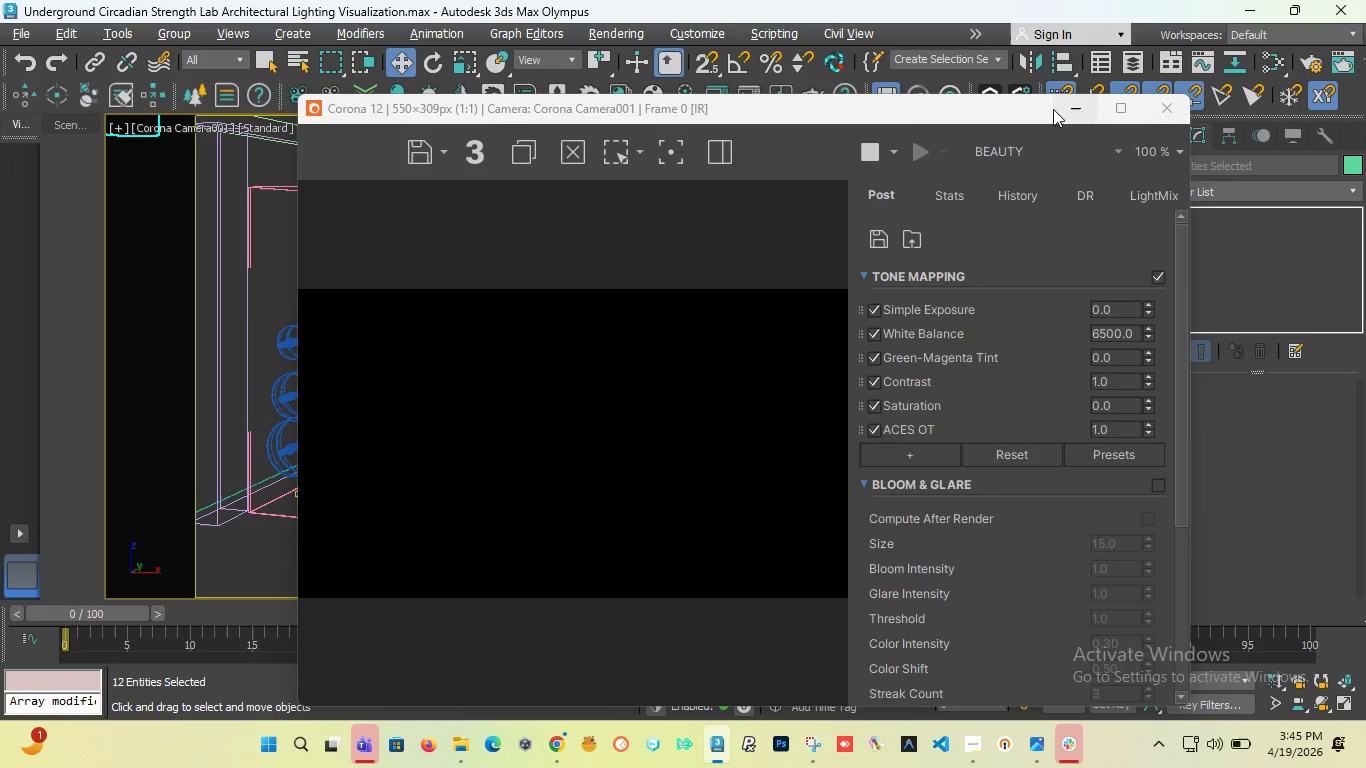 
left_click_drag(start_coordinate=[872, 112], to_coordinate=[927, 596])
 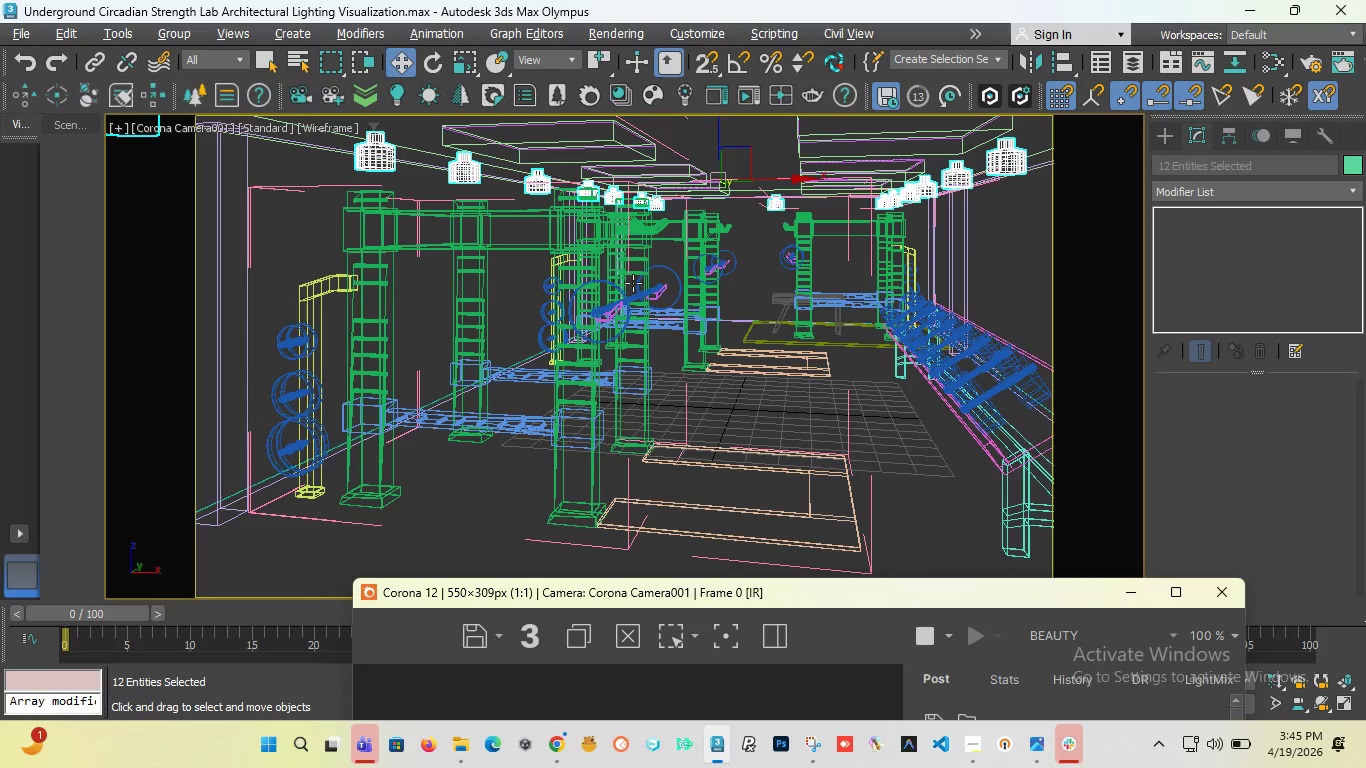 
scroll: coordinate [576, 246], scroll_direction: down, amount: 2.0
 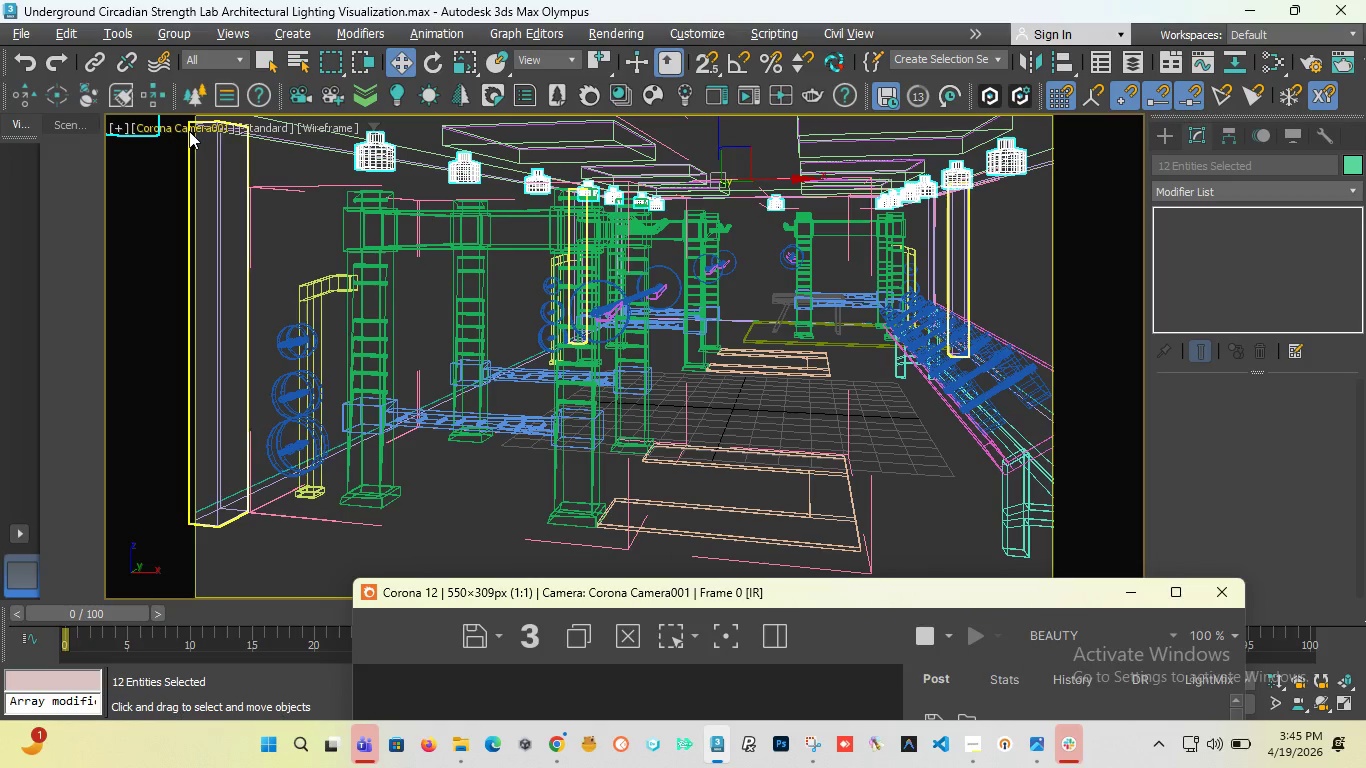 
left_click([189, 131])
 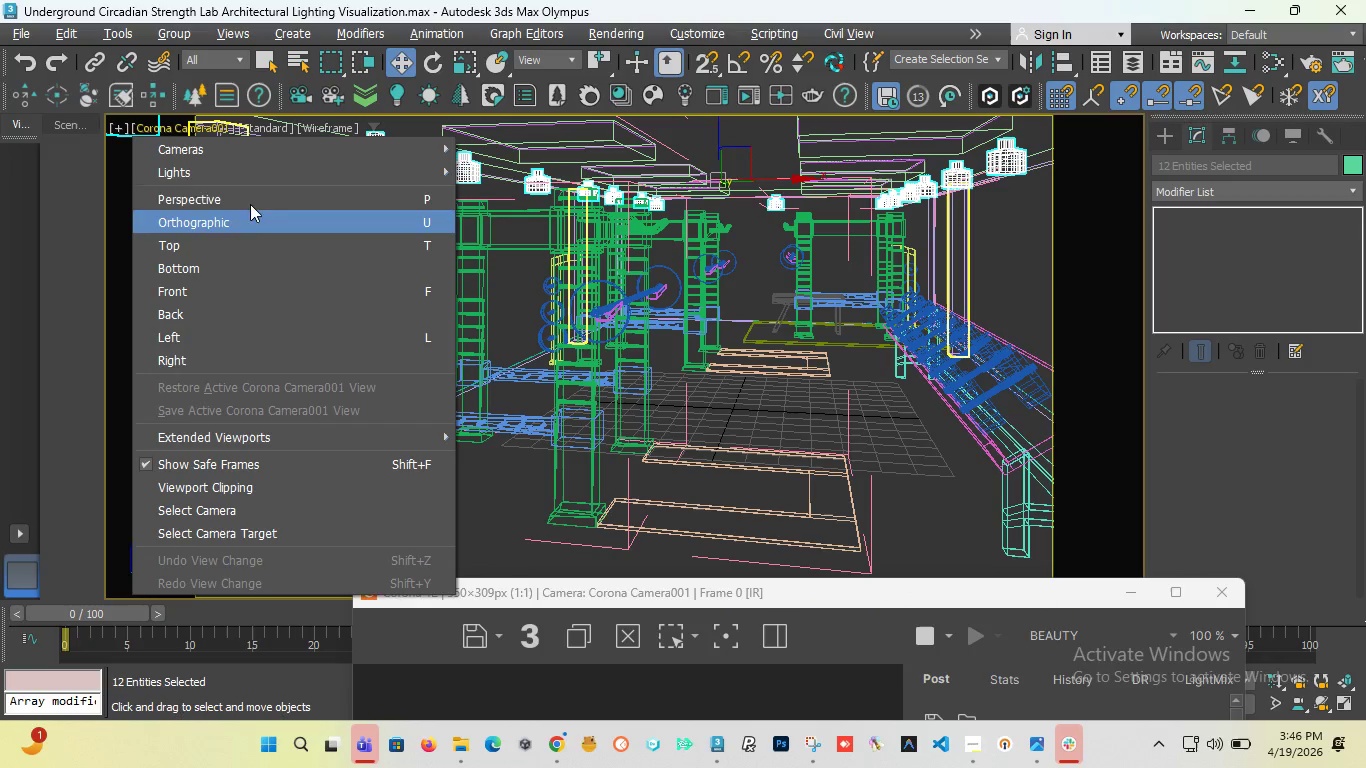 
left_click([250, 197])
 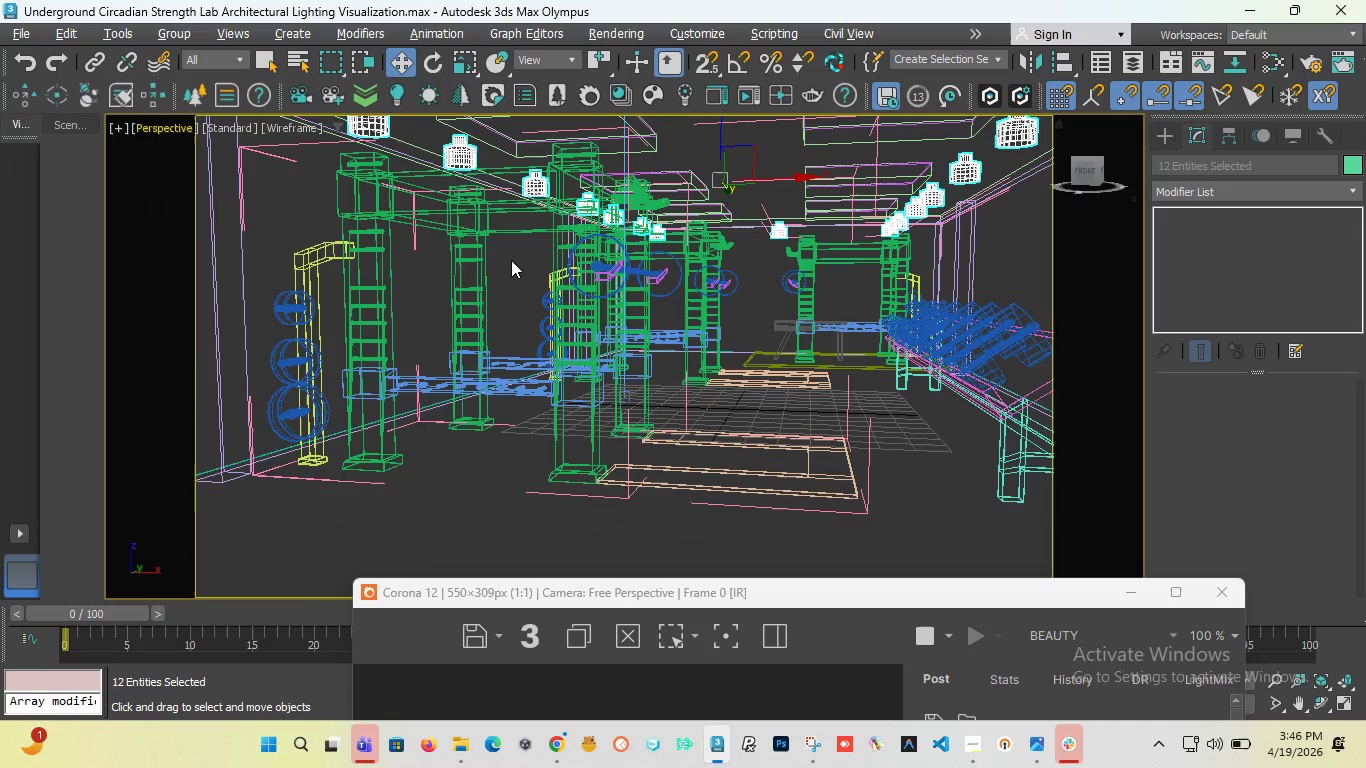 
scroll: coordinate [514, 263], scroll_direction: down, amount: 3.0
 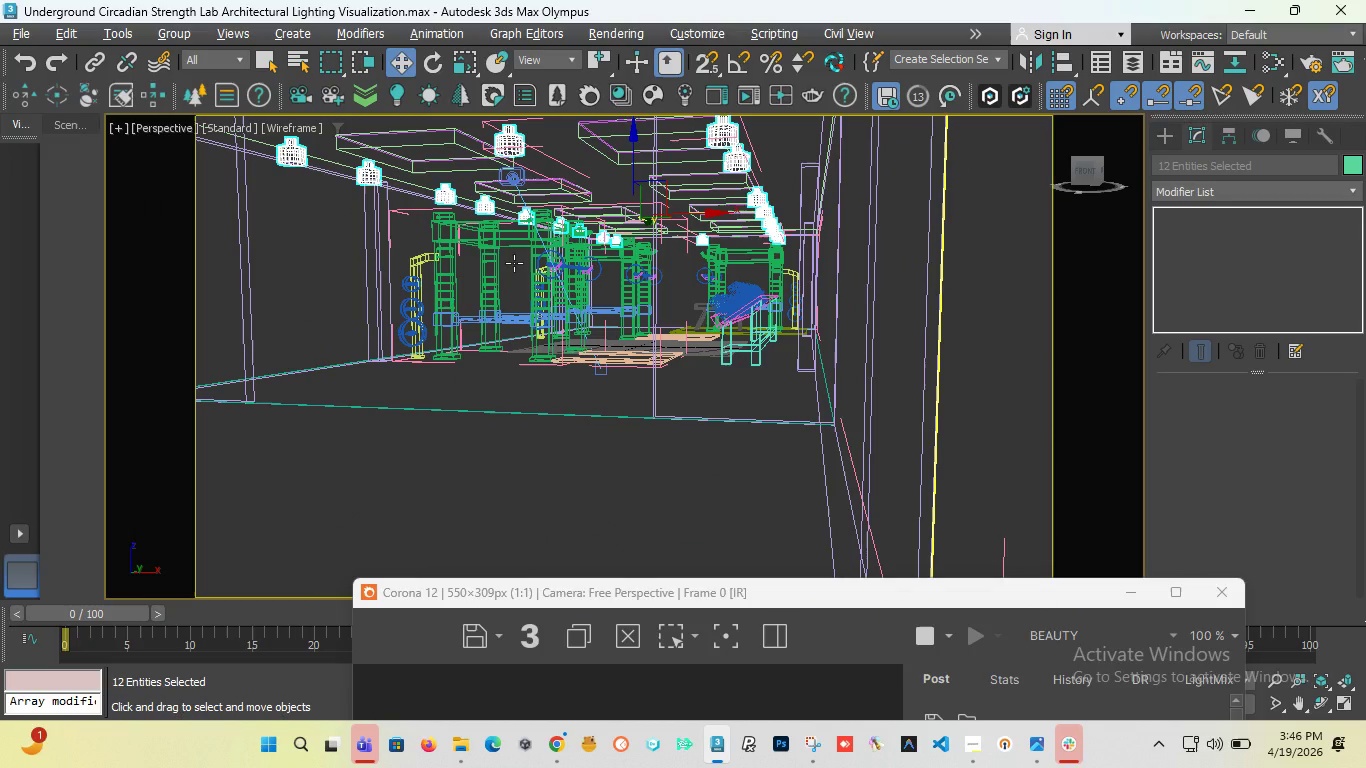 
key(T)
 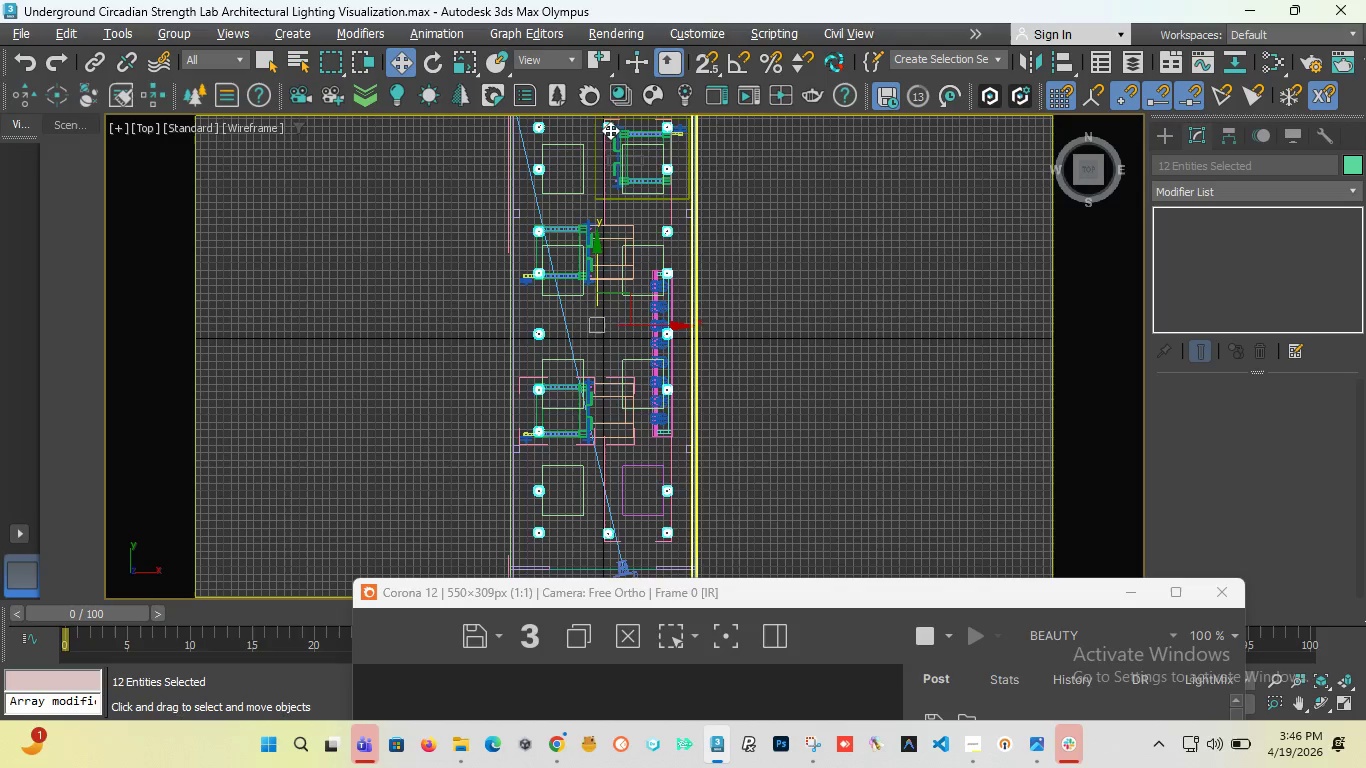 
scroll: coordinate [605, 174], scroll_direction: down, amount: 3.0
 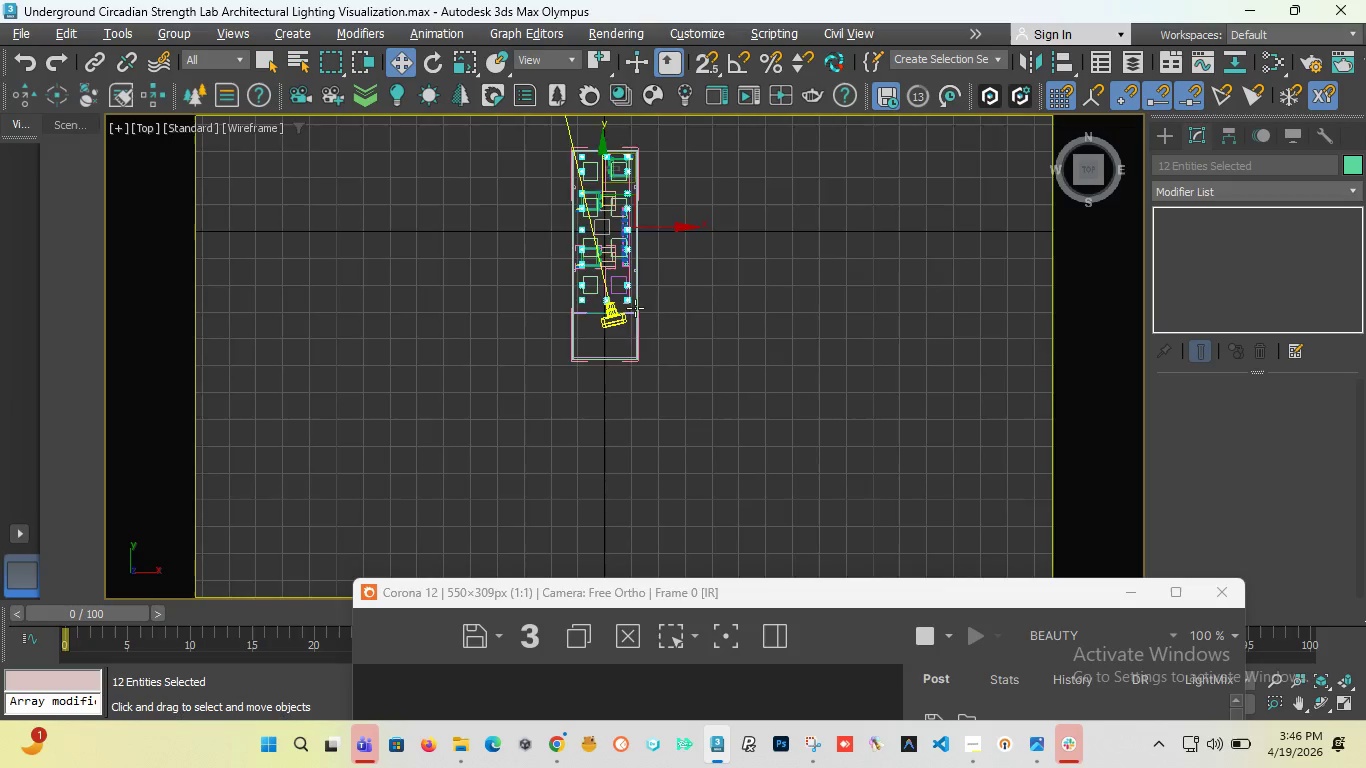 
scroll: coordinate [588, 176], scroll_direction: up, amount: 2.0
 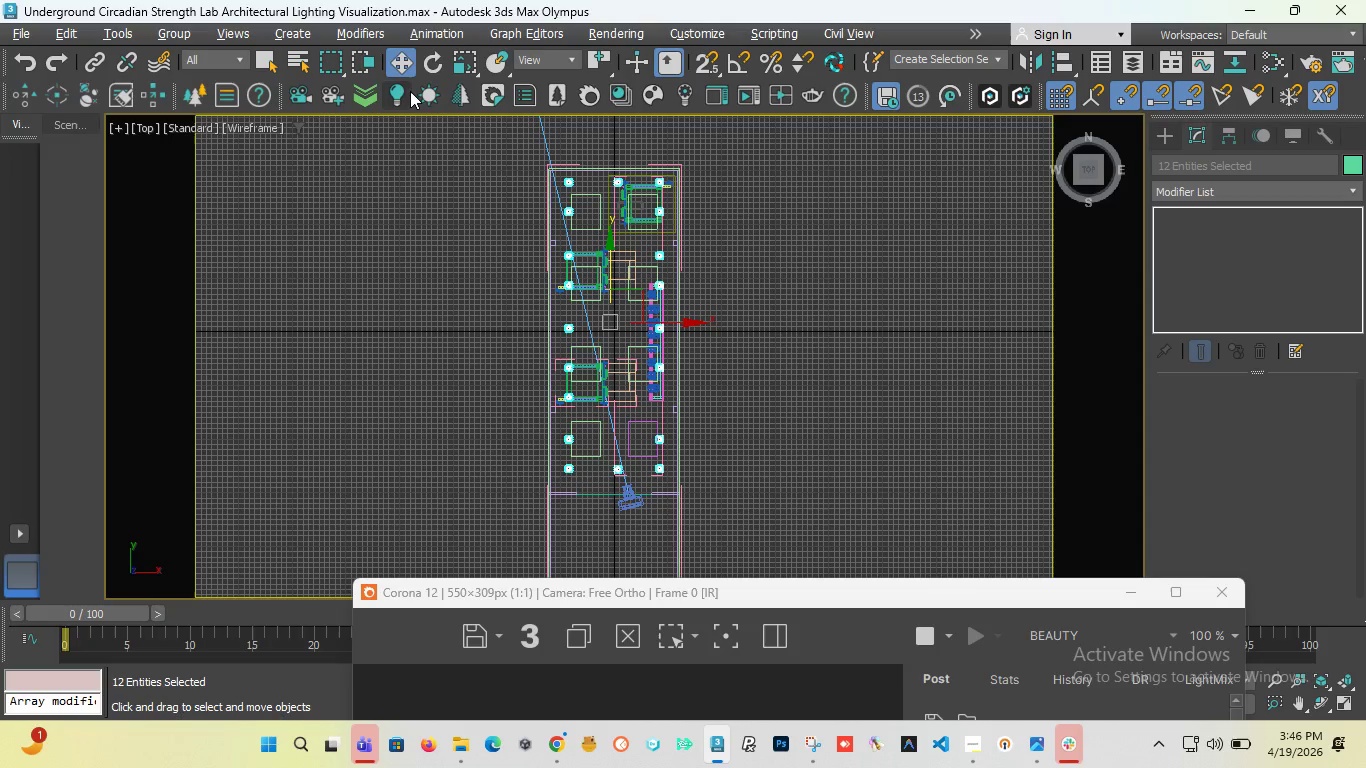 
left_click([401, 93])
 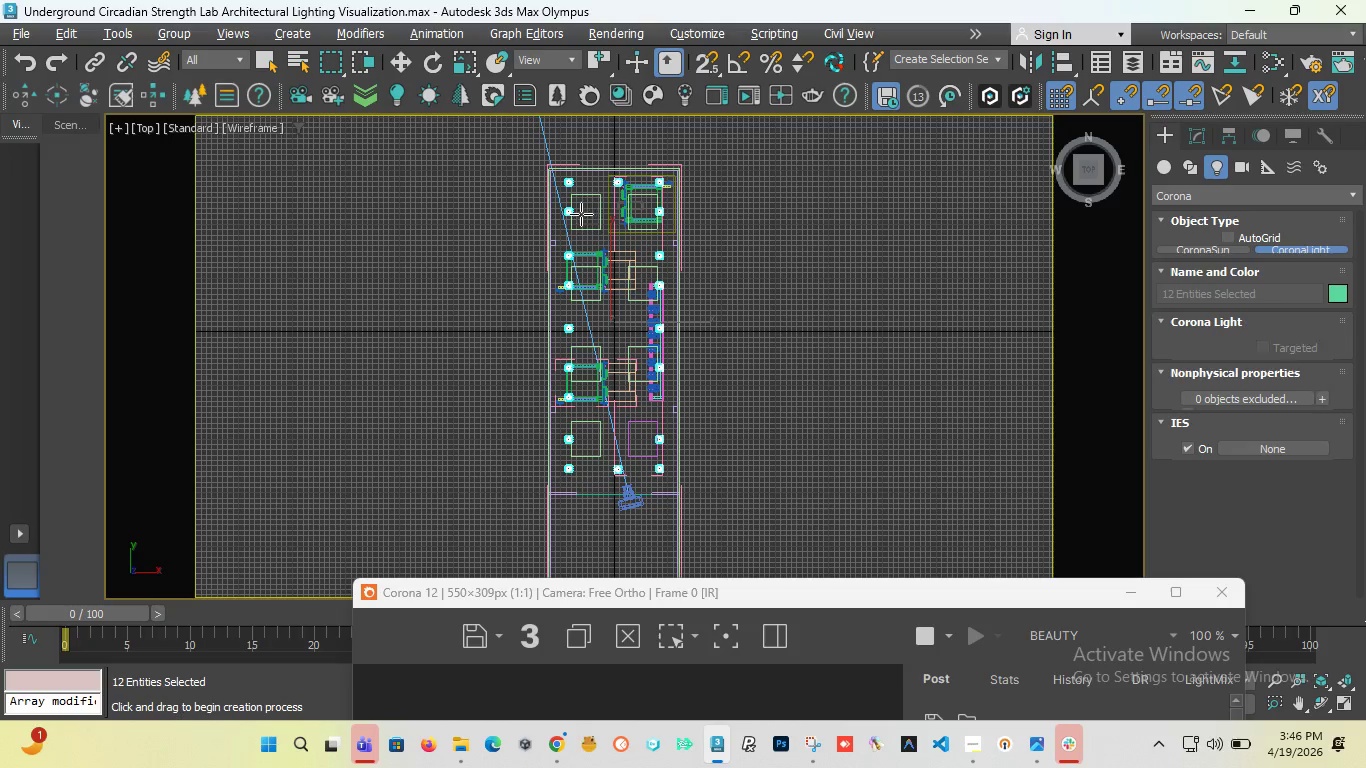 
scroll: coordinate [545, 211], scroll_direction: up, amount: 10.0
 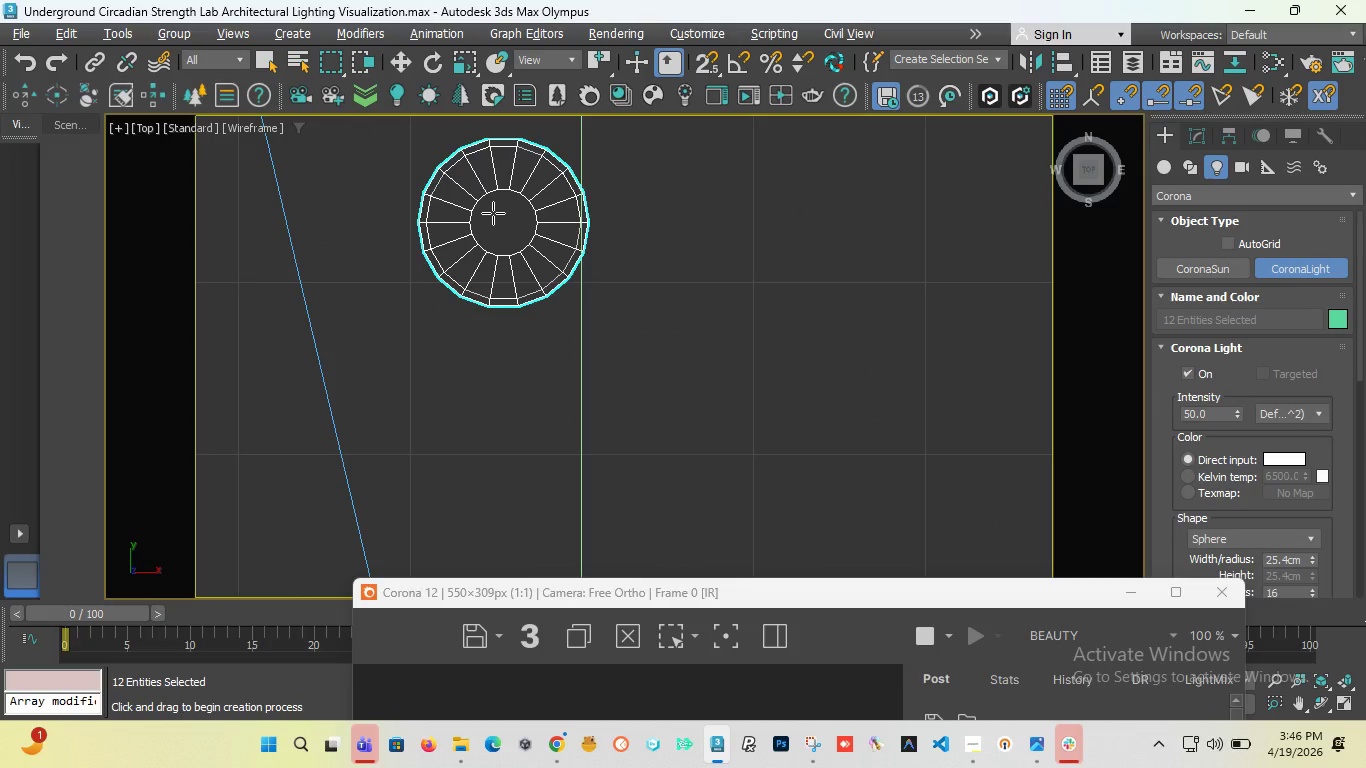 
left_click_drag(start_coordinate=[493, 213], to_coordinate=[517, 239])
 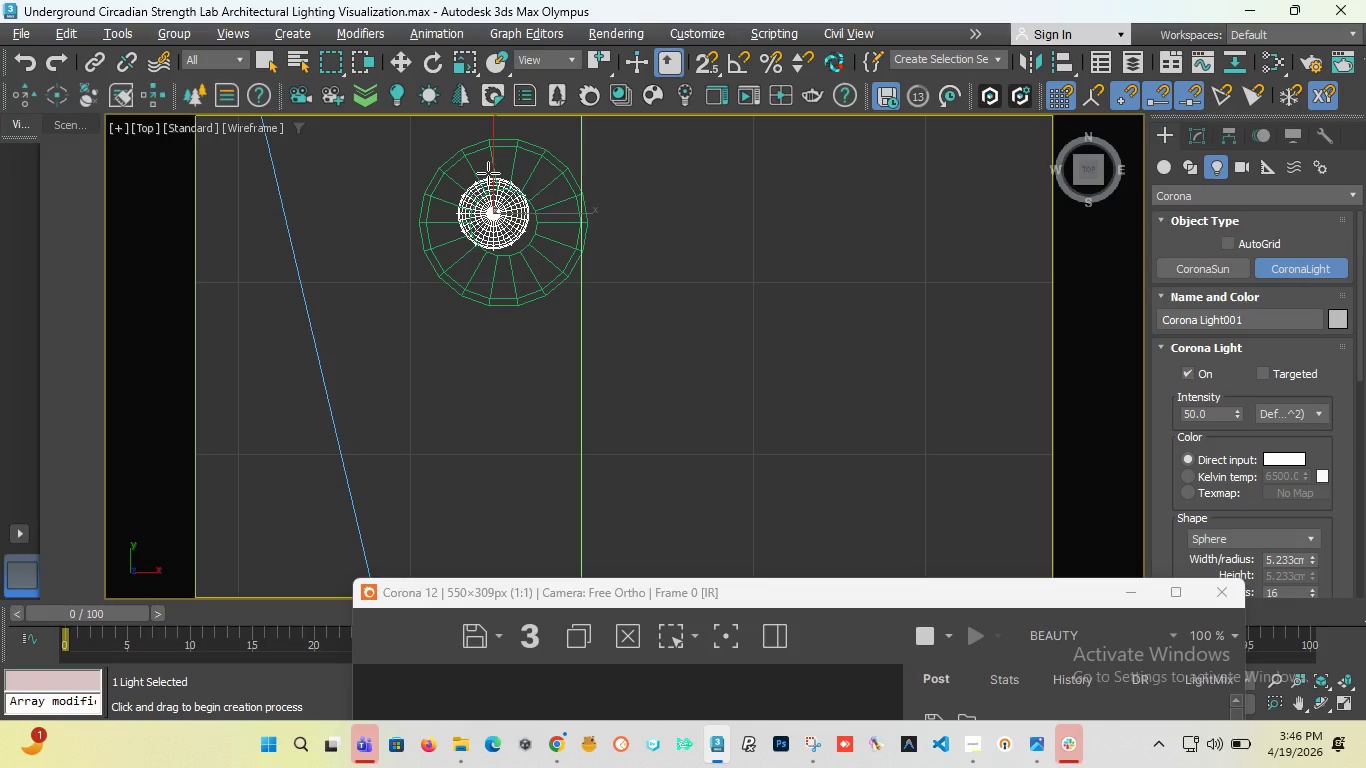 
key(W)
 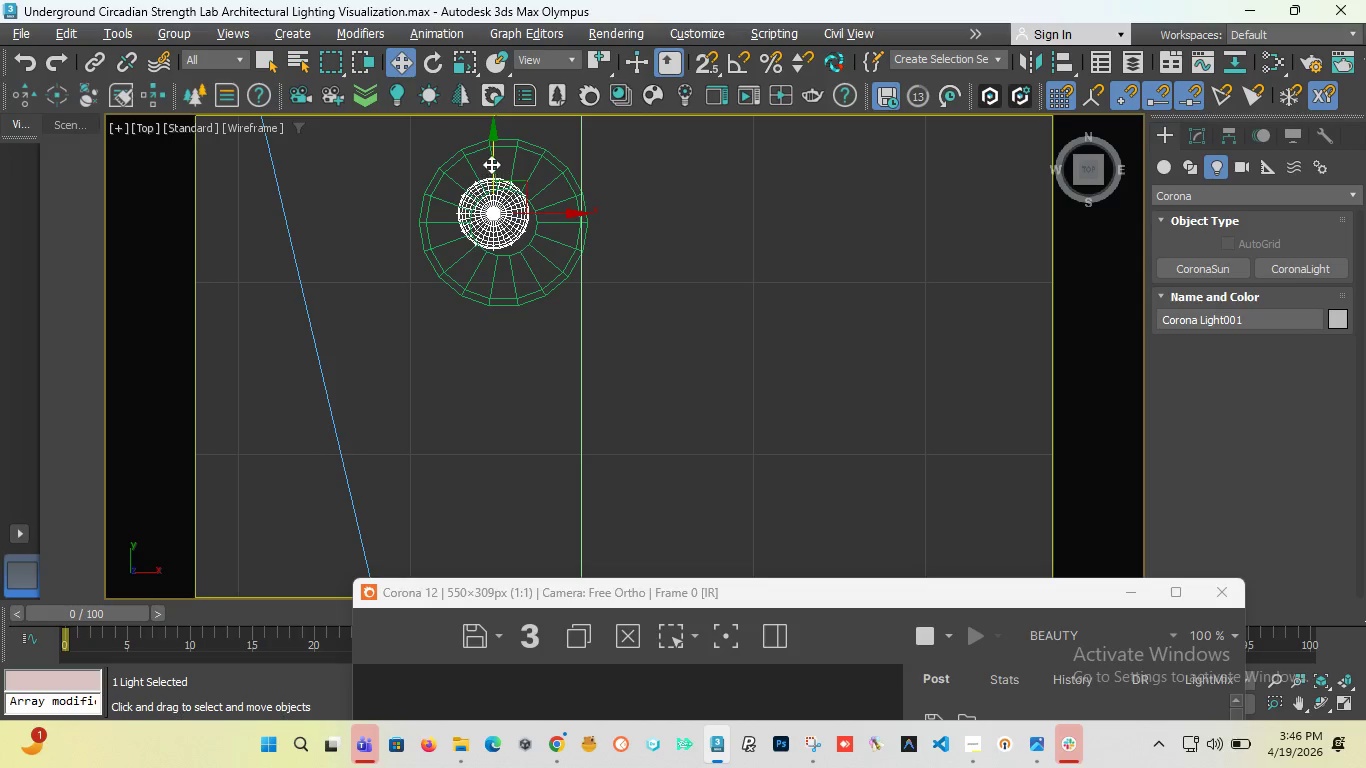 
left_click_drag(start_coordinate=[491, 163], to_coordinate=[492, 171])
 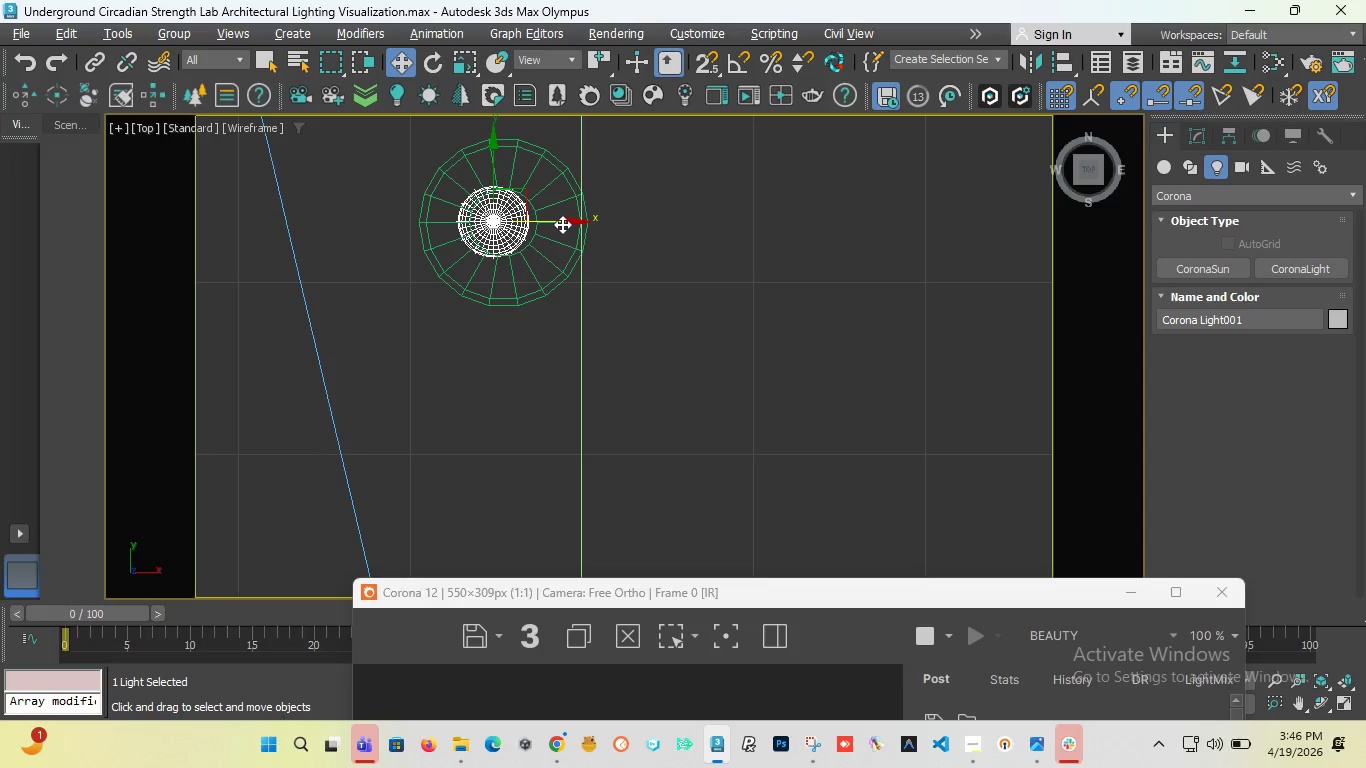 
left_click_drag(start_coordinate=[562, 224], to_coordinate=[573, 227])
 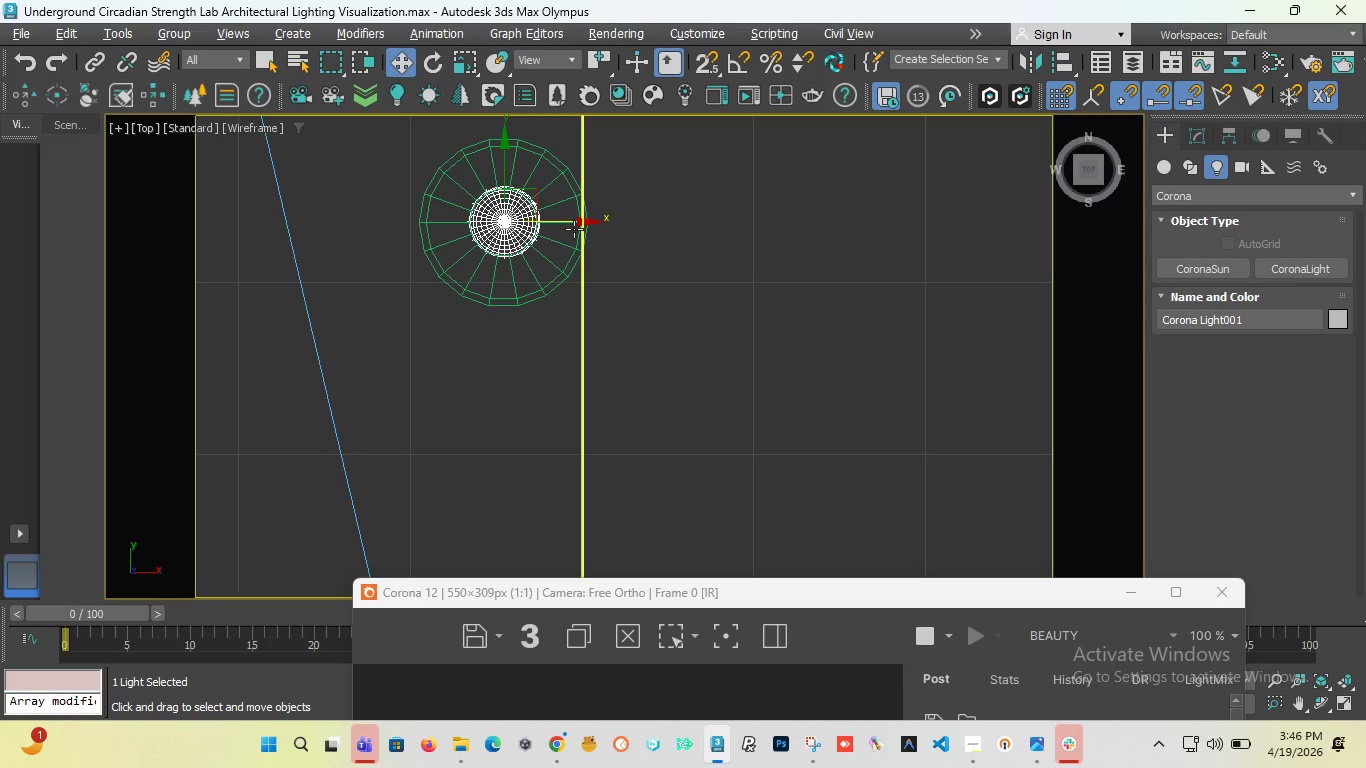 
key(F)
 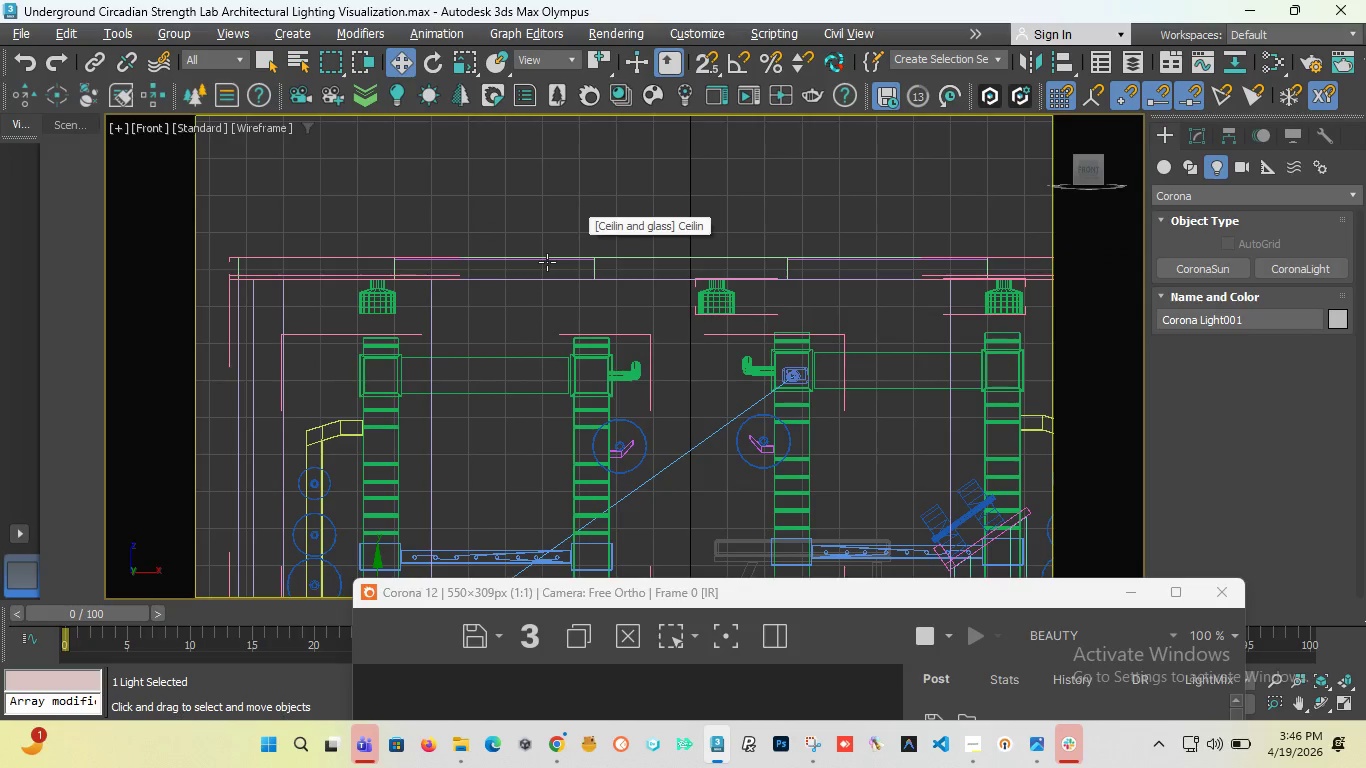 
scroll: coordinate [481, 349], scroll_direction: up, amount: 1.0
 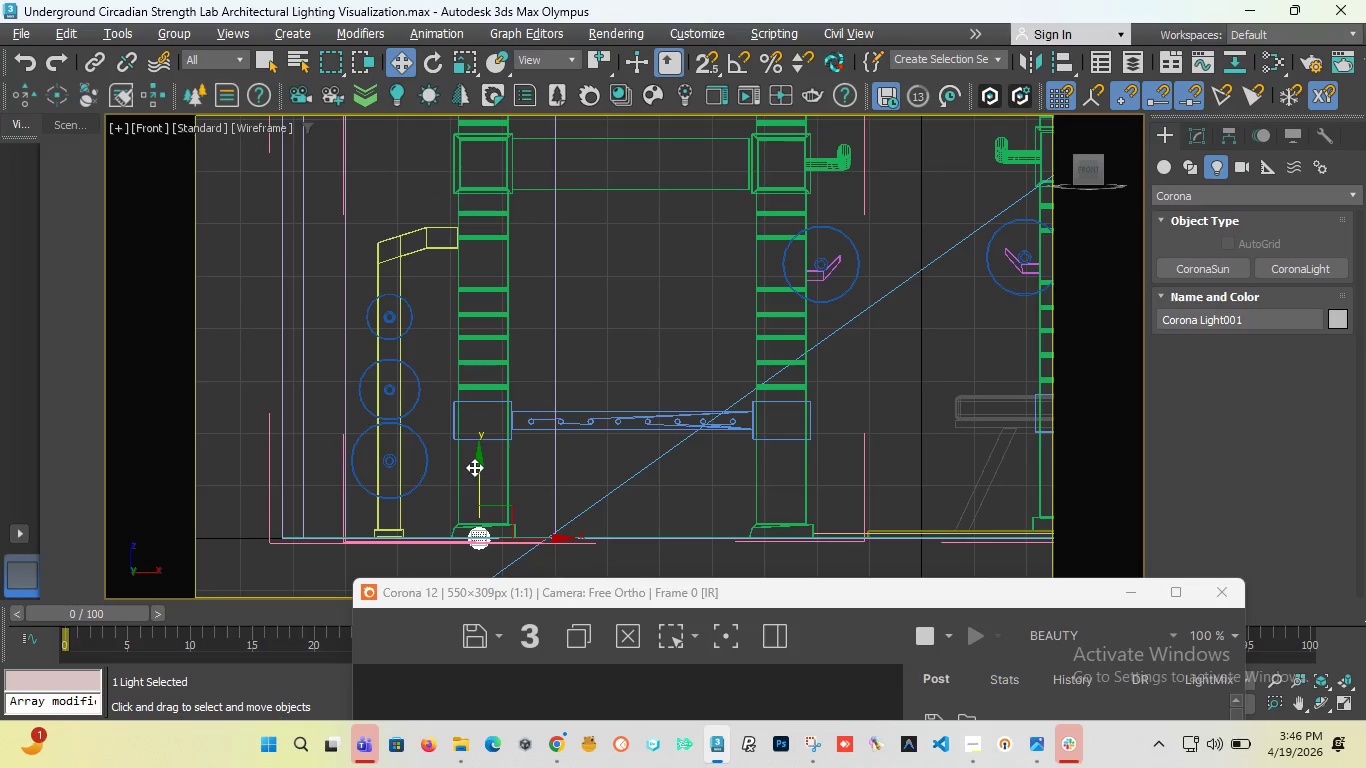 
left_click_drag(start_coordinate=[474, 467], to_coordinate=[498, 123])
 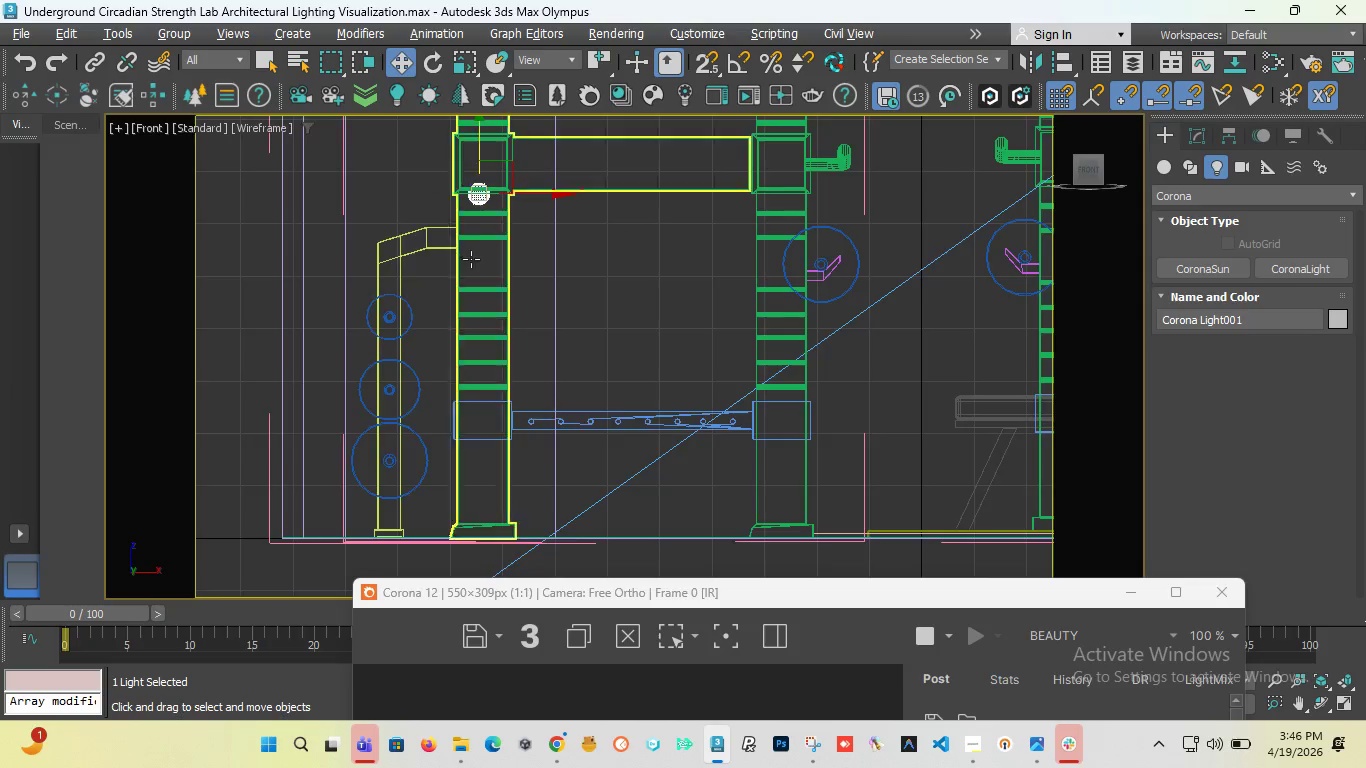 
scroll: coordinate [471, 260], scroll_direction: down, amount: 2.0
 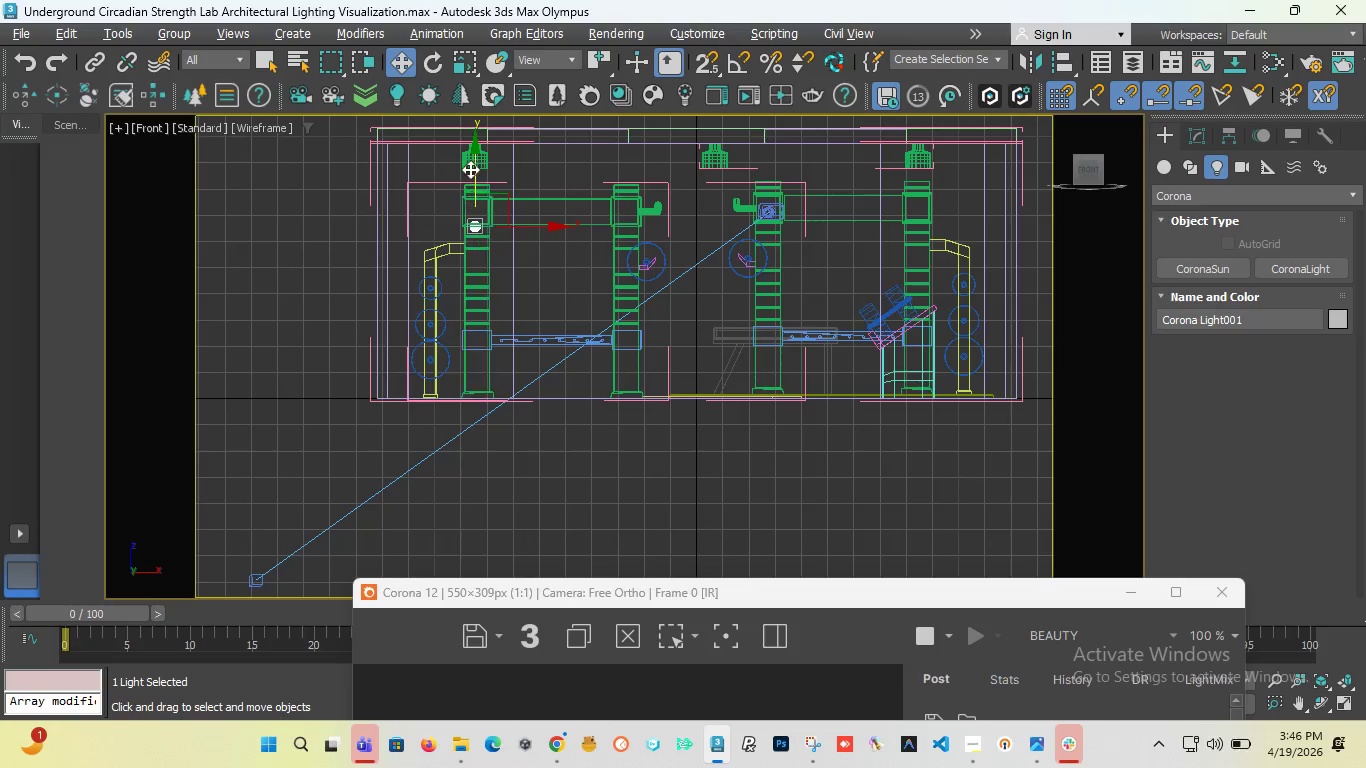 
scroll: coordinate [468, 165], scroll_direction: up, amount: 2.0
 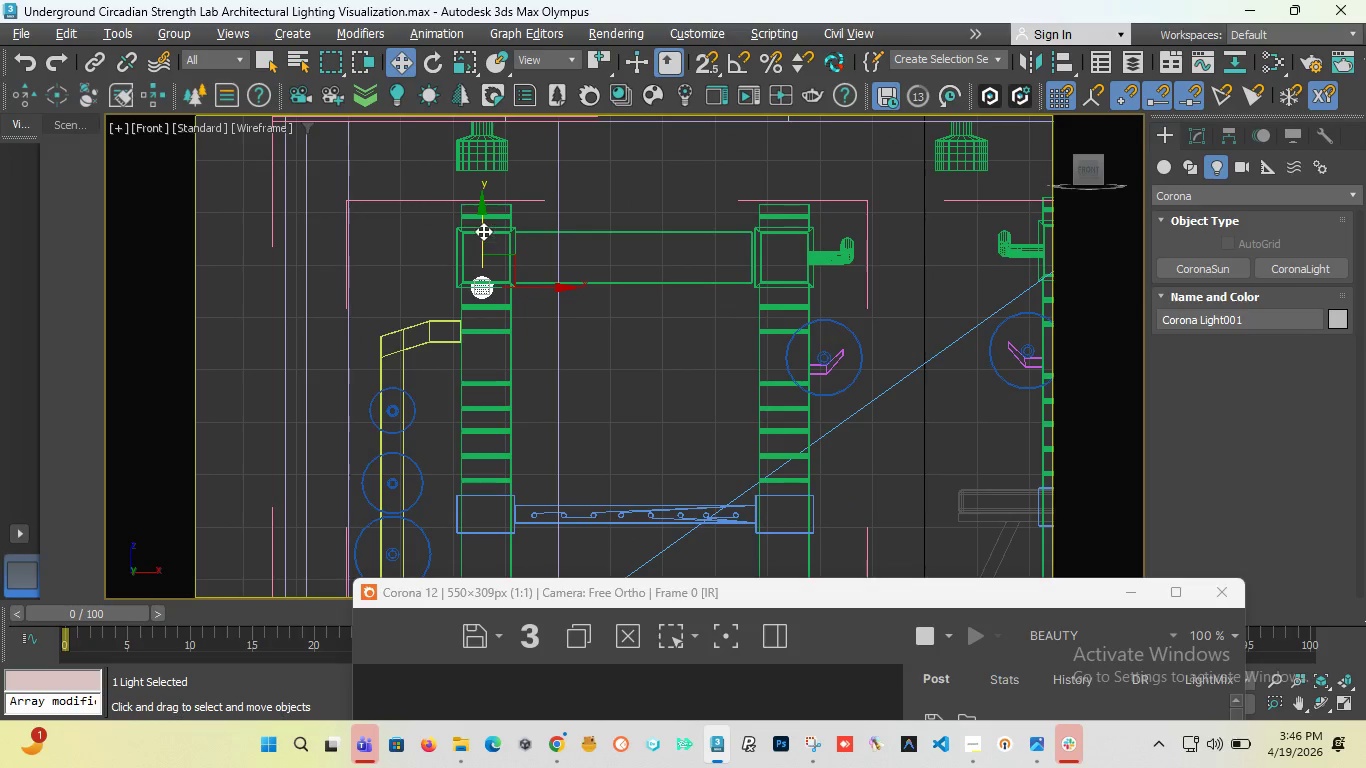 
left_click_drag(start_coordinate=[483, 231], to_coordinate=[475, 93])
 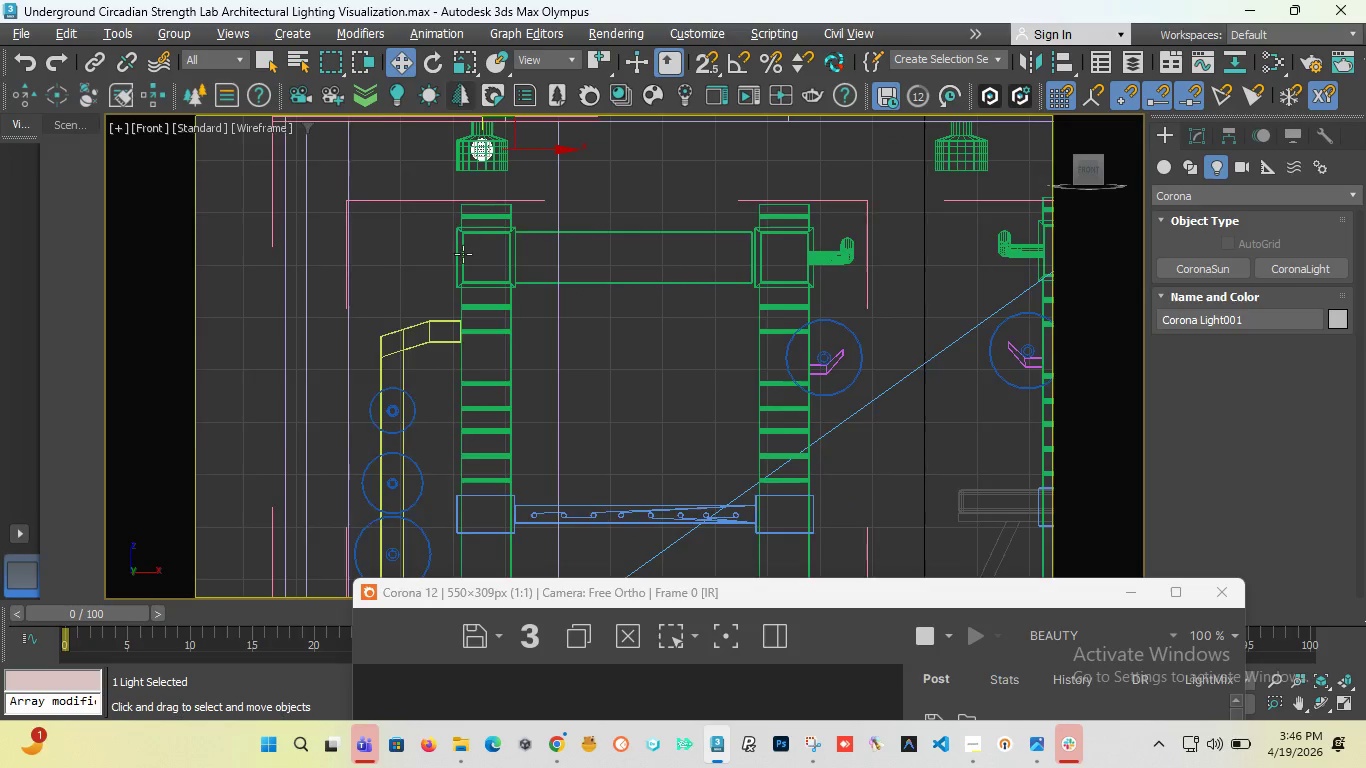 
scroll: coordinate [463, 254], scroll_direction: down, amount: 2.0
 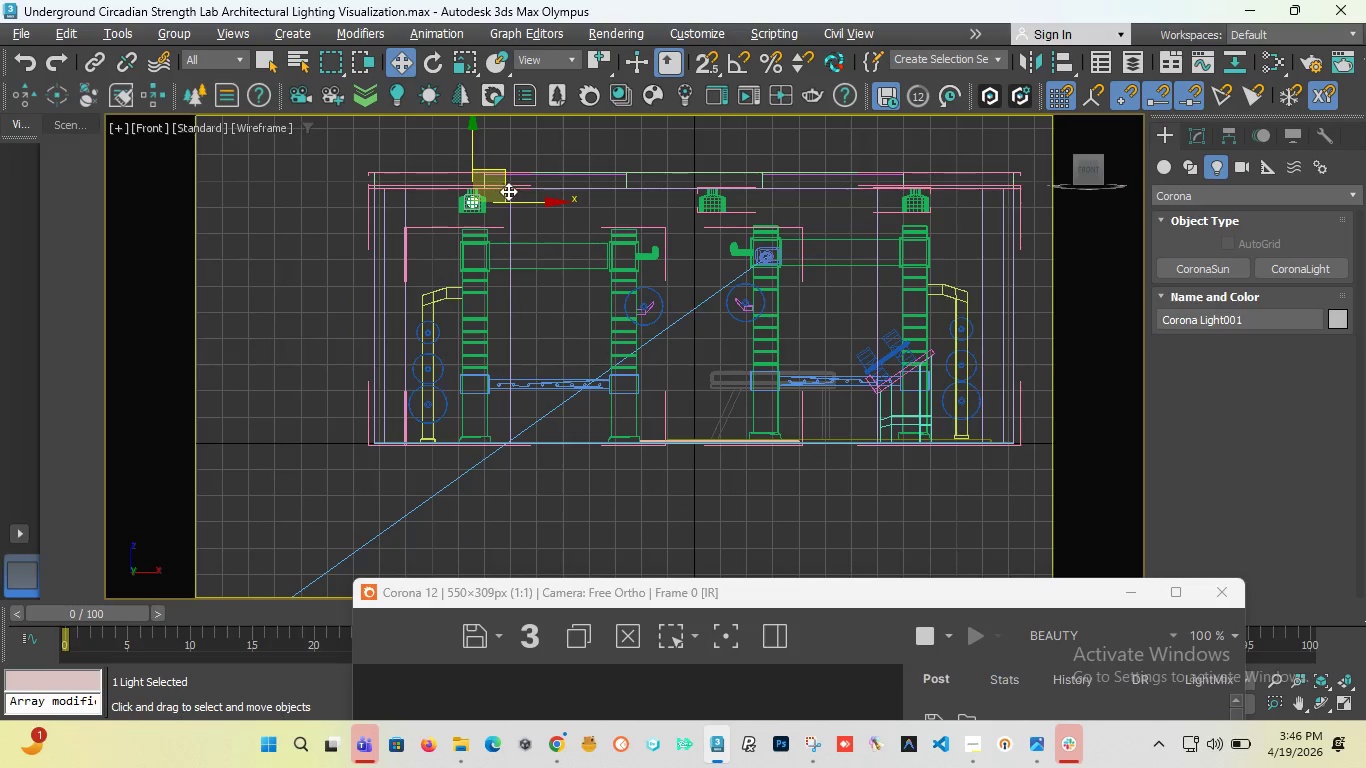 
scroll: coordinate [508, 191], scroll_direction: up, amount: 1.0
 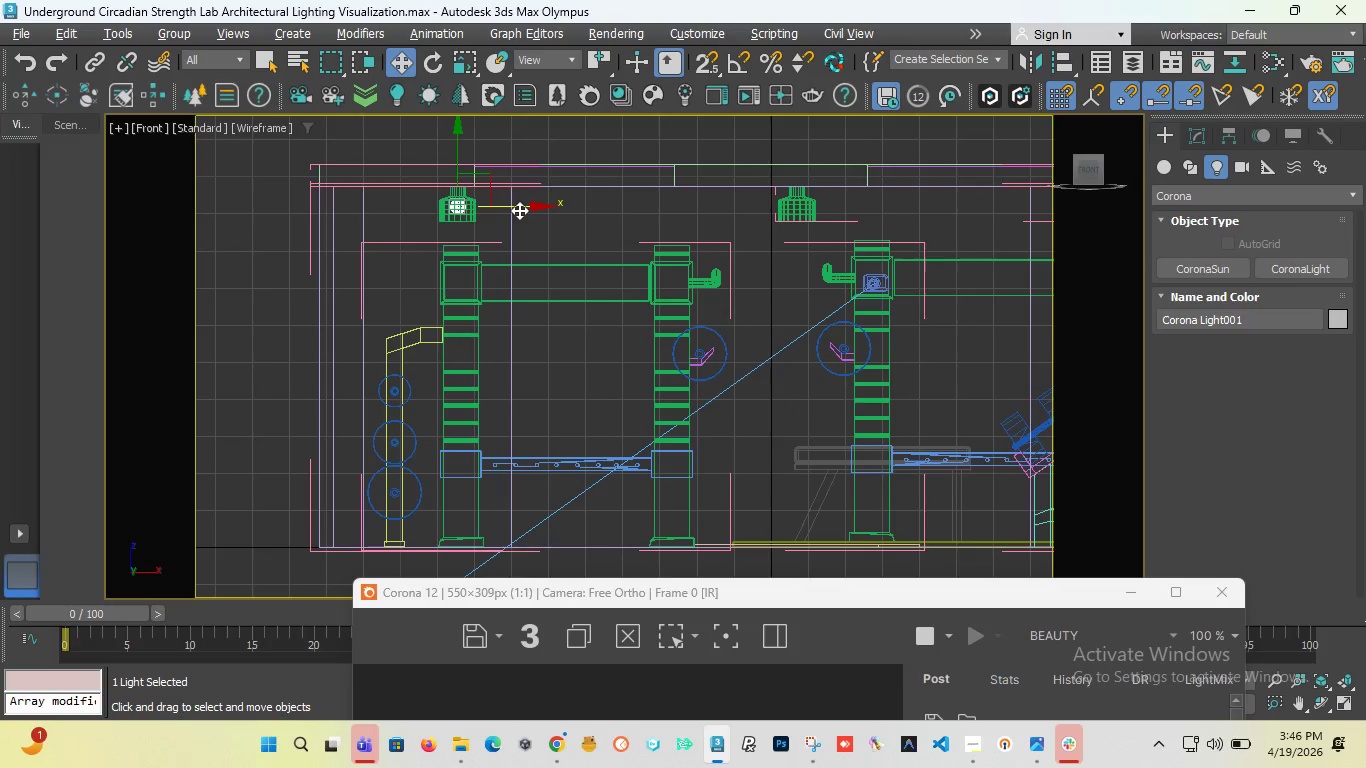 
scroll: coordinate [536, 228], scroll_direction: down, amount: 1.0
 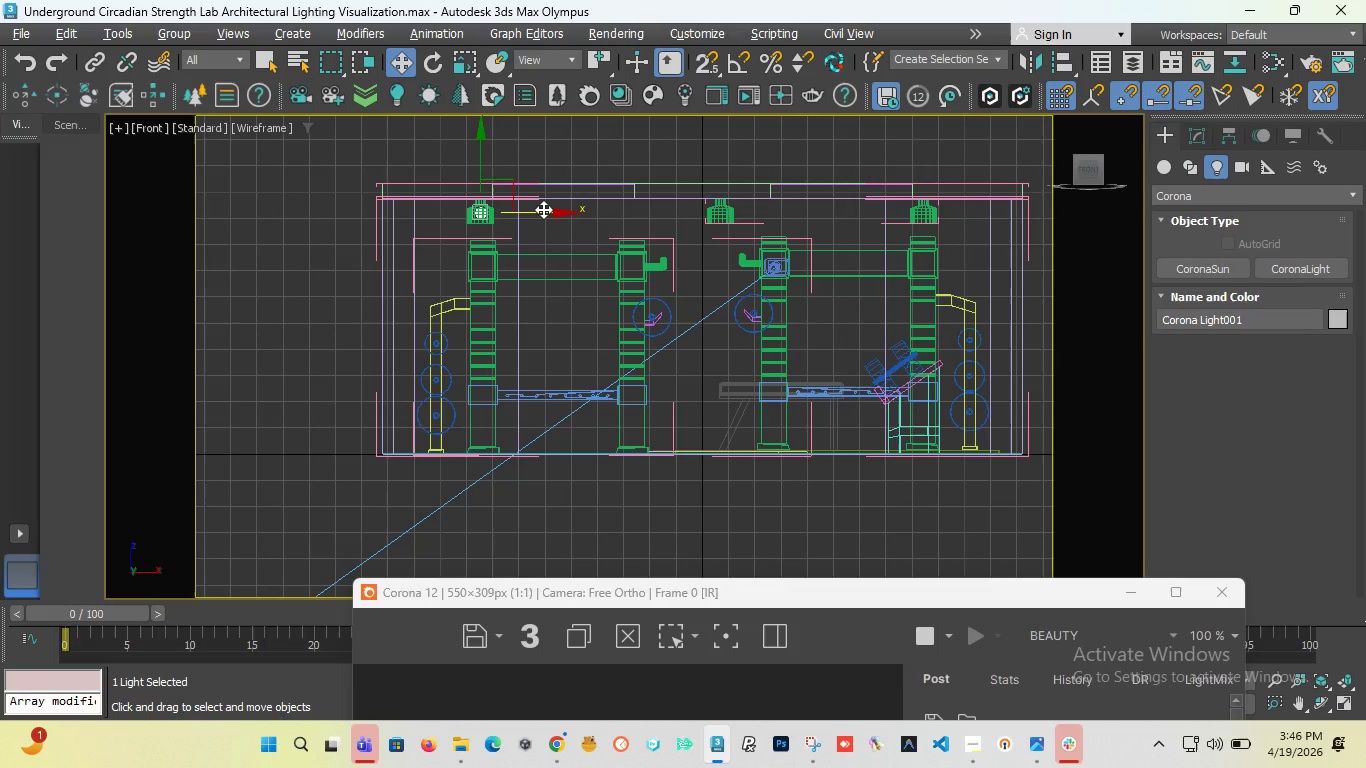 
hold_key(key=ControlLeft, duration=0.88)
left_click_drag(start_coordinate=[543, 209], to_coordinate=[738, 217])
 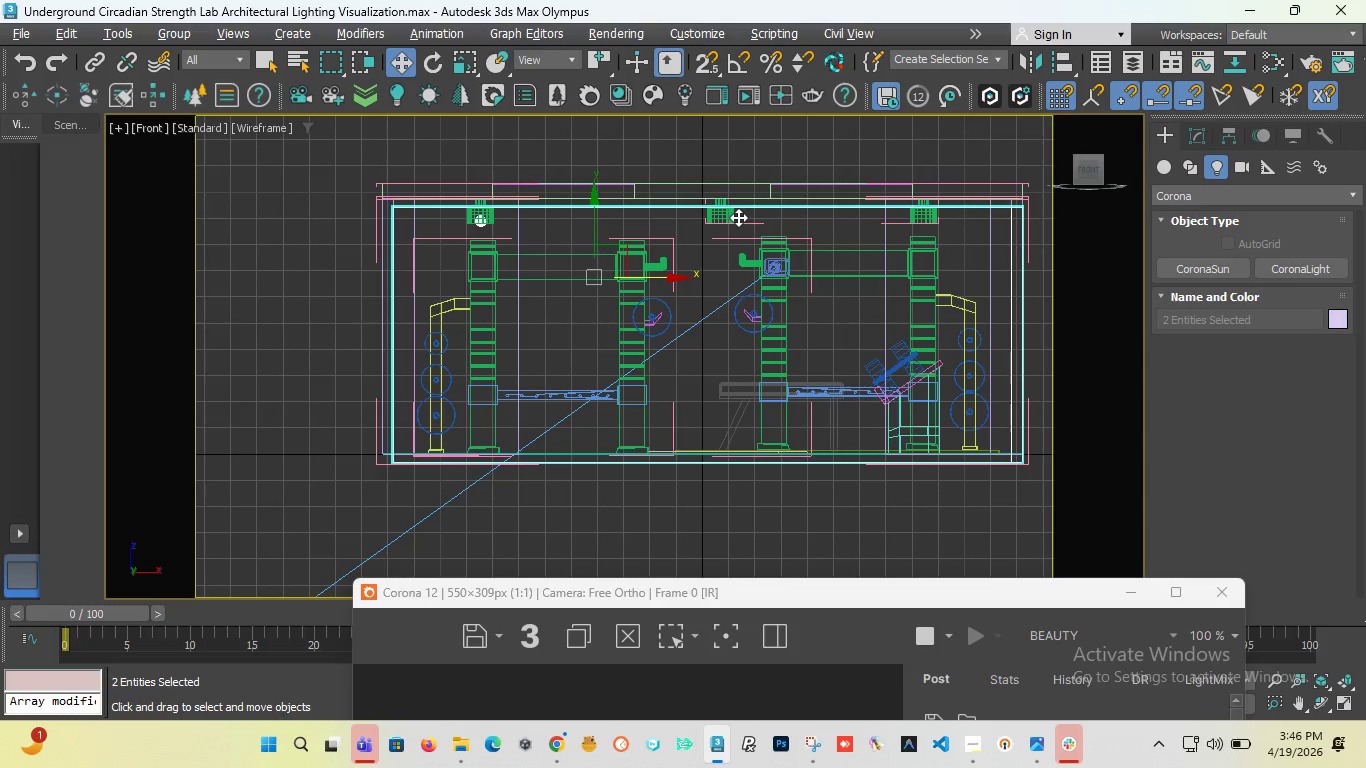 
key(Control+Z)
 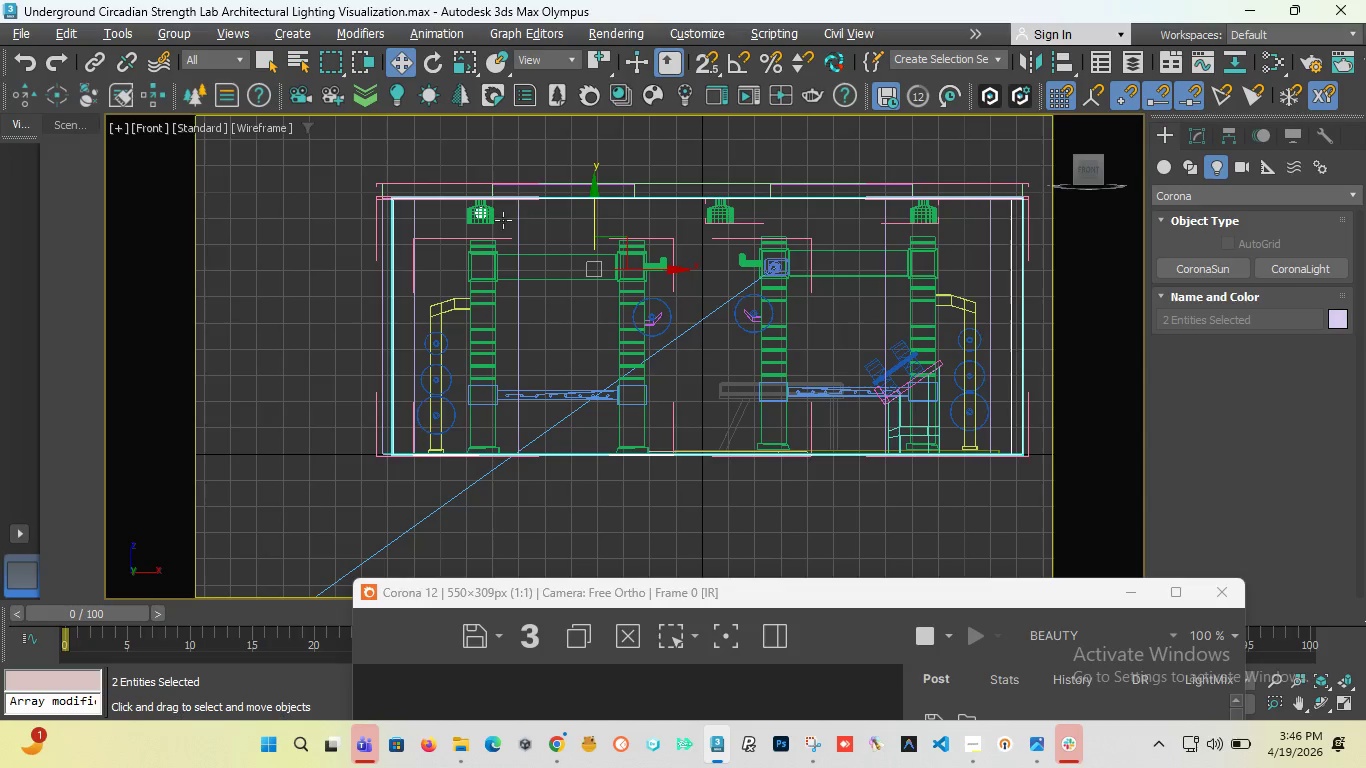 
key(Control+Z)
 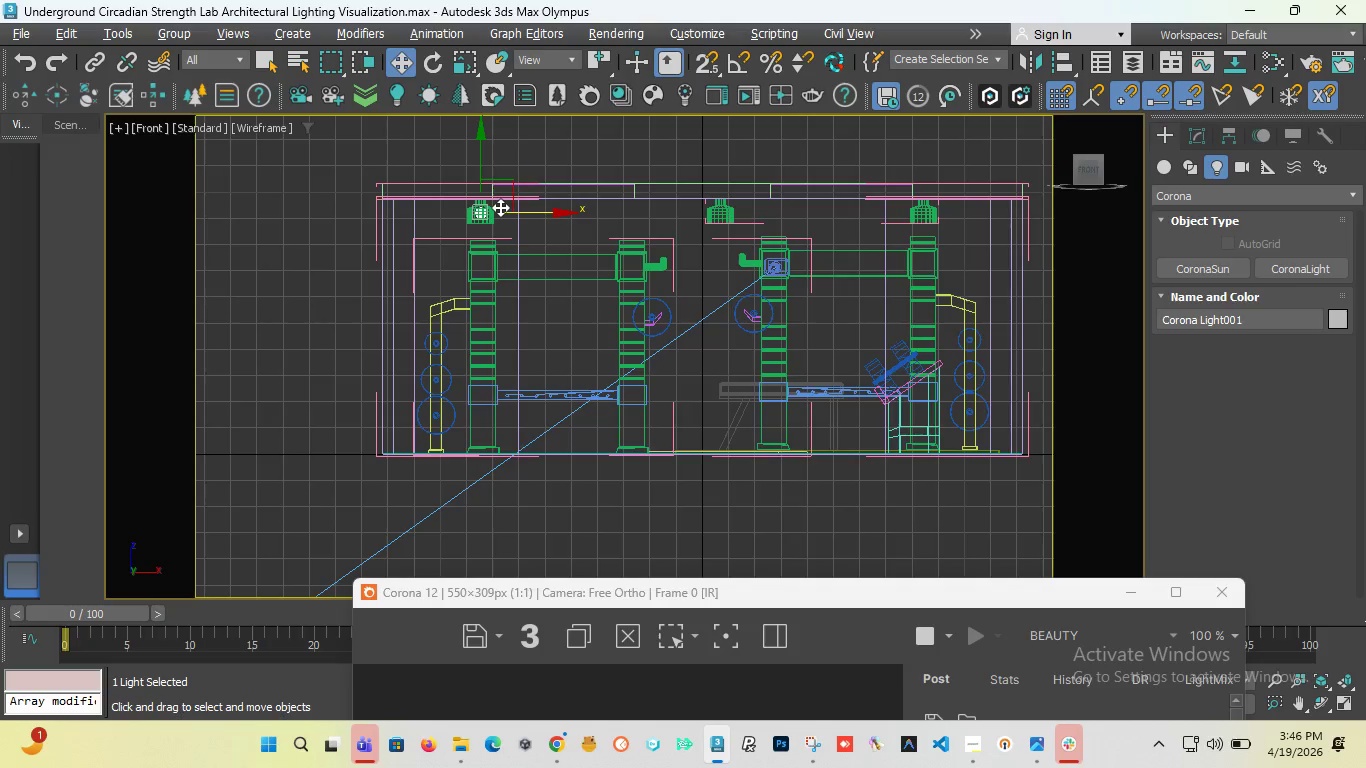 
scroll: coordinate [500, 207], scroll_direction: up, amount: 1.0
 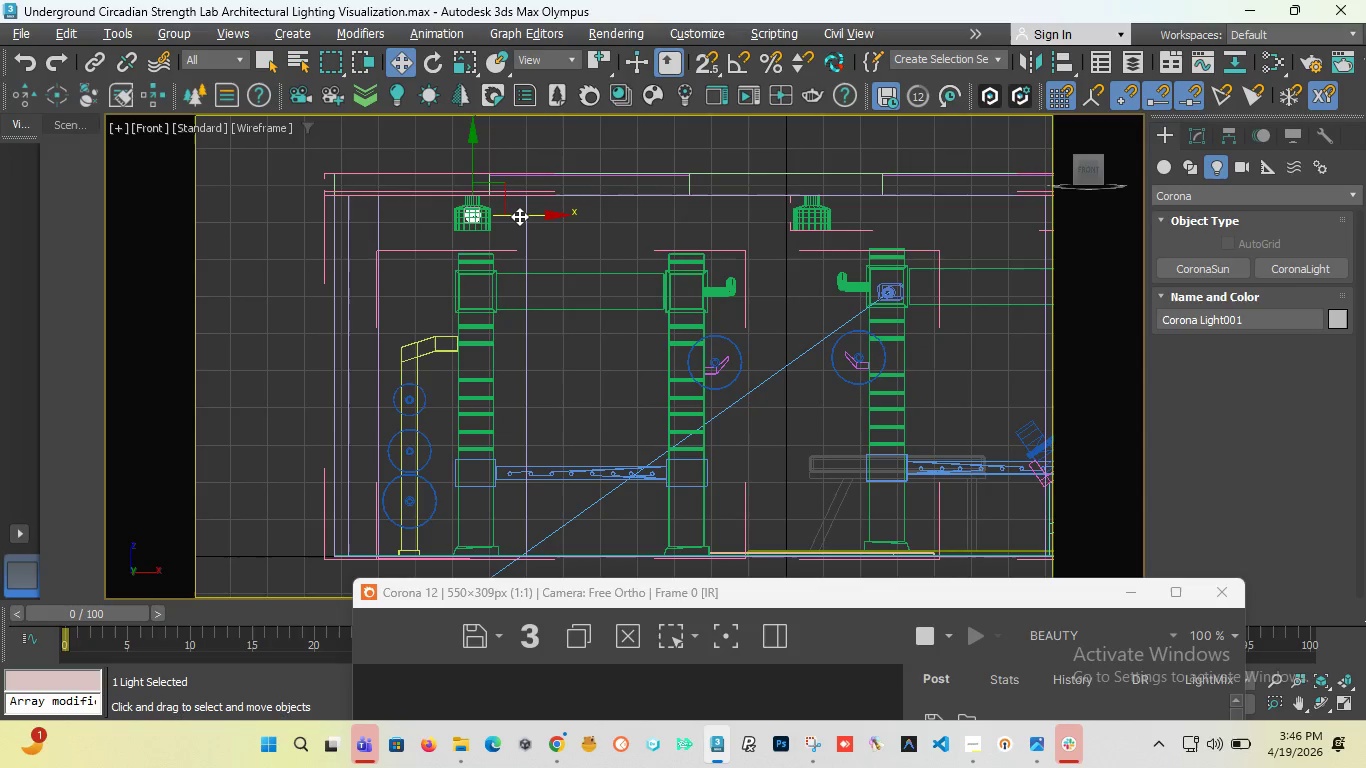 
hold_key(key=ShiftLeft, duration=3.45)
left_click_drag(start_coordinate=[519, 216], to_coordinate=[859, 248])
 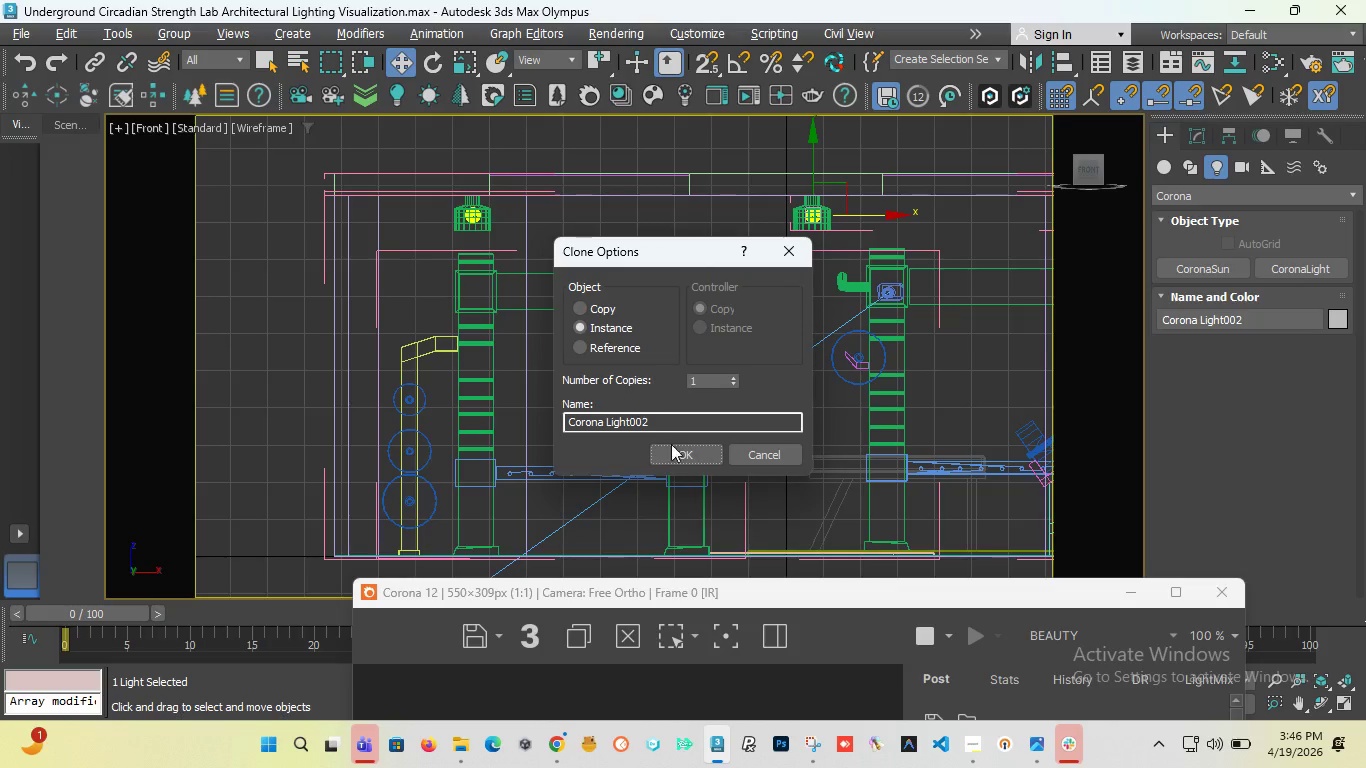 
left_click([676, 449])
 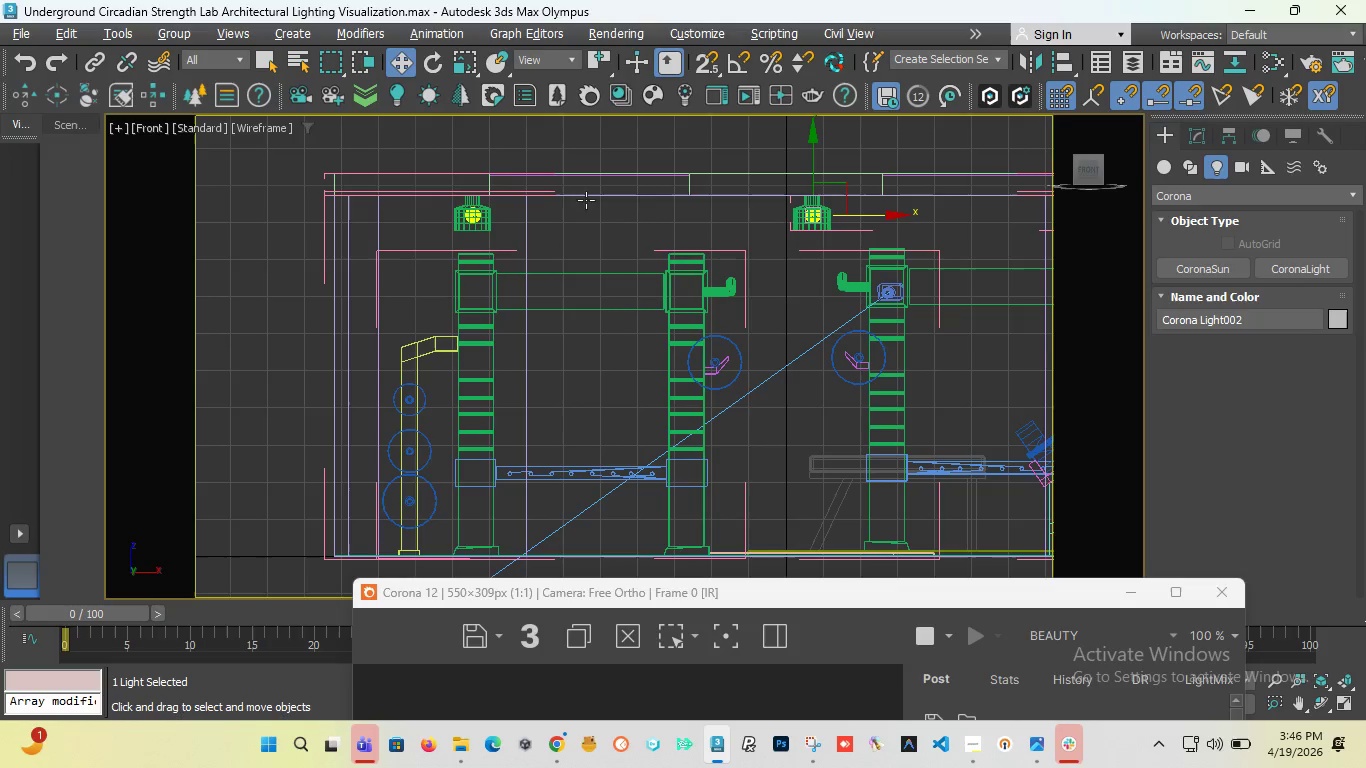 
scroll: coordinate [492, 221], scroll_direction: up, amount: 5.0
 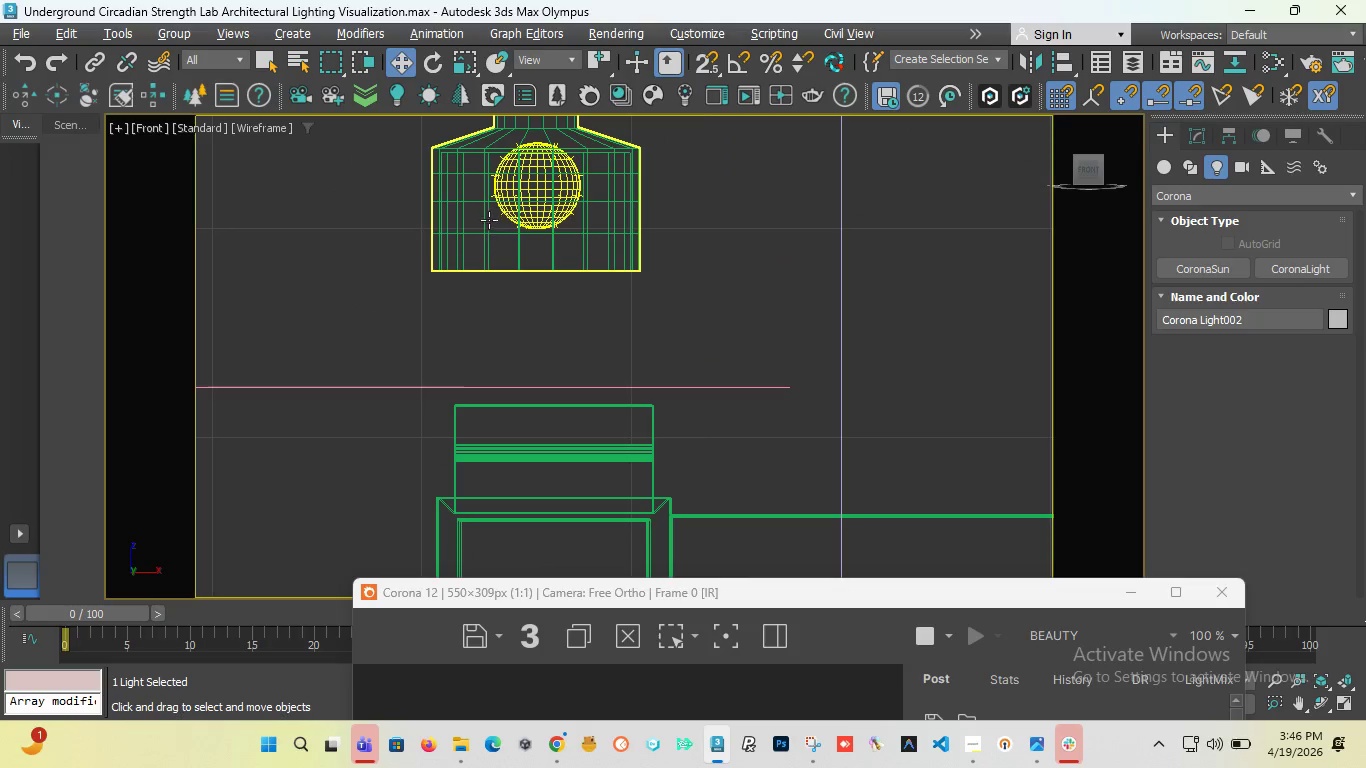 
scroll: coordinate [612, 205], scroll_direction: down, amount: 7.0
 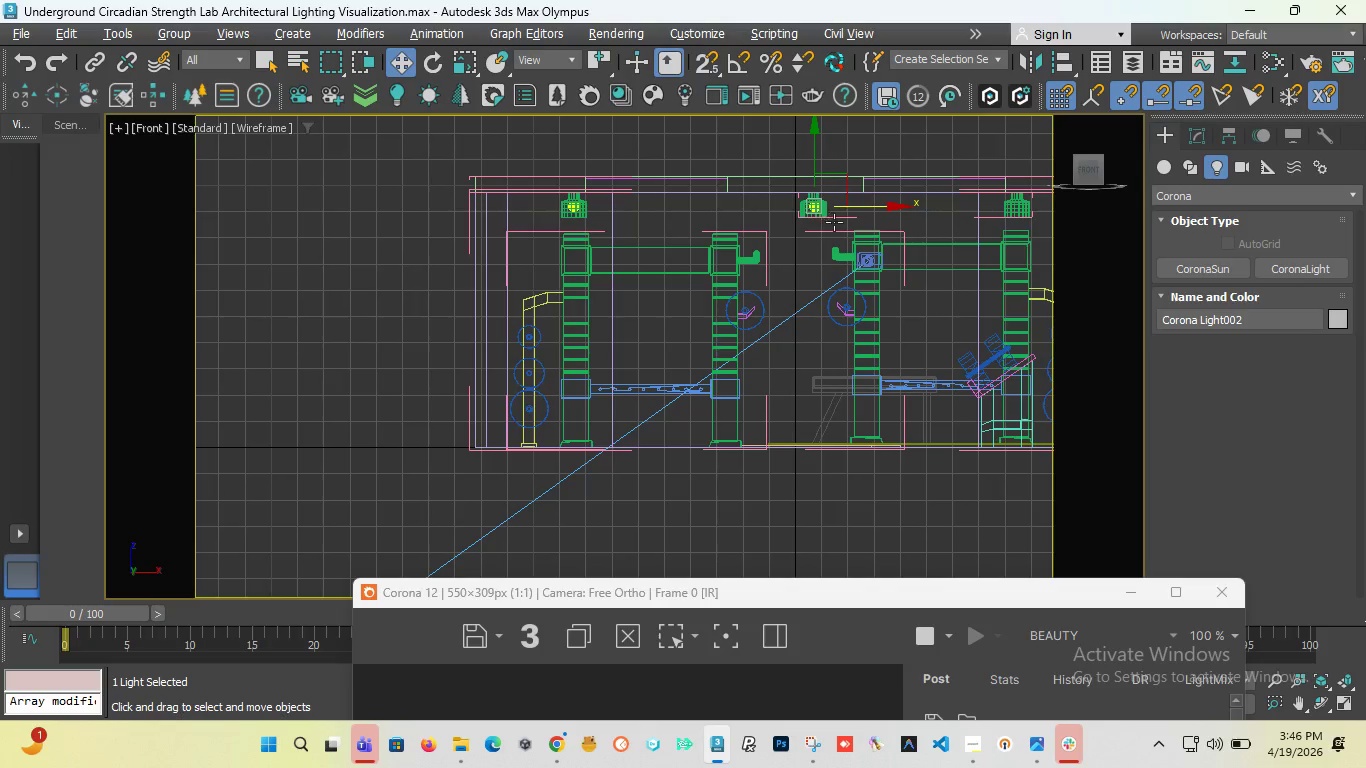 
scroll: coordinate [795, 229], scroll_direction: up, amount: 6.0
 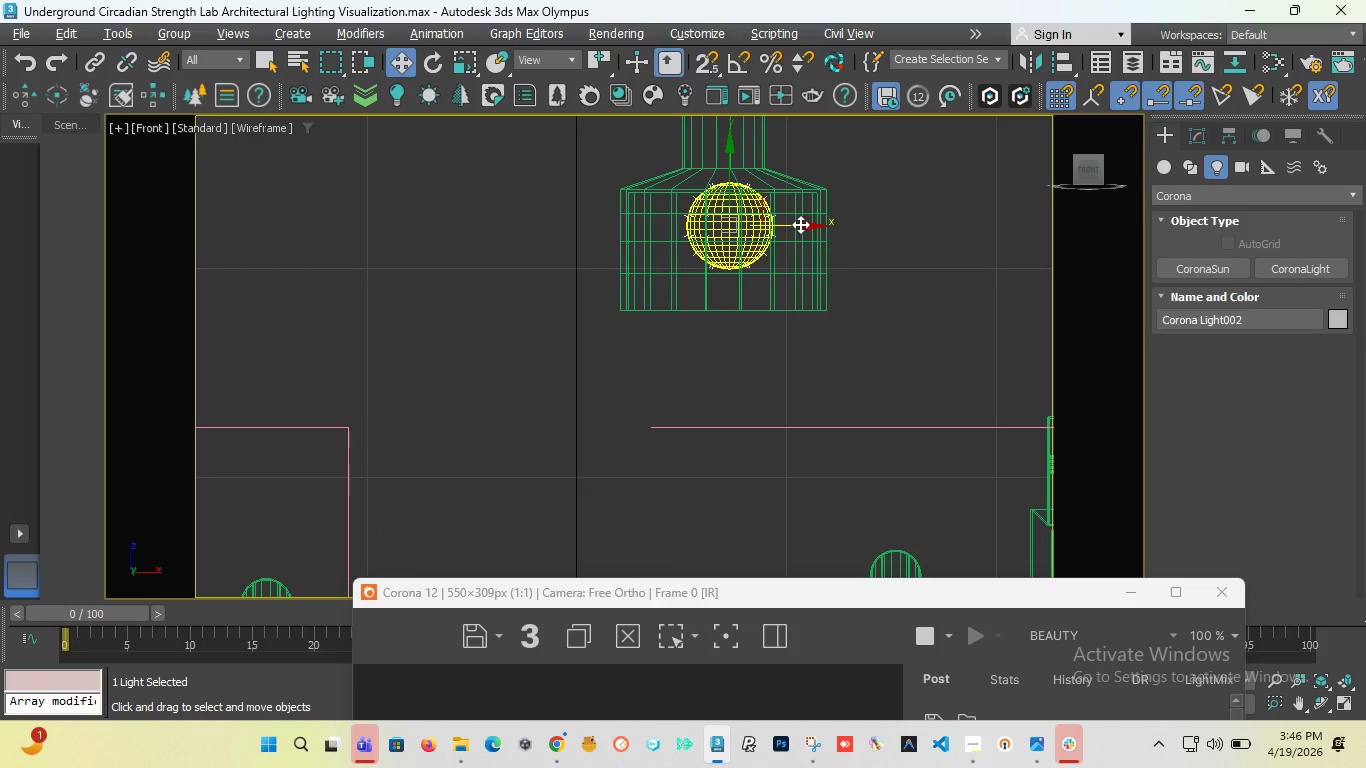 
left_click_drag(start_coordinate=[800, 224], to_coordinate=[795, 224])
 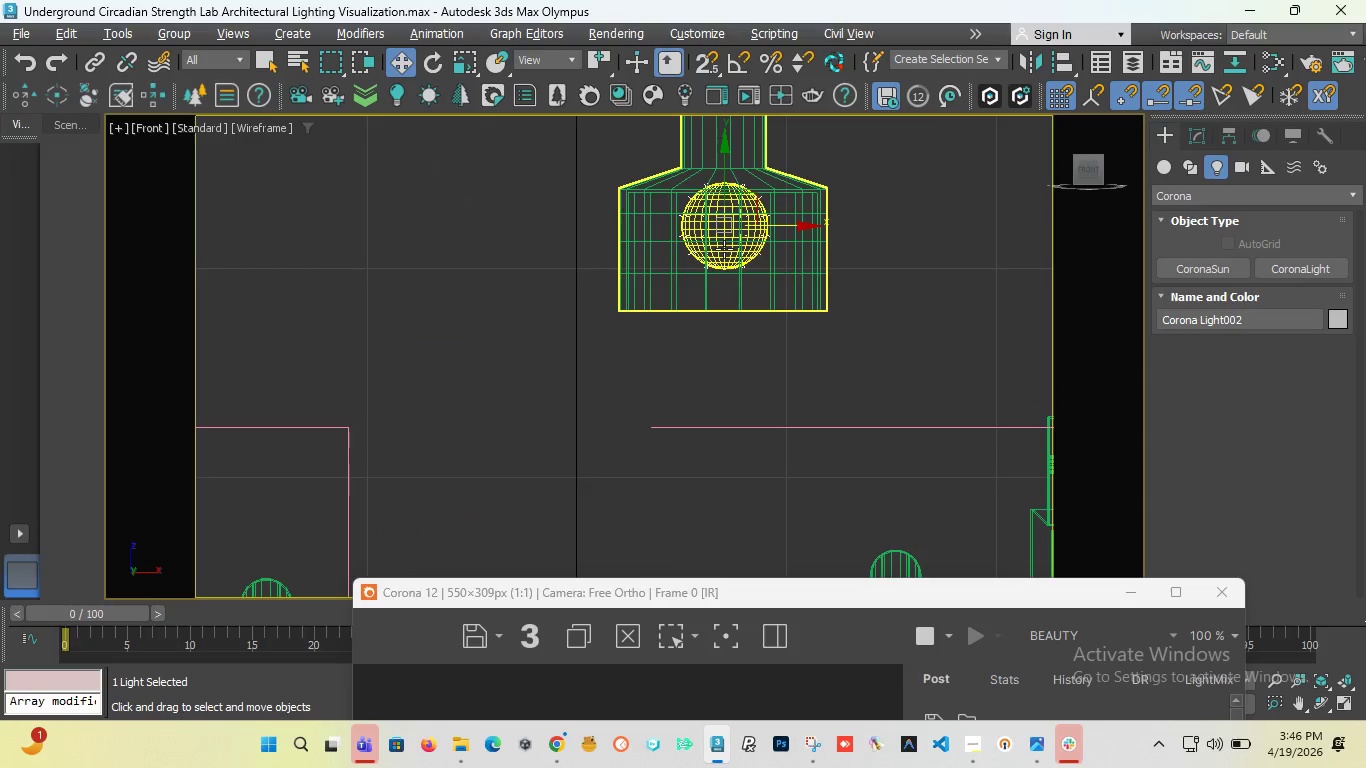 
scroll: coordinate [715, 254], scroll_direction: down, amount: 8.0
 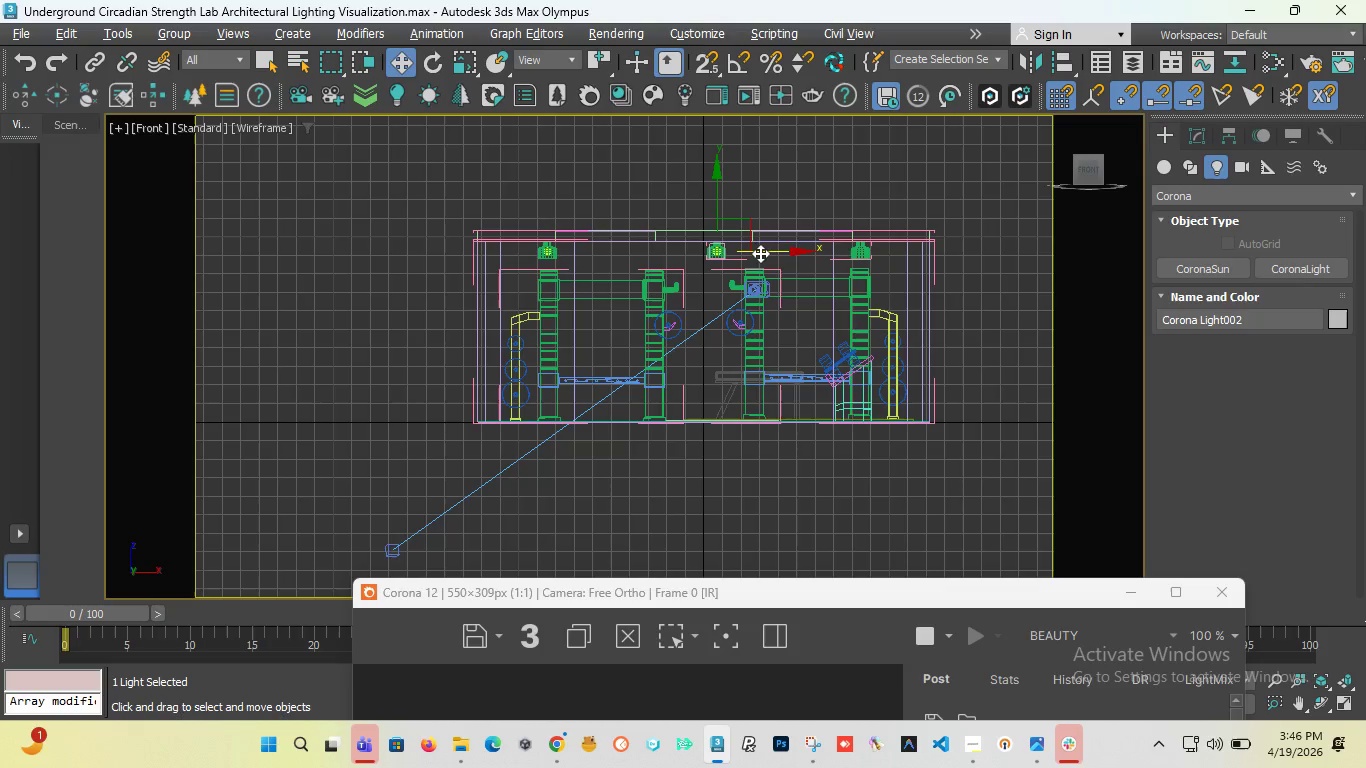 
hold_key(key=ShiftLeft, duration=3.03)
 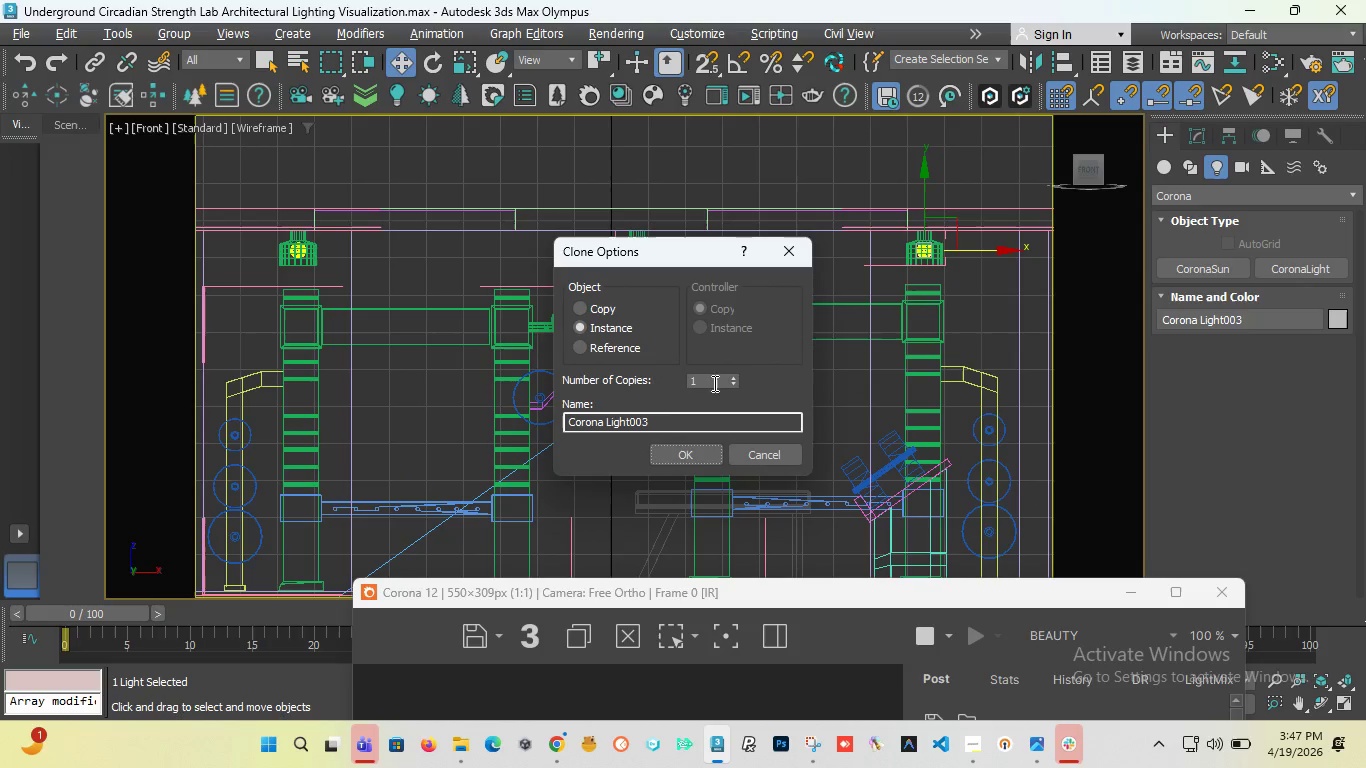 
scroll: coordinate [796, 252], scroll_direction: up, amount: 2.0
 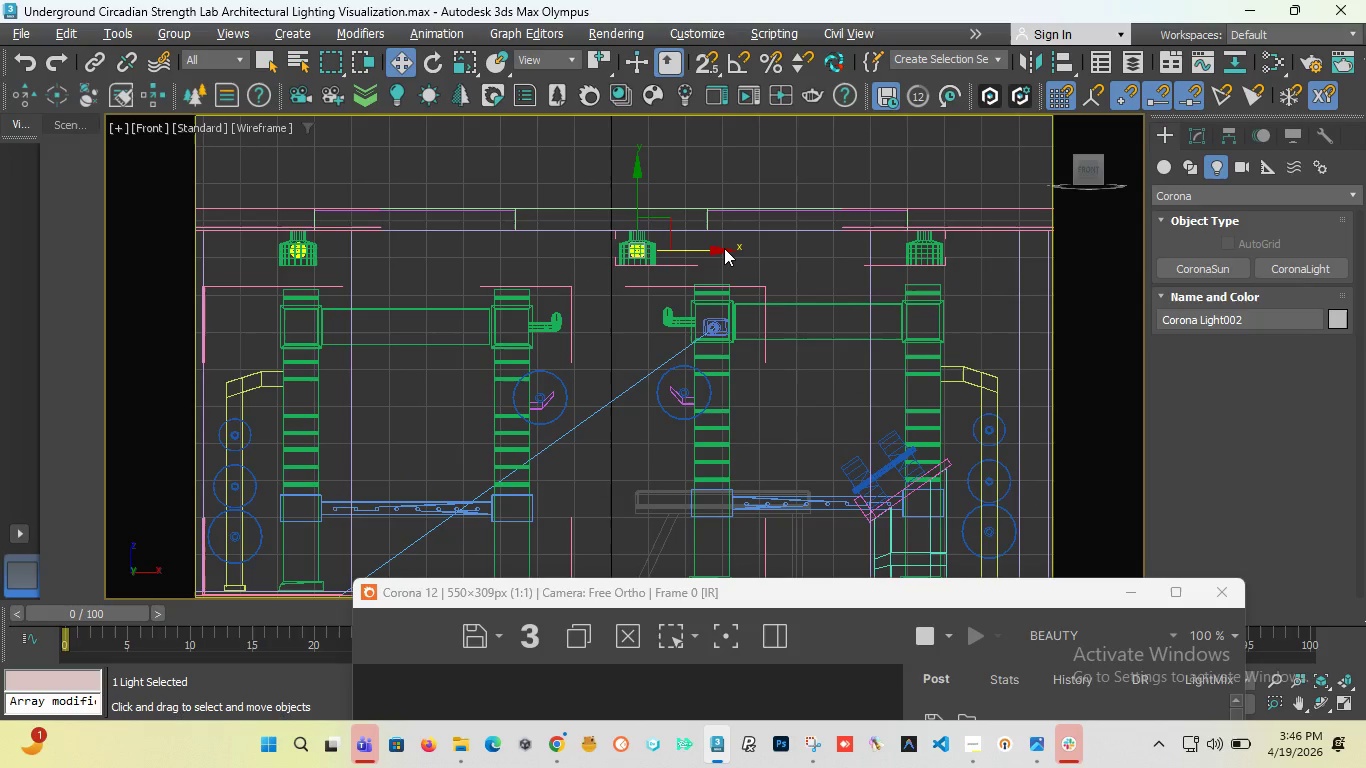 
left_click_drag(start_coordinate=[715, 249], to_coordinate=[1002, 288])
 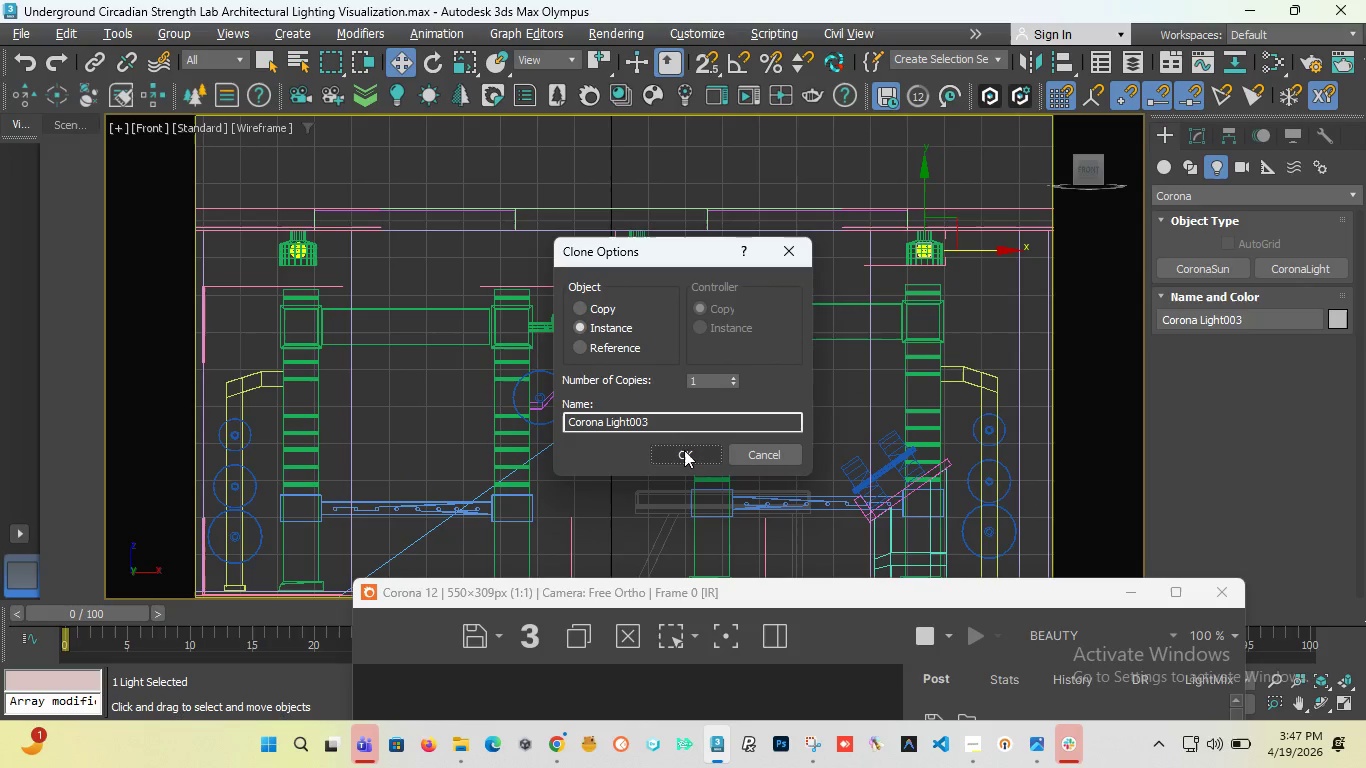 
left_click([685, 450])
 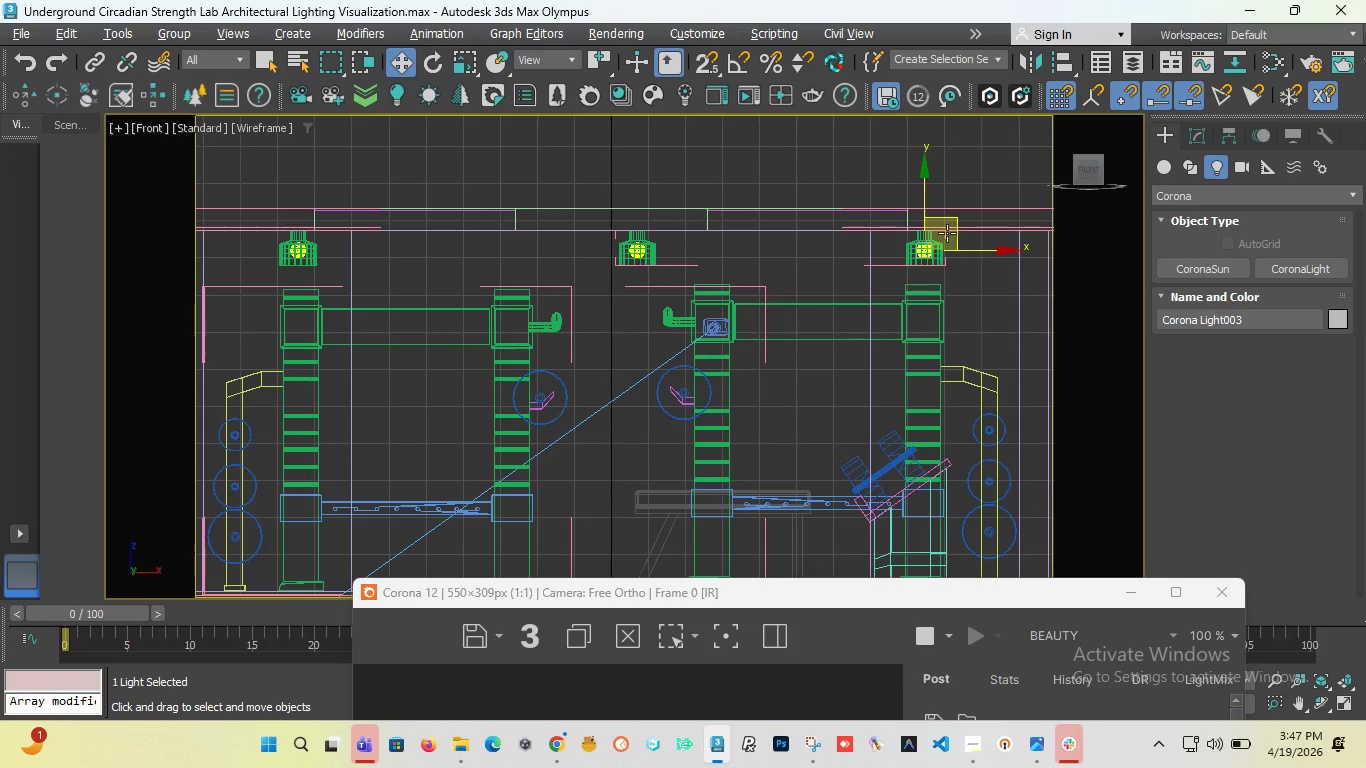 
scroll: coordinate [909, 258], scroll_direction: up, amount: 7.0
 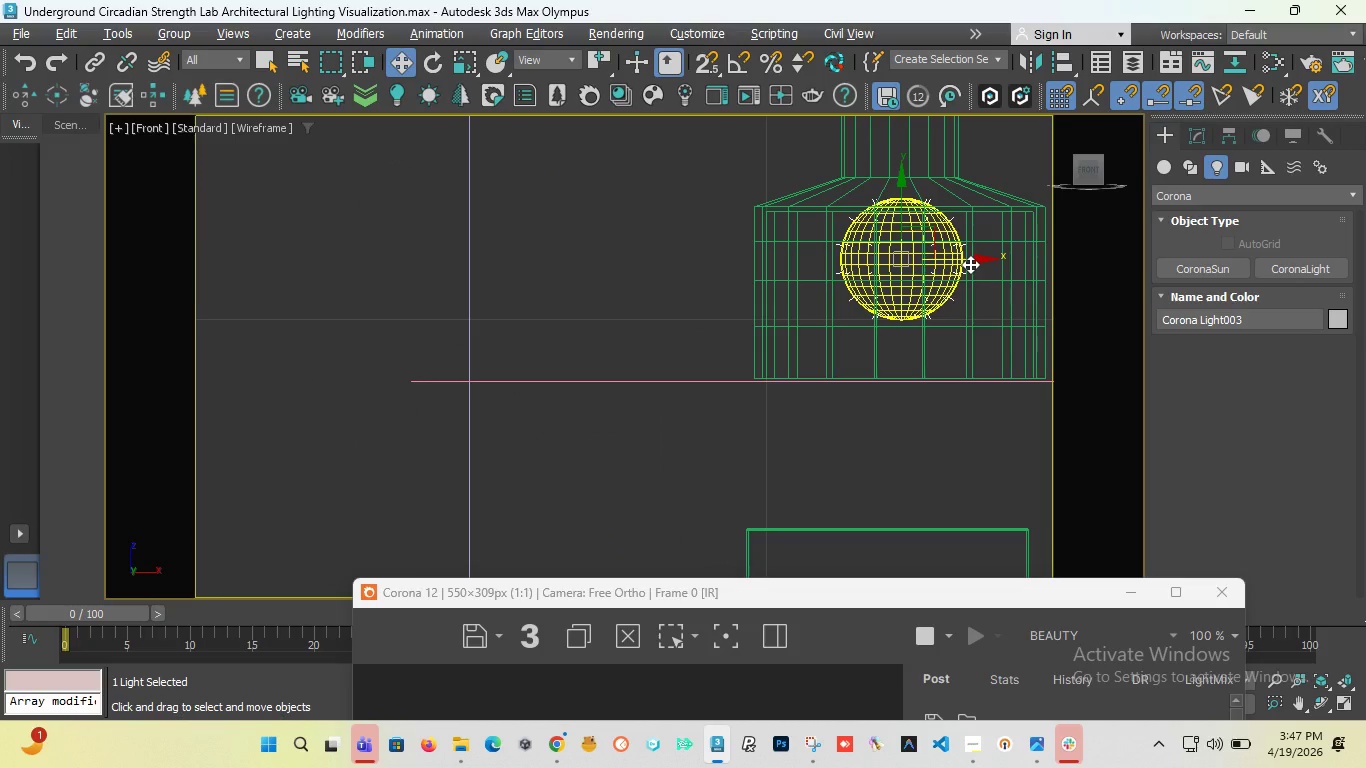 
scroll: coordinate [733, 205], scroll_direction: down, amount: 9.0
 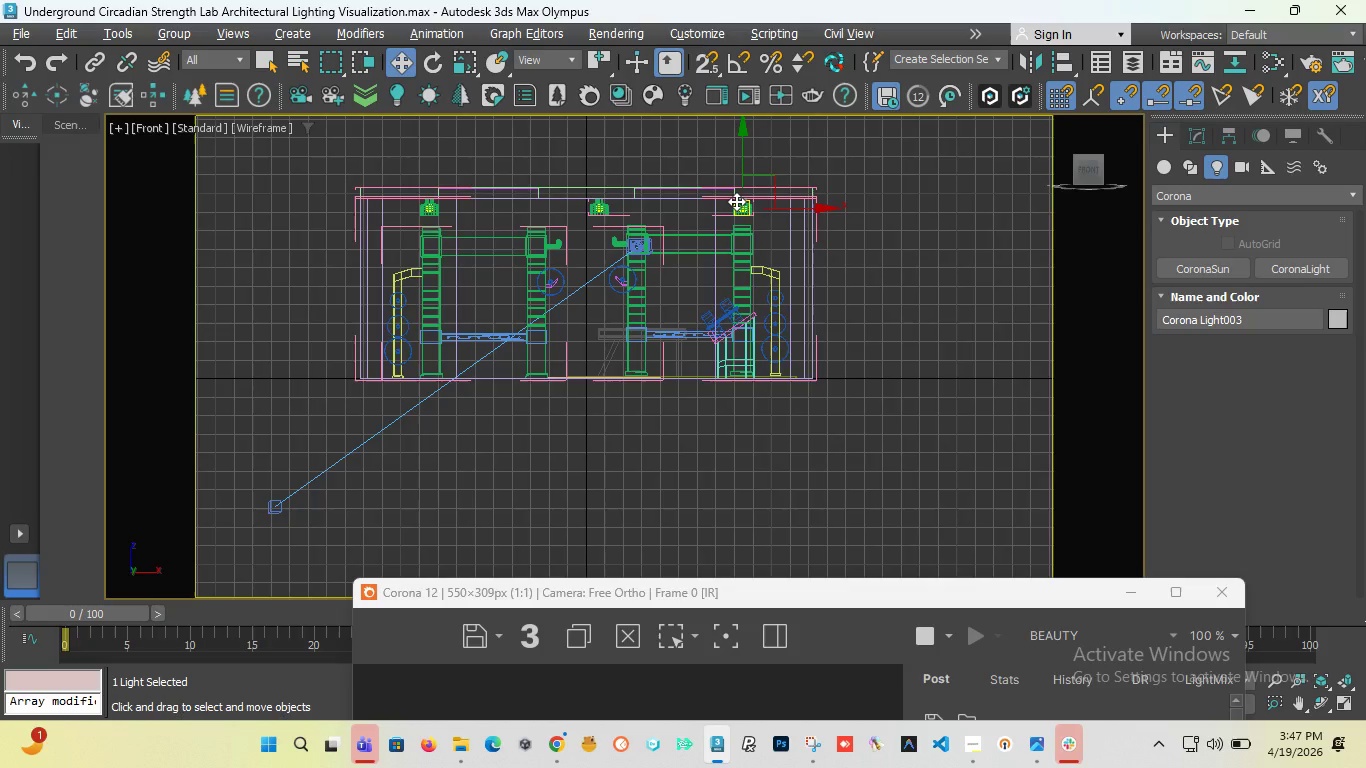 
key(T)
 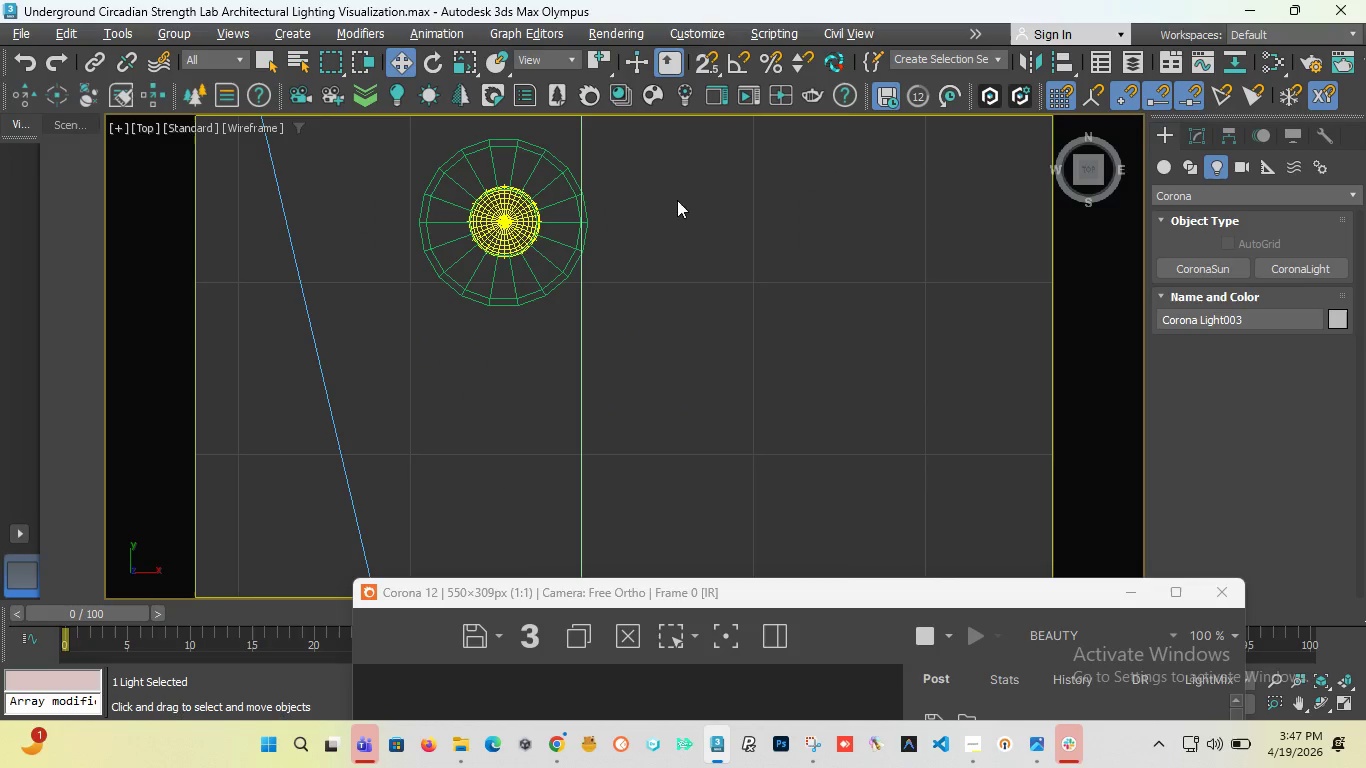 
scroll: coordinate [653, 229], scroll_direction: down, amount: 11.0
 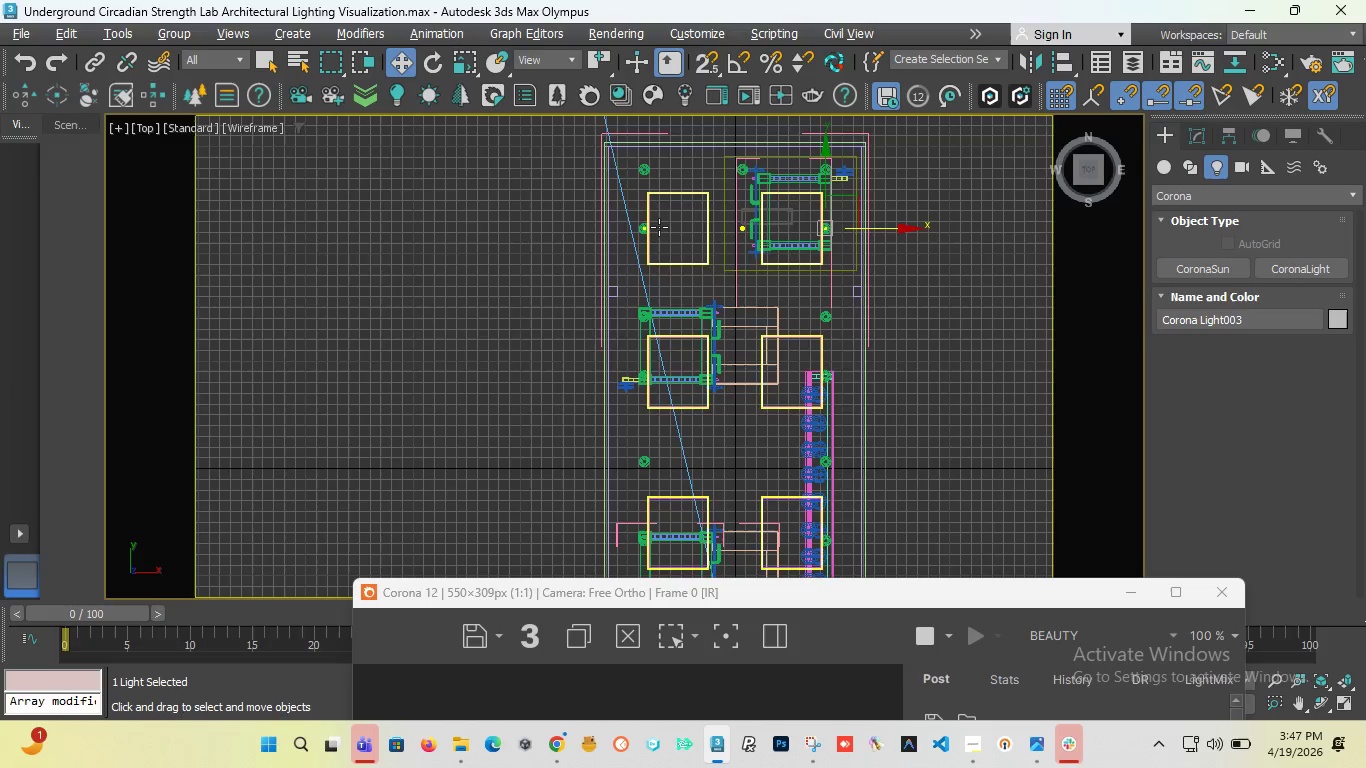 
scroll: coordinate [658, 227], scroll_direction: up, amount: 1.0
 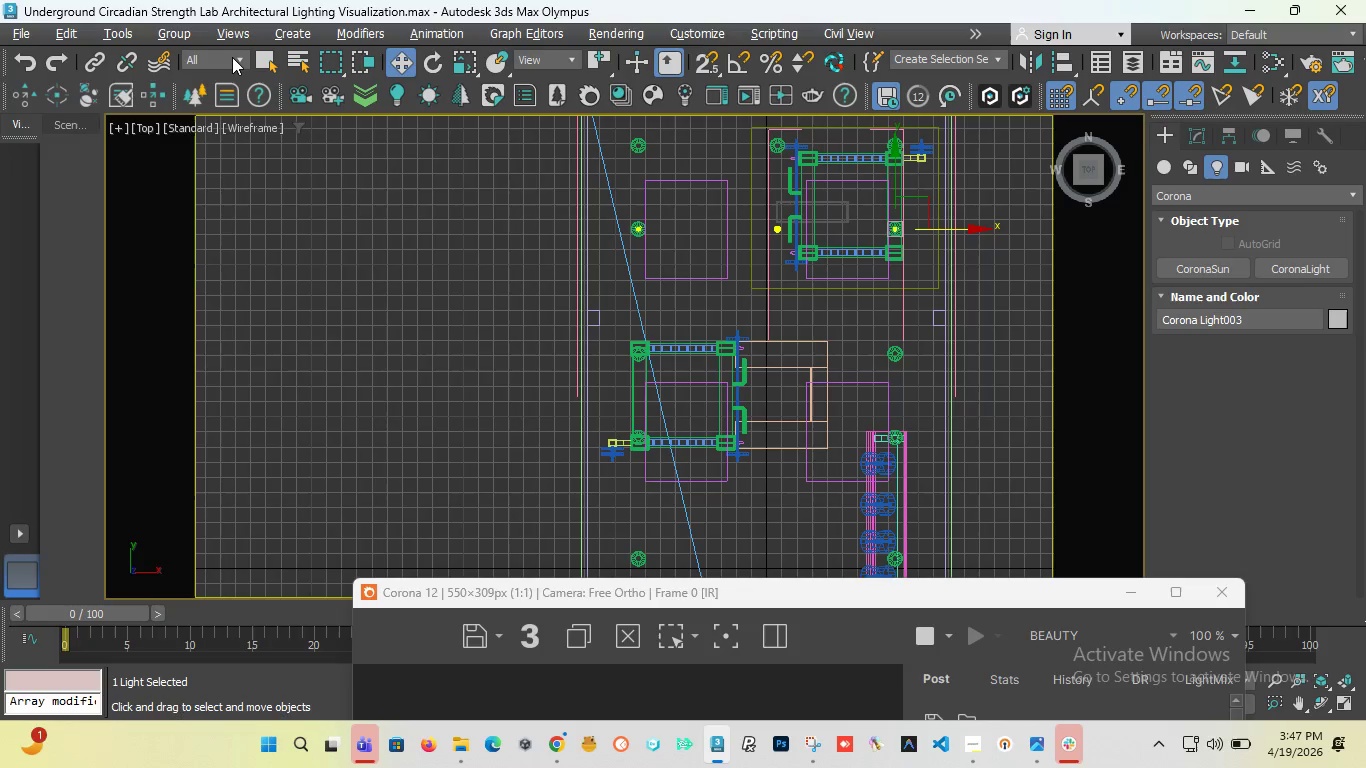 
left_click([232, 57])
 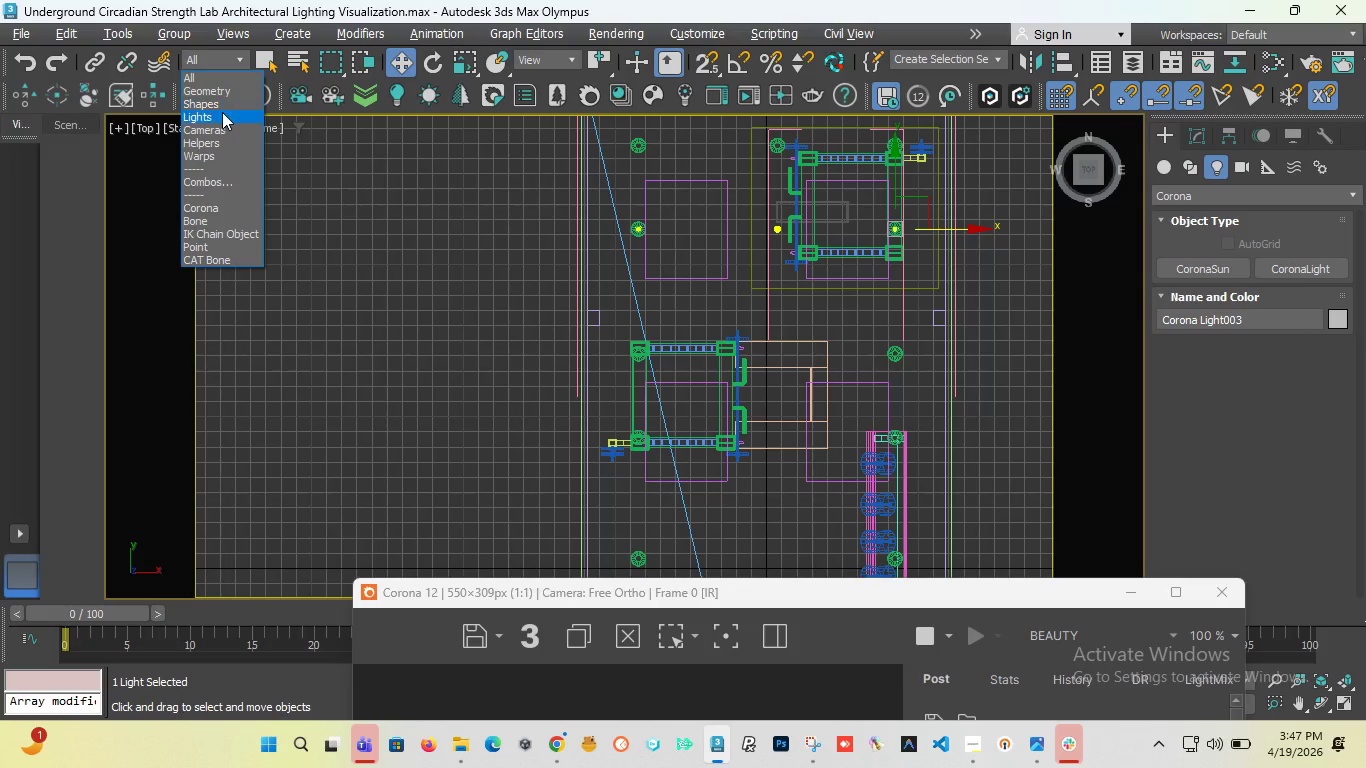 
left_click([222, 112])
 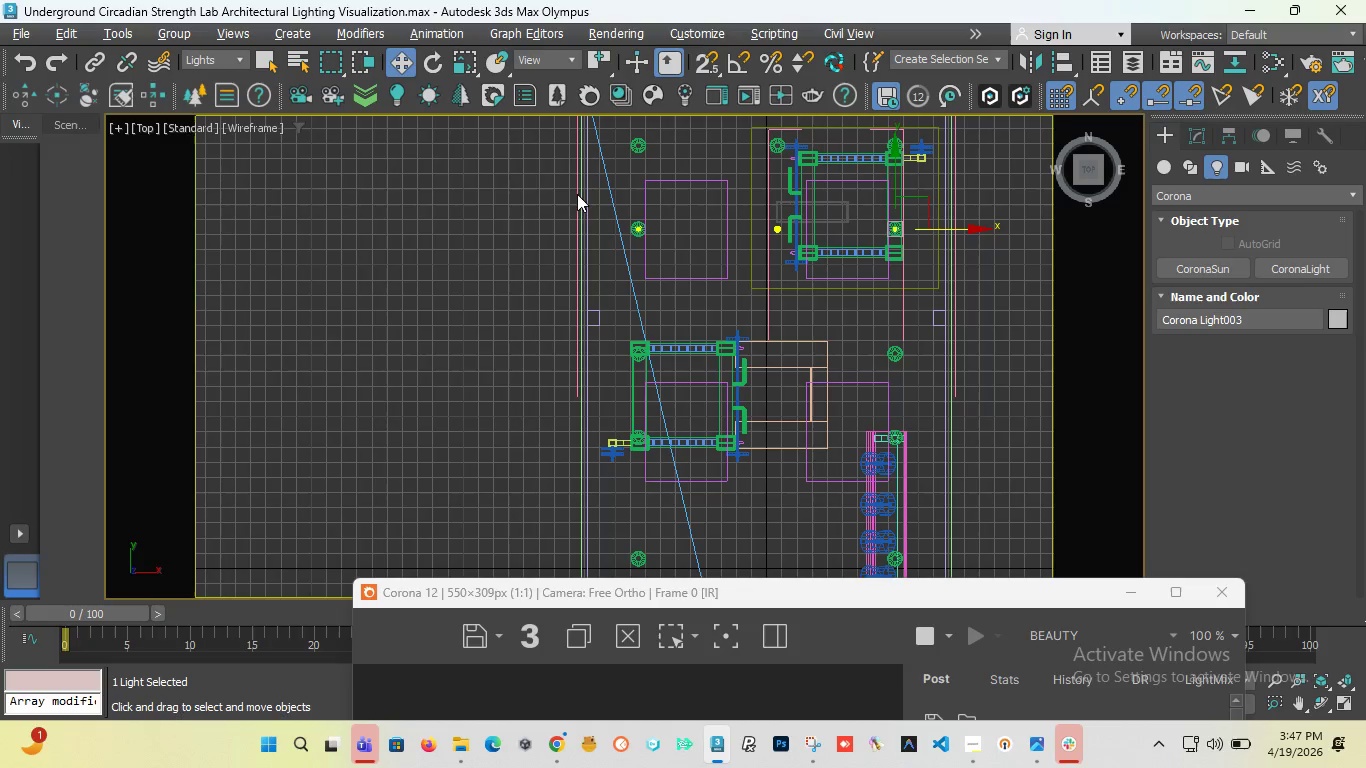 
left_click_drag(start_coordinate=[577, 194], to_coordinate=[1192, 310])
 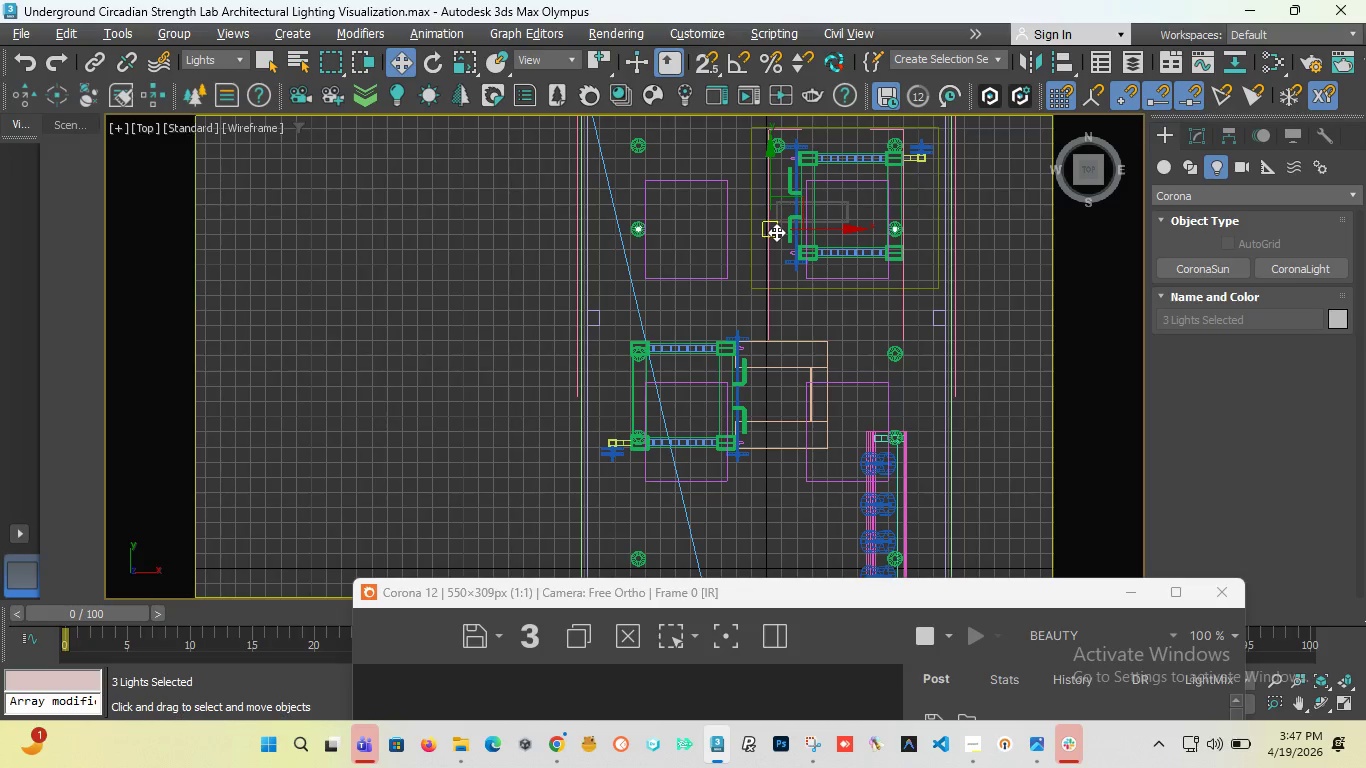 
scroll: coordinate [750, 225], scroll_direction: down, amount: 2.0
 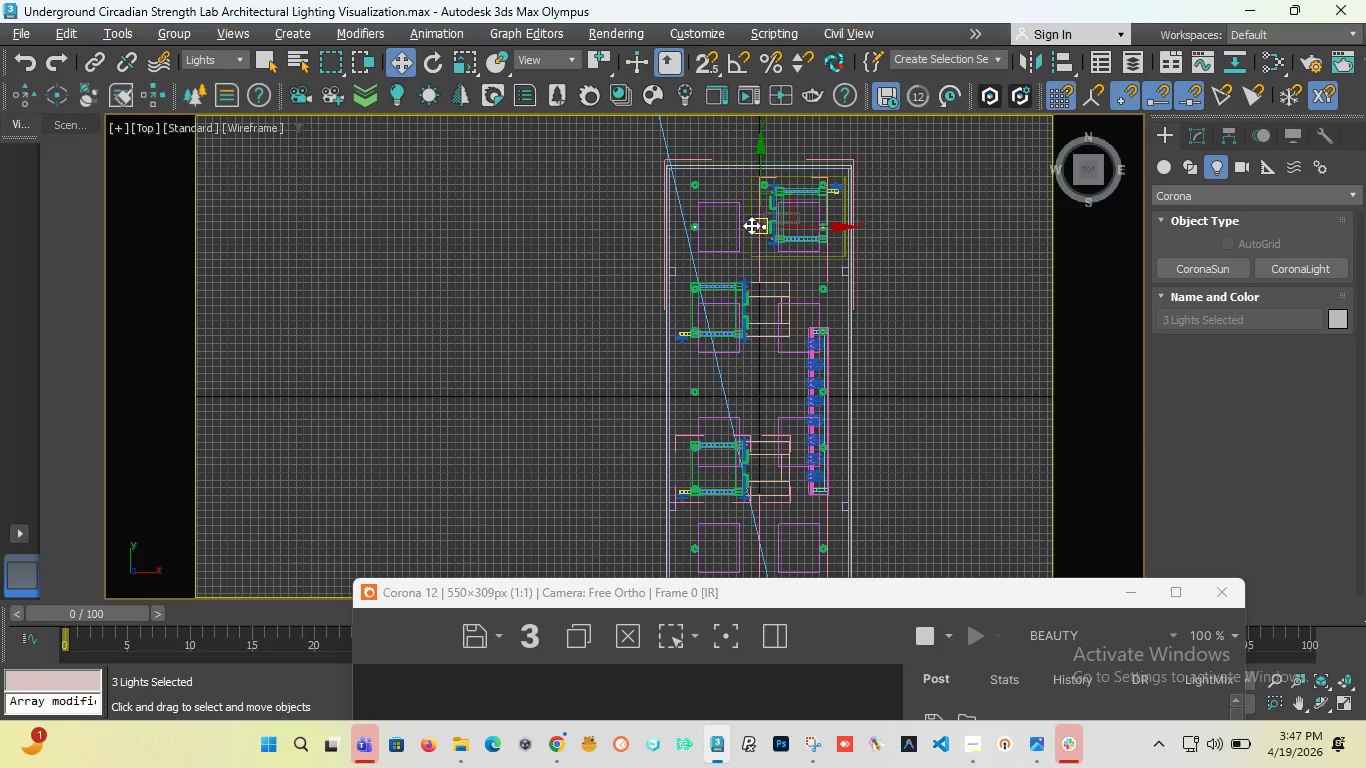 
scroll: coordinate [756, 216], scroll_direction: up, amount: 4.0
 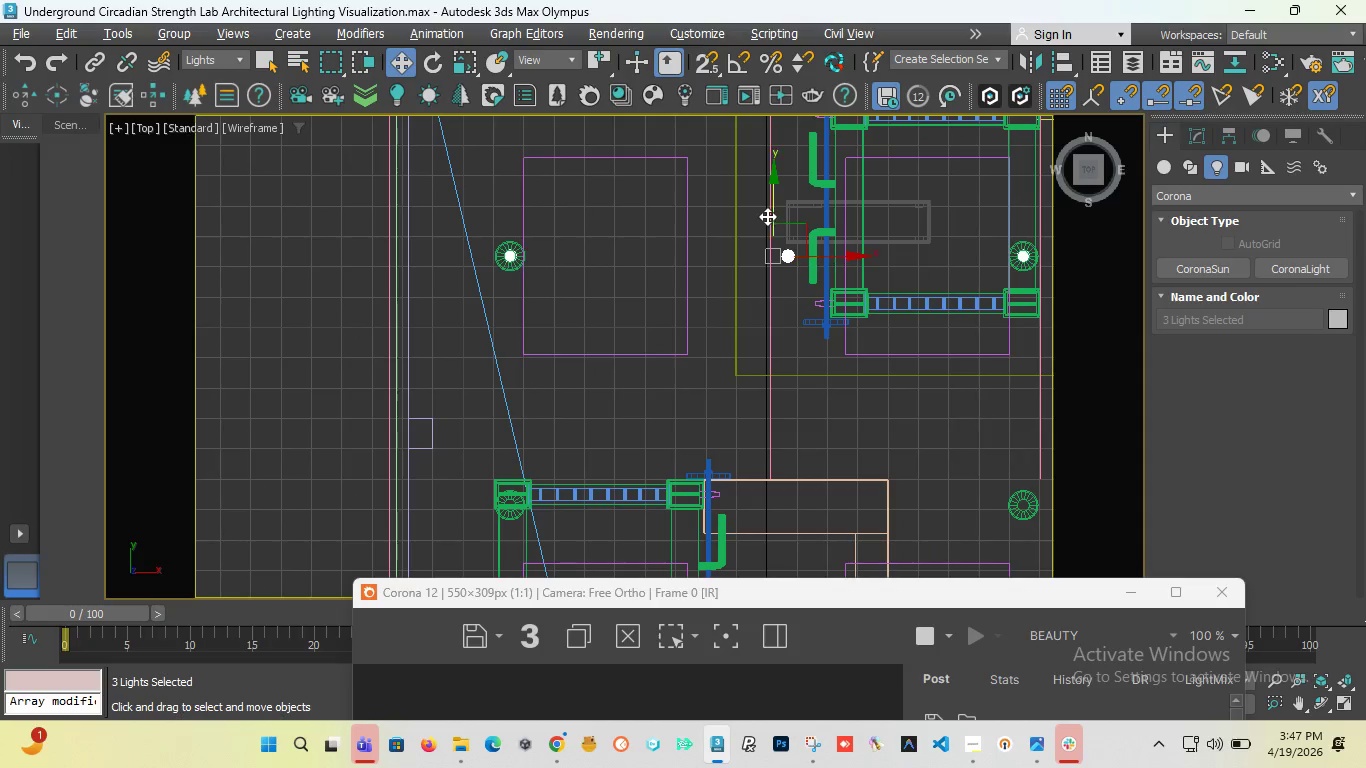 
scroll: coordinate [766, 227], scroll_direction: down, amount: 2.0
 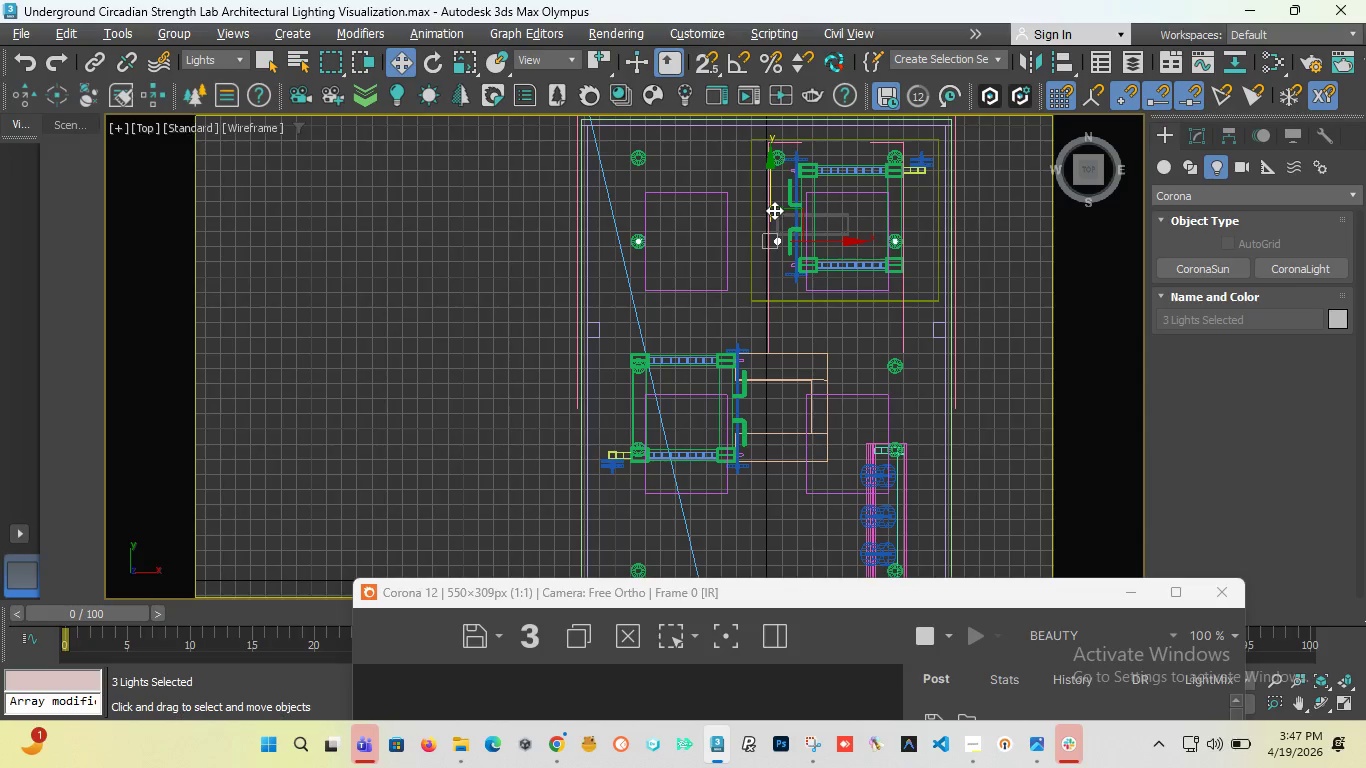 
hold_key(key=ShiftLeft, duration=2.7)
left_click_drag(start_coordinate=[774, 209], to_coordinate=[771, 125])
 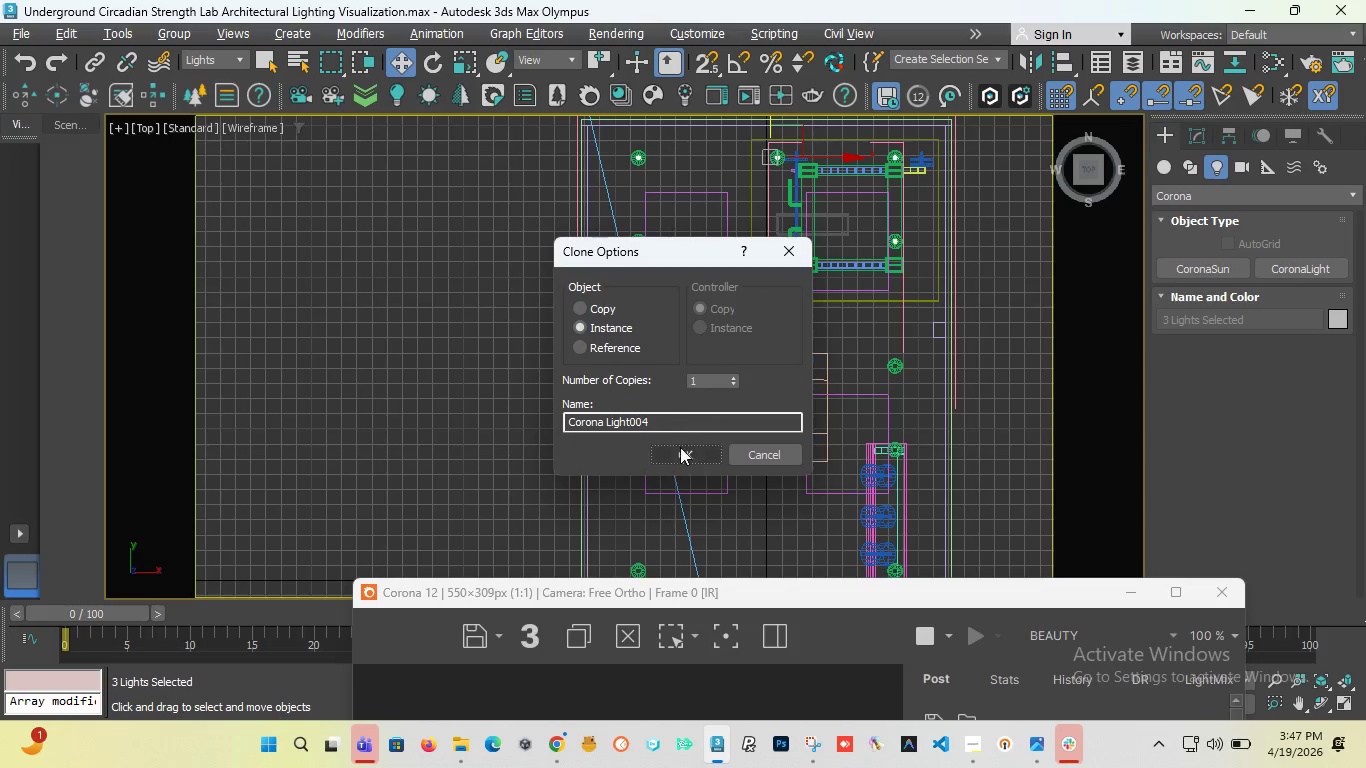 
left_click([681, 455])
 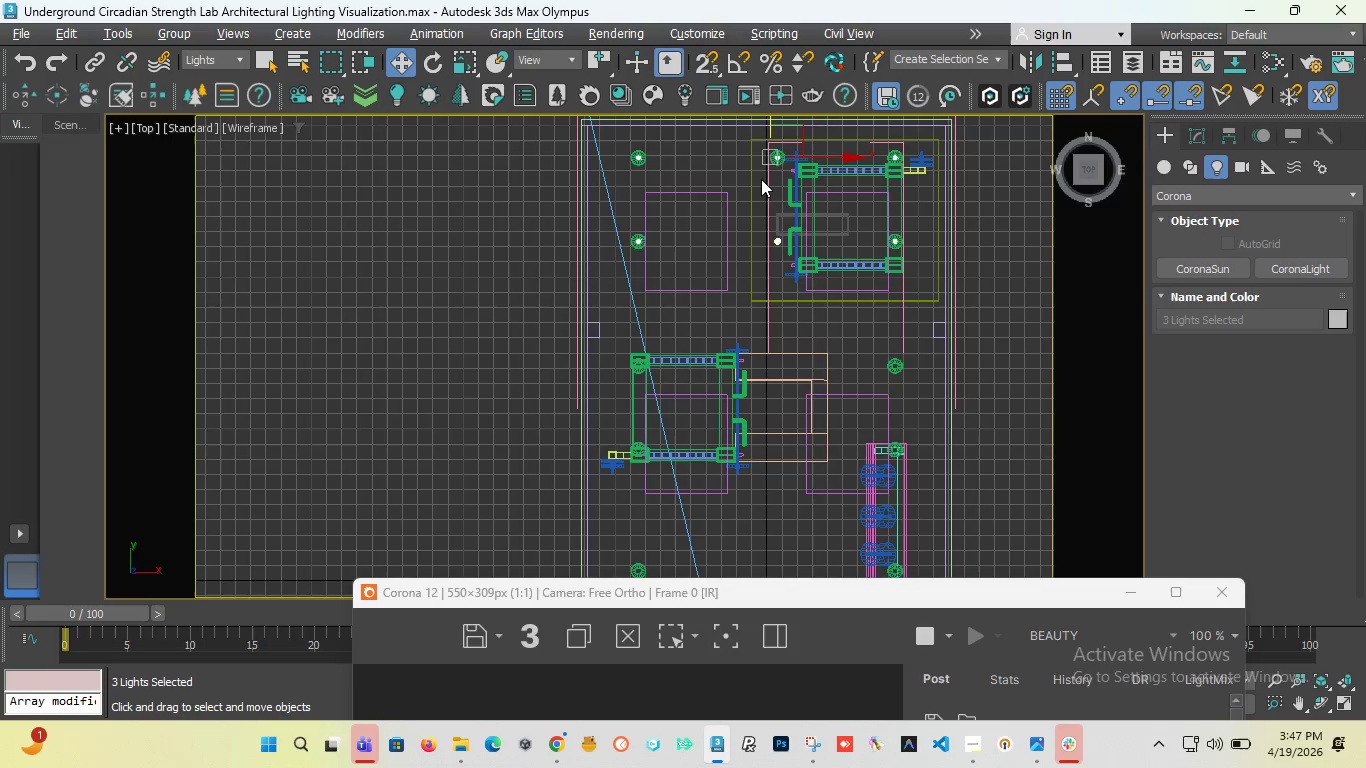 
scroll: coordinate [761, 186], scroll_direction: up, amount: 8.0
 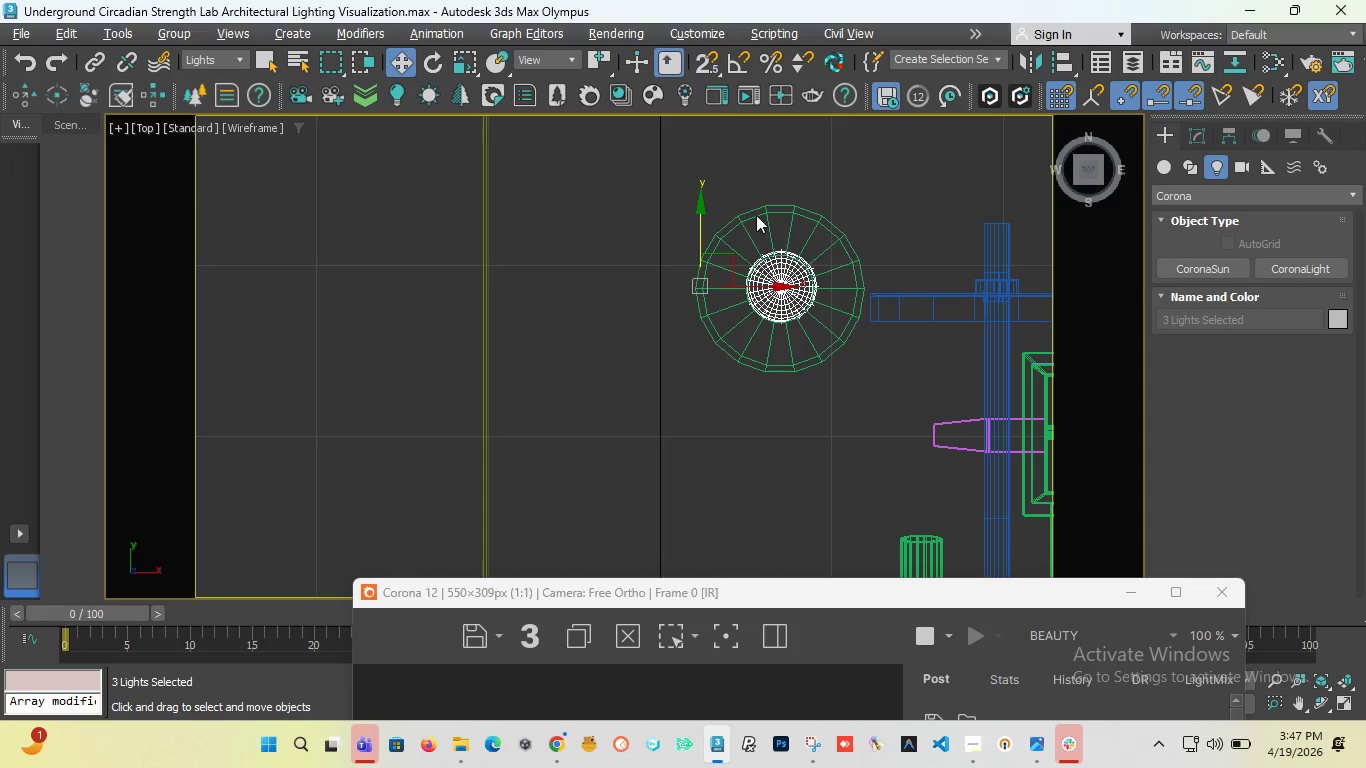 
scroll: coordinate [776, 180], scroll_direction: down, amount: 13.0
 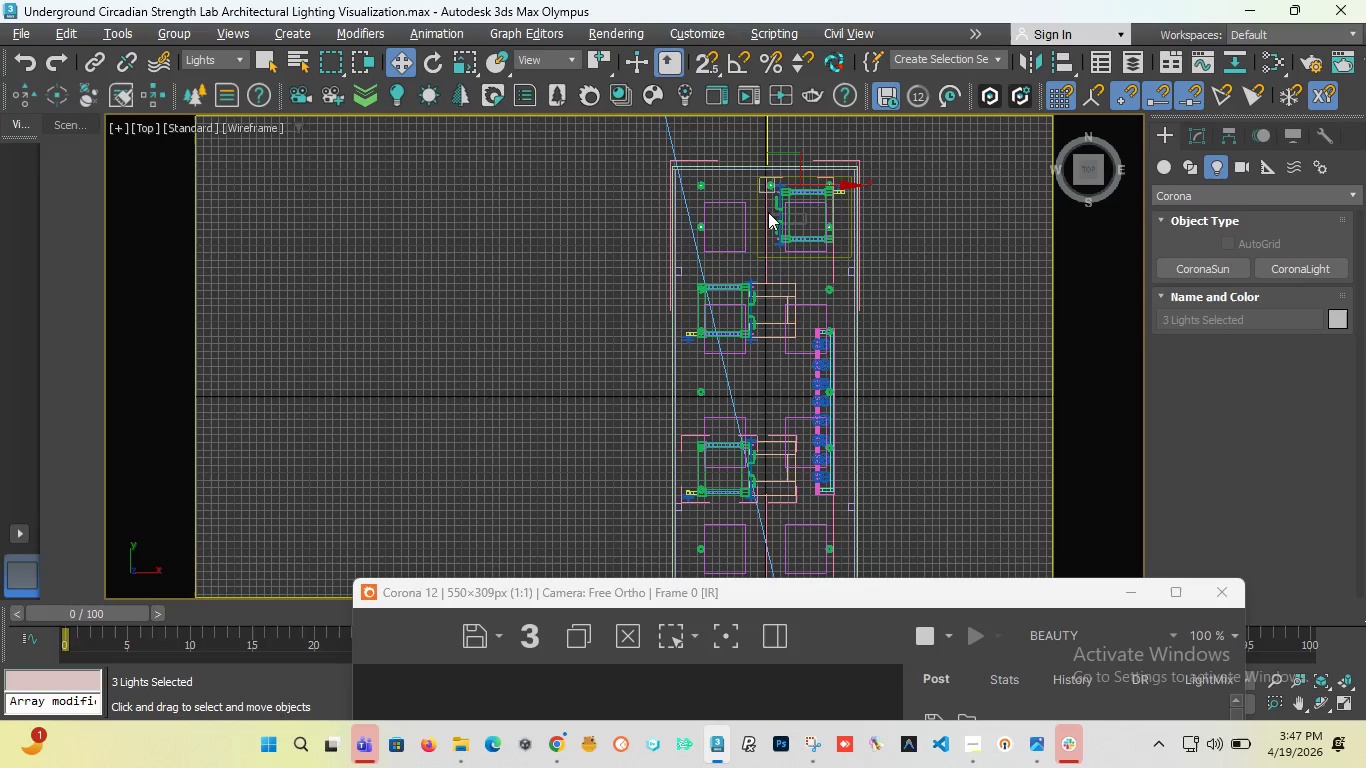 
scroll: coordinate [768, 212], scroll_direction: up, amount: 2.0
 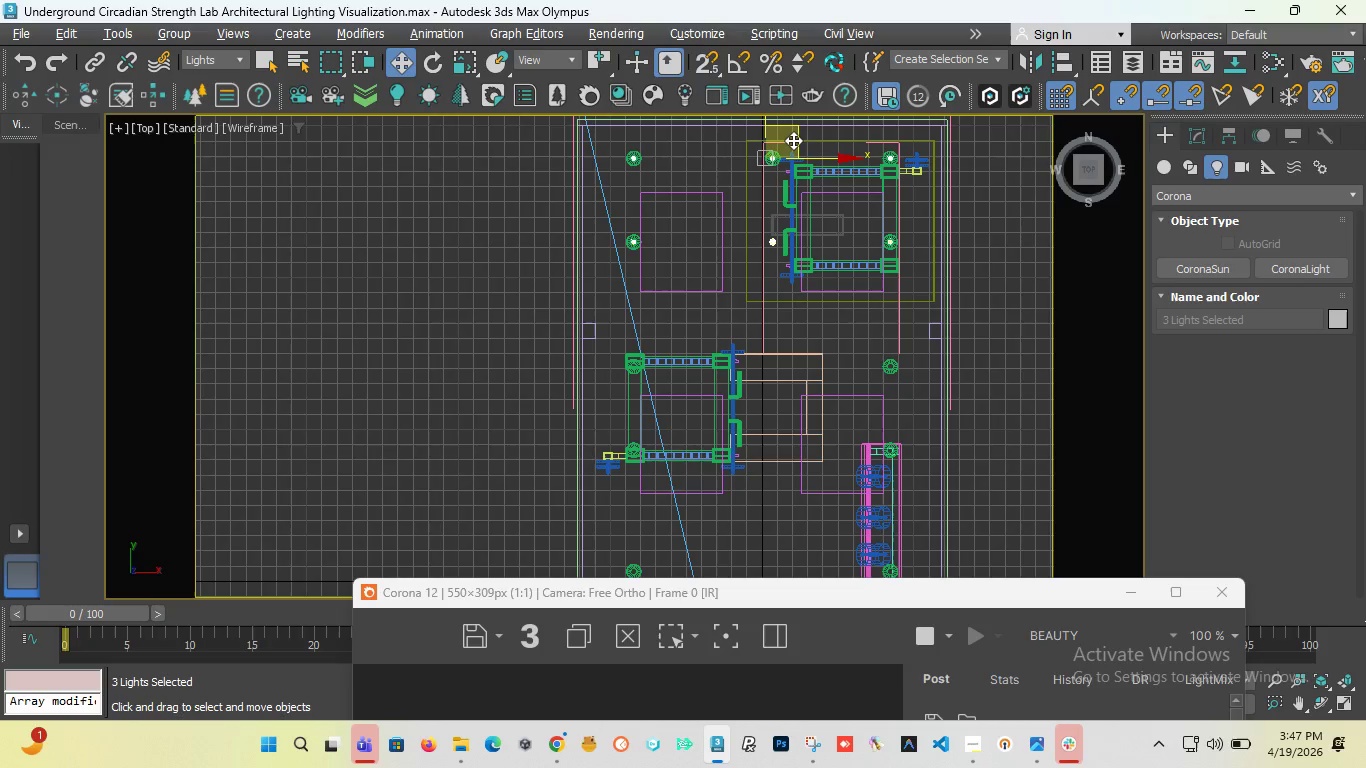 
hold_key(key=ShiftLeft, duration=1.06)
left_click_drag(start_coordinate=[795, 140], to_coordinate=[762, 401])
 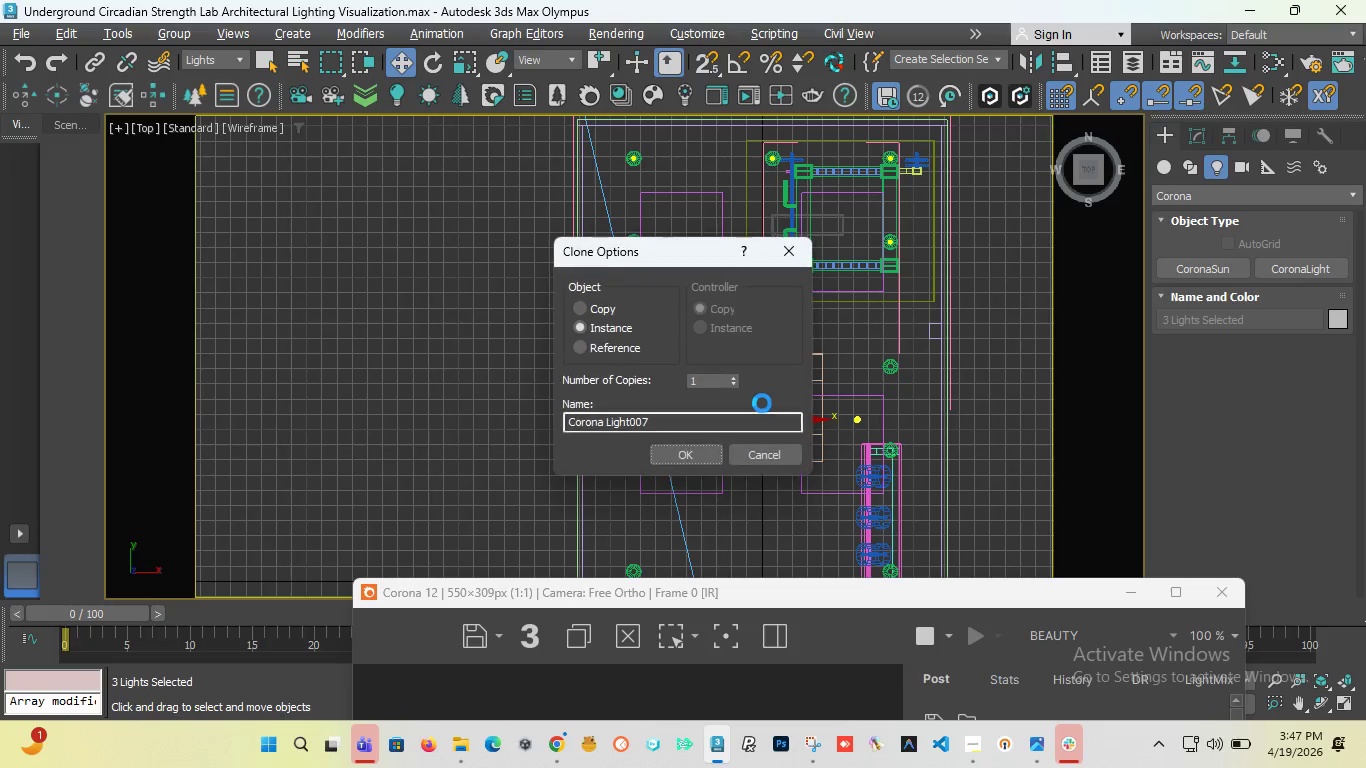 
key(Control+Z)
 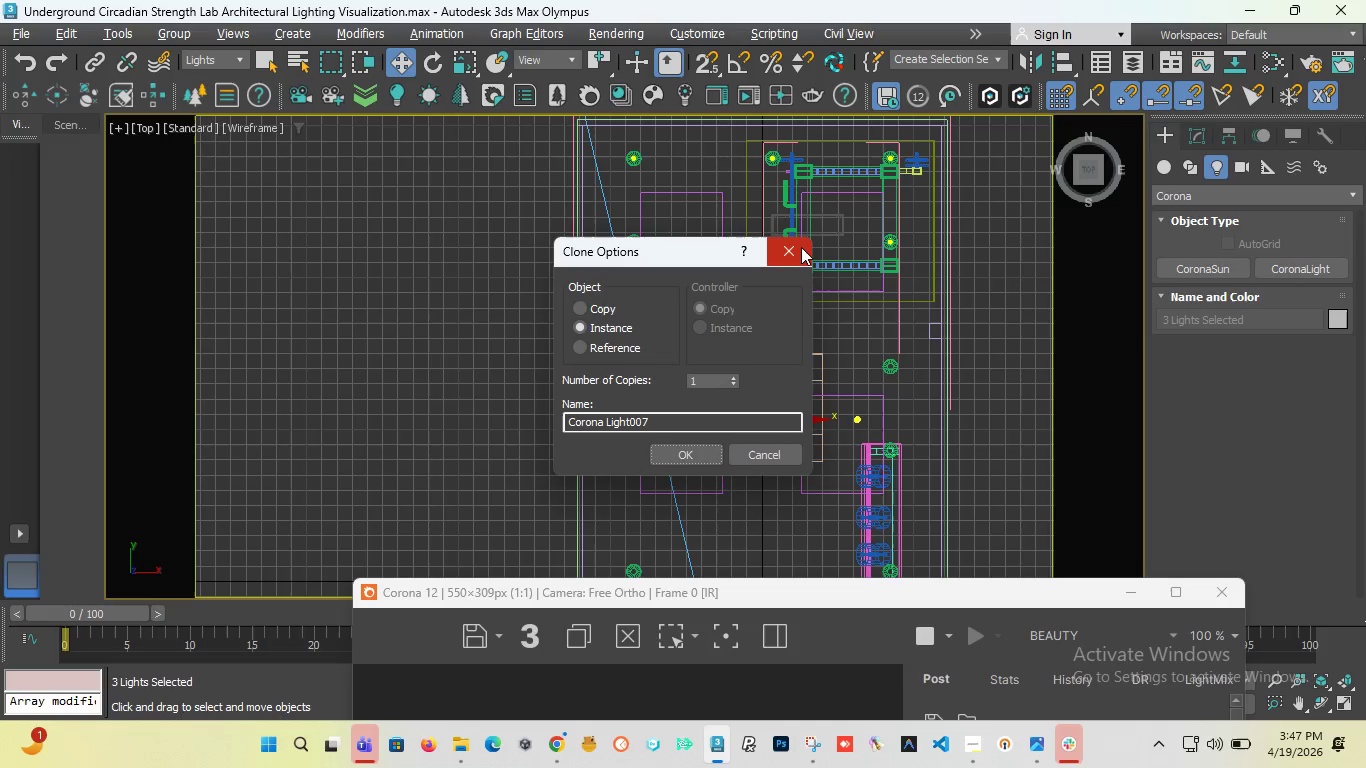 
left_click([801, 247])
 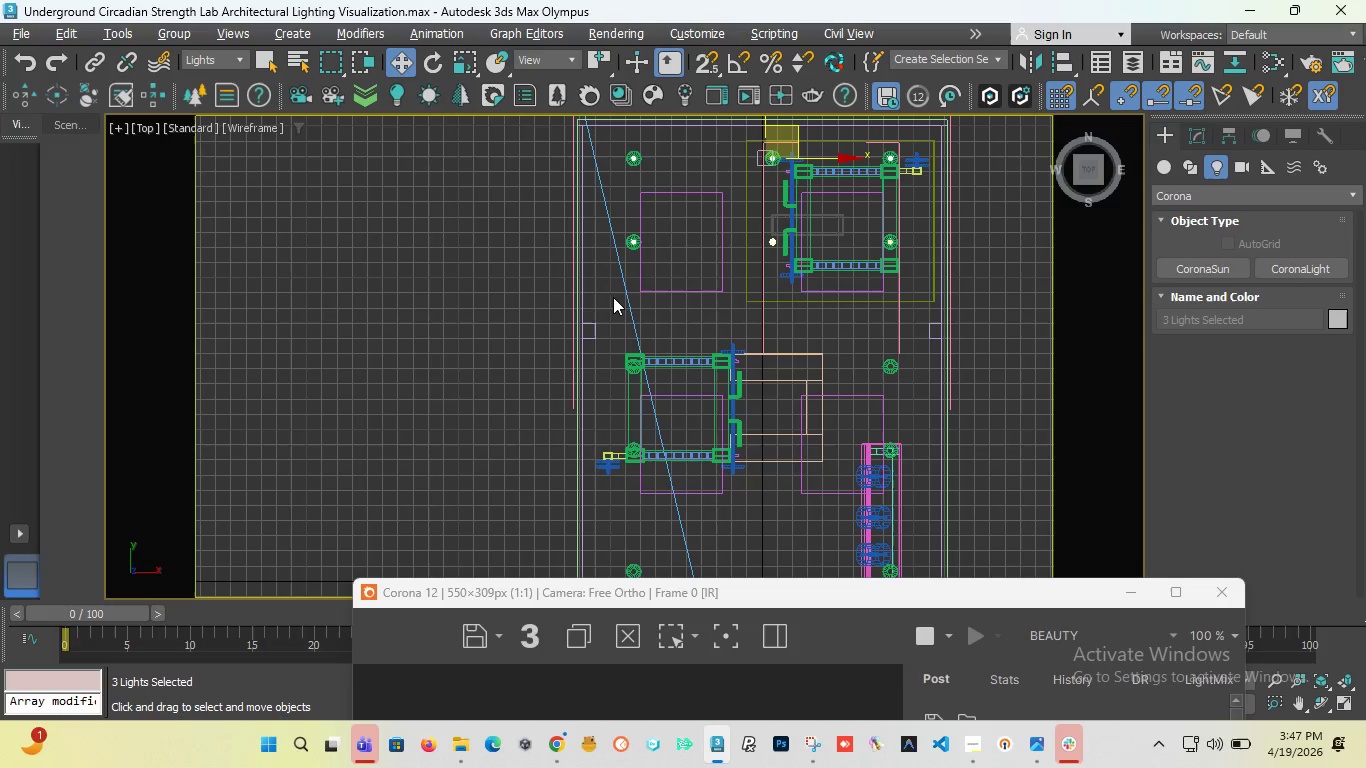 
left_click_drag(start_coordinate=[512, 318], to_coordinate=[1056, 99])
 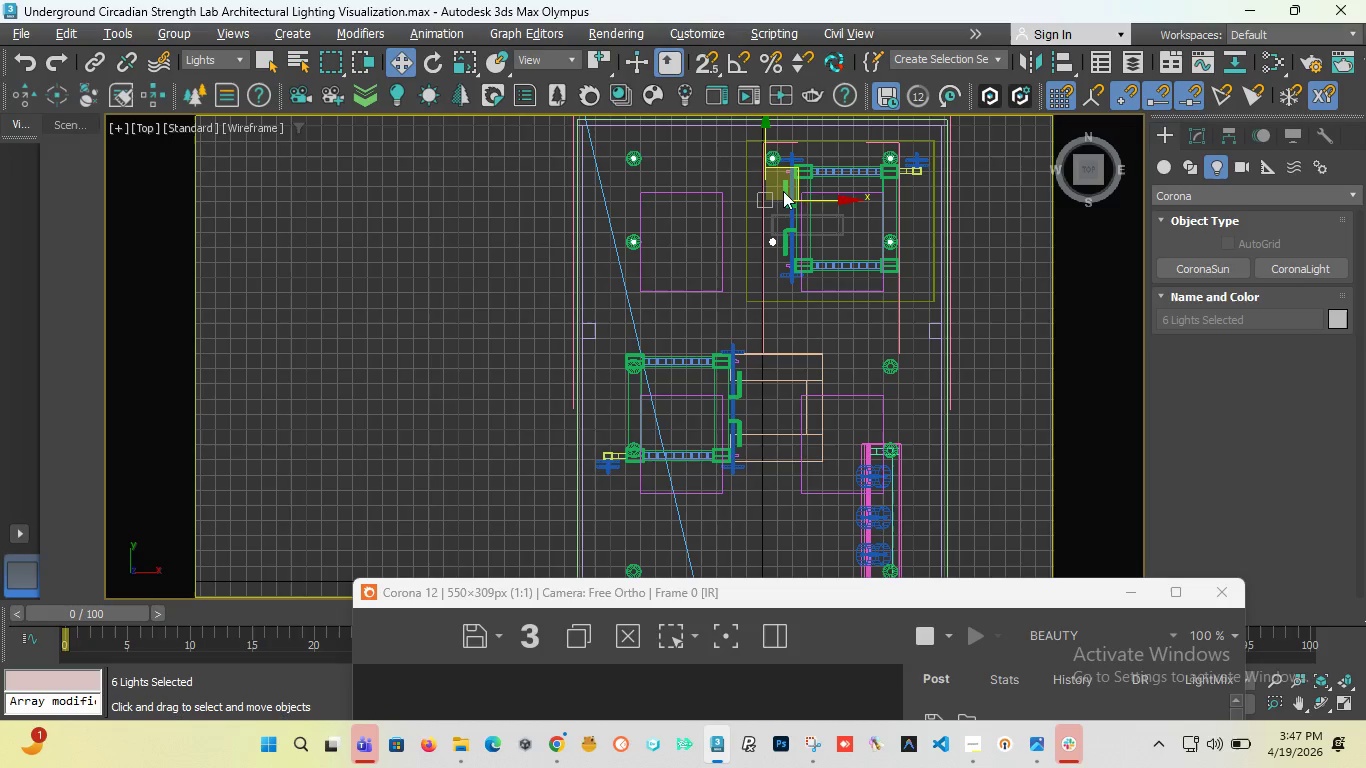 
hold_key(key=ShiftLeft, duration=2.8)
left_click_drag(start_coordinate=[769, 148], to_coordinate=[760, 355])
 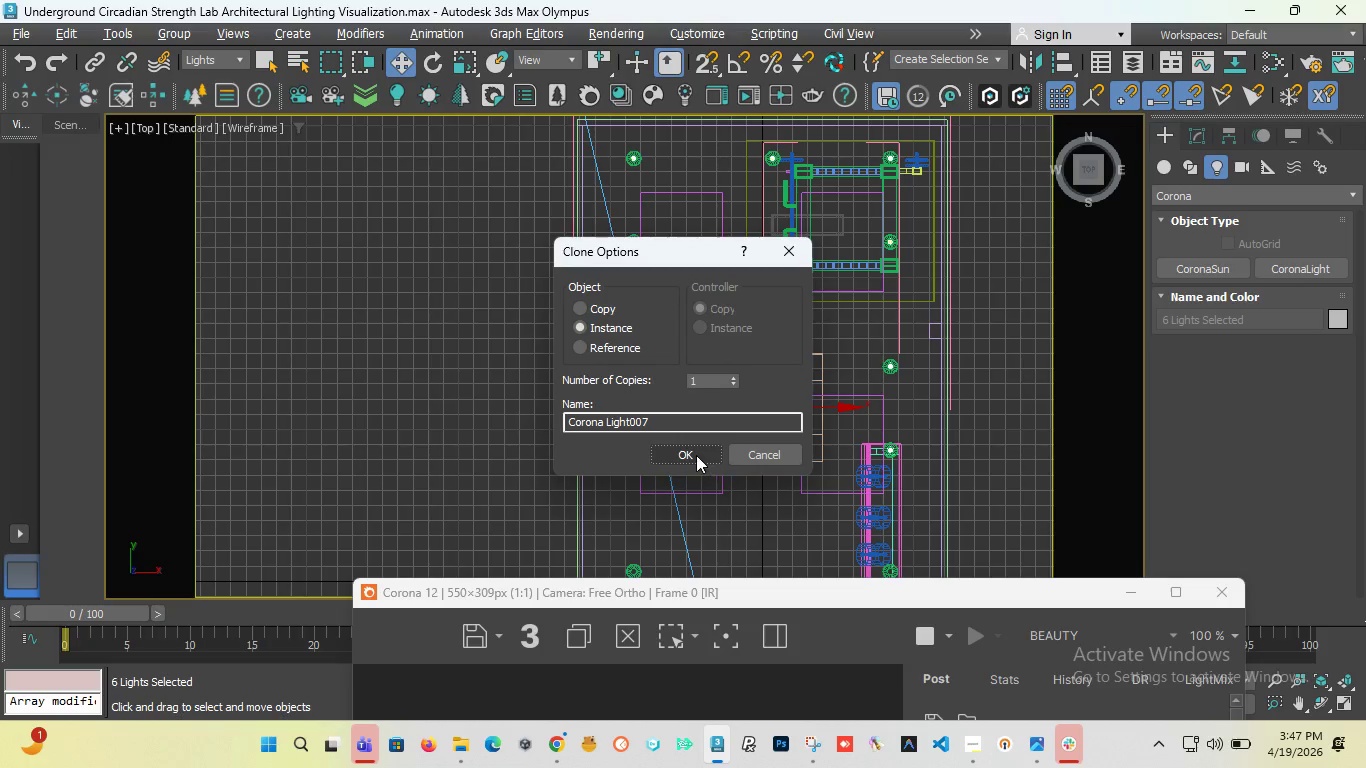 
left_click([696, 455])
 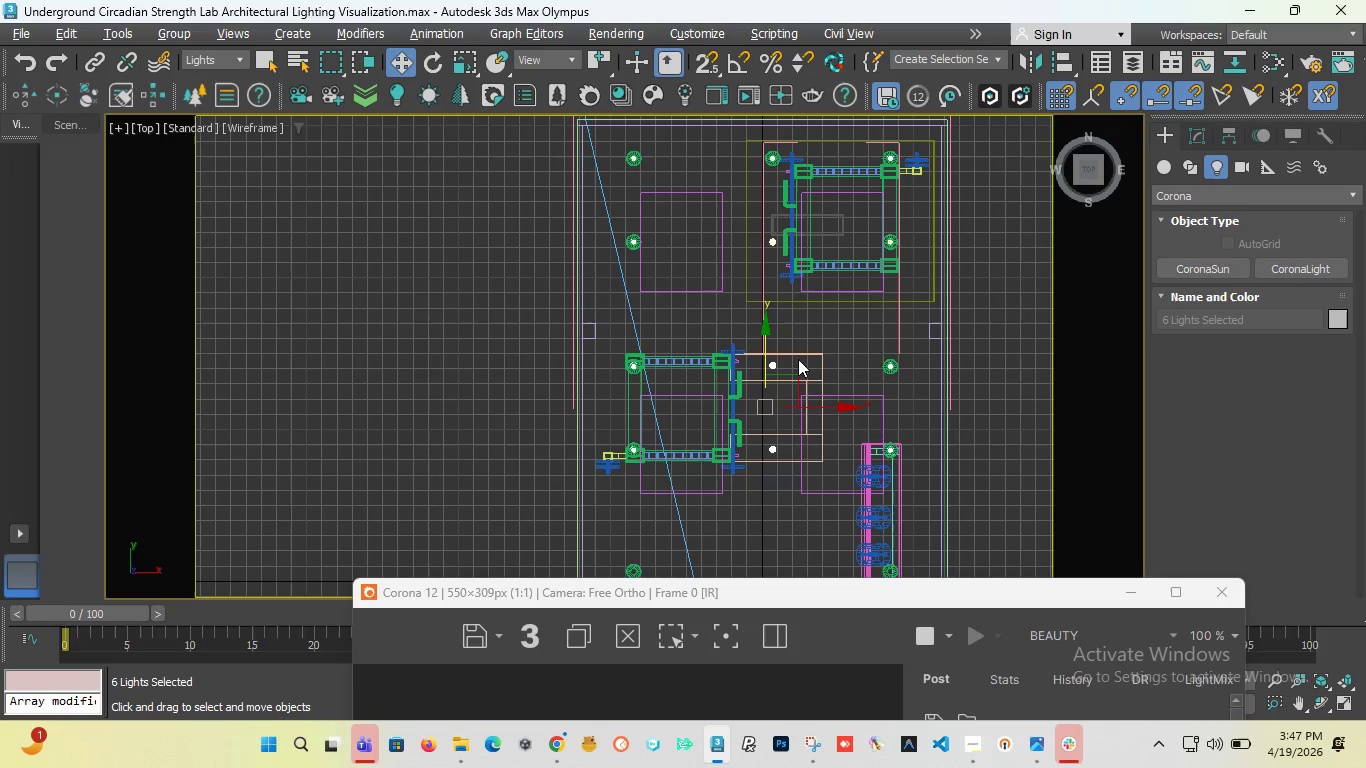 
scroll: coordinate [632, 392], scroll_direction: up, amount: 8.0
 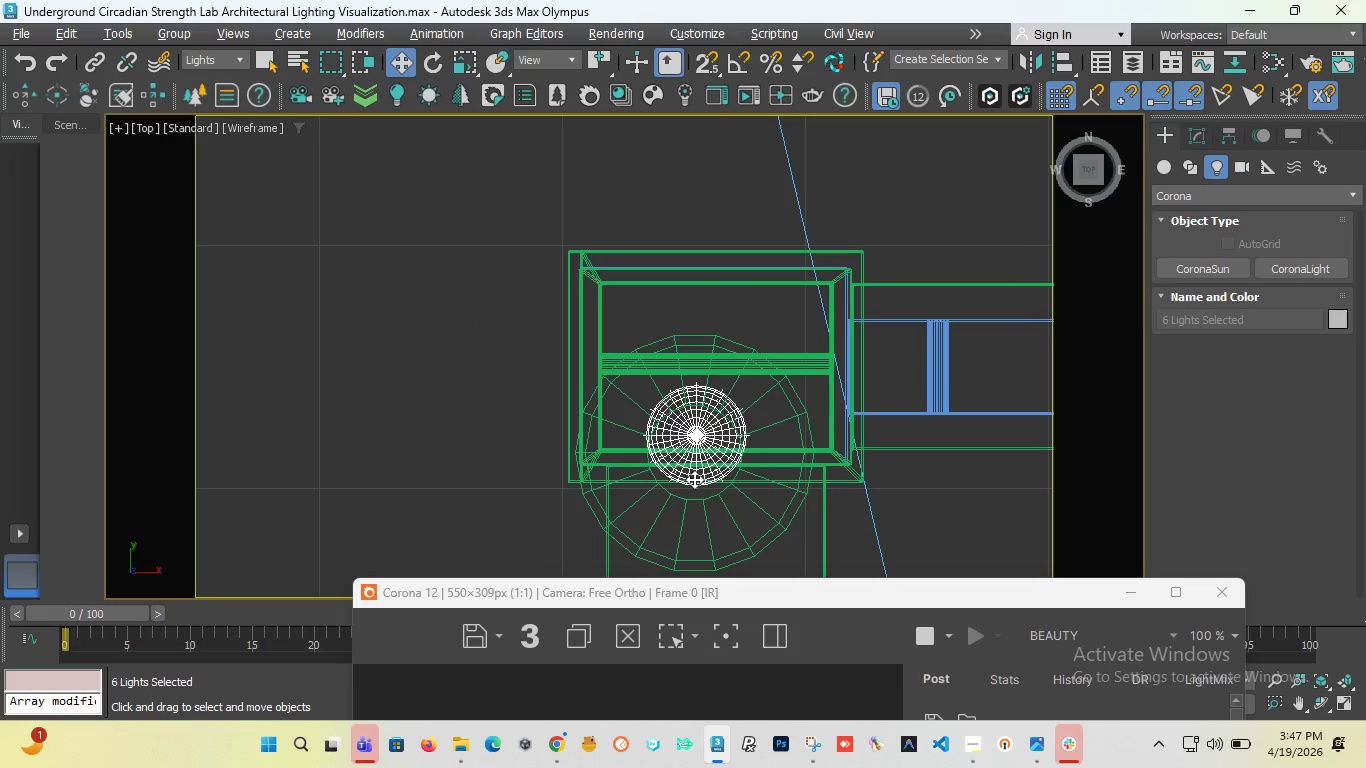 
left_click_drag(start_coordinate=[694, 479], to_coordinate=[691, 498])
 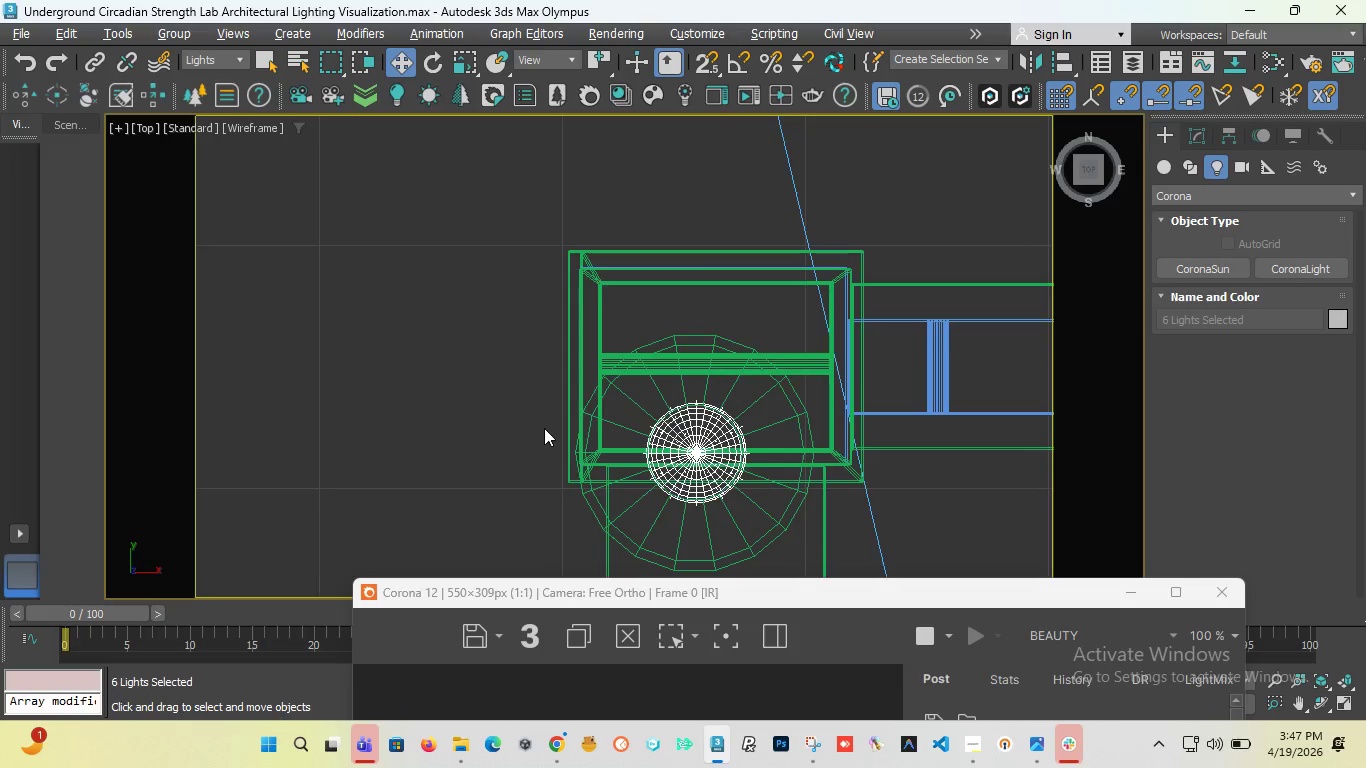 
scroll: coordinate [638, 356], scroll_direction: down, amount: 10.0
 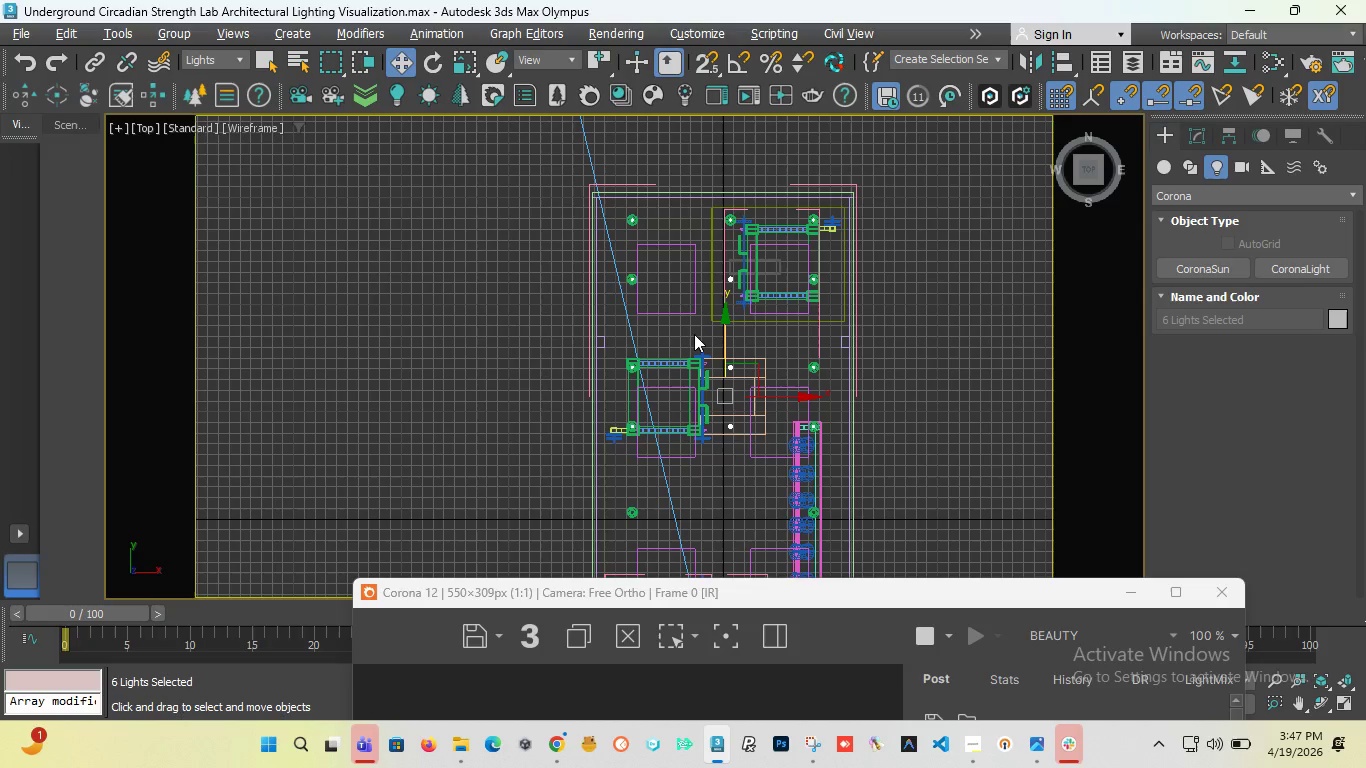 
left_click_drag(start_coordinate=[697, 336], to_coordinate=[750, 495])
 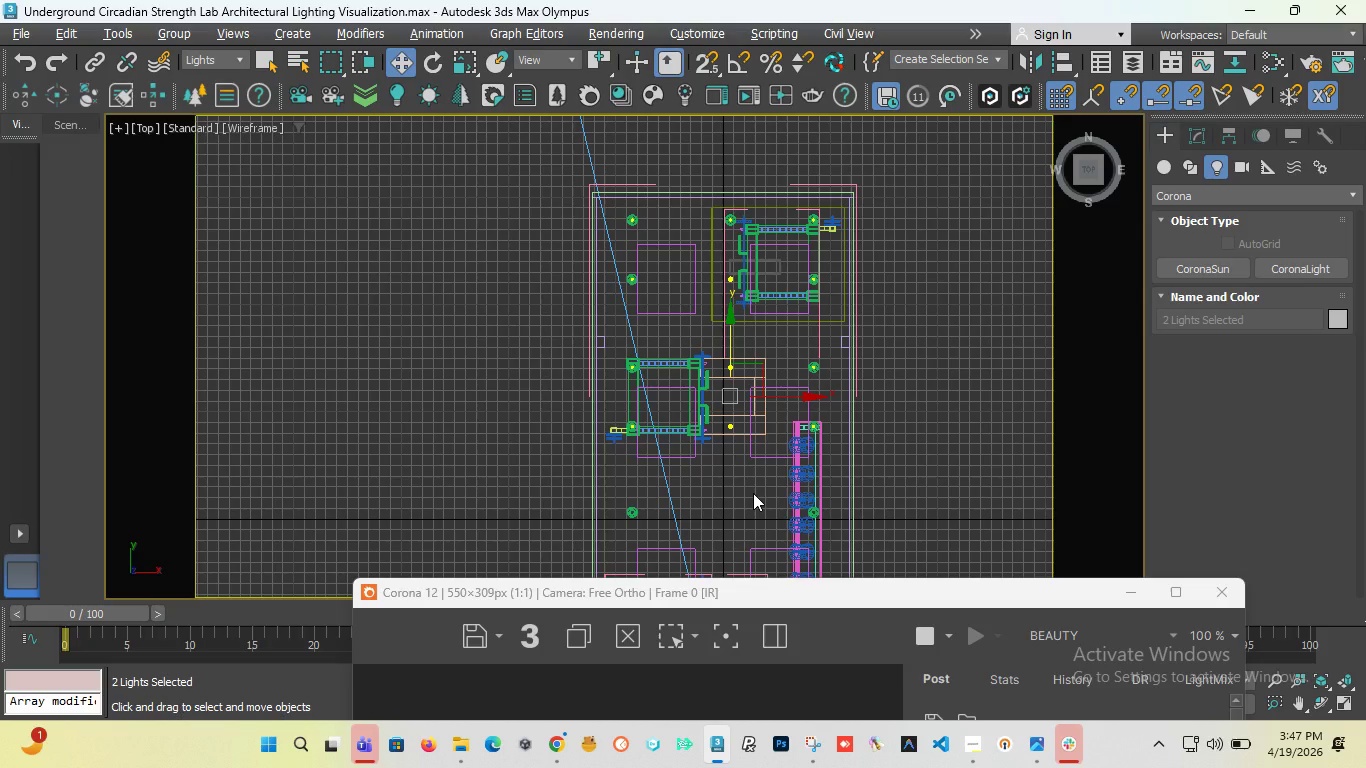 
key(Delete)
 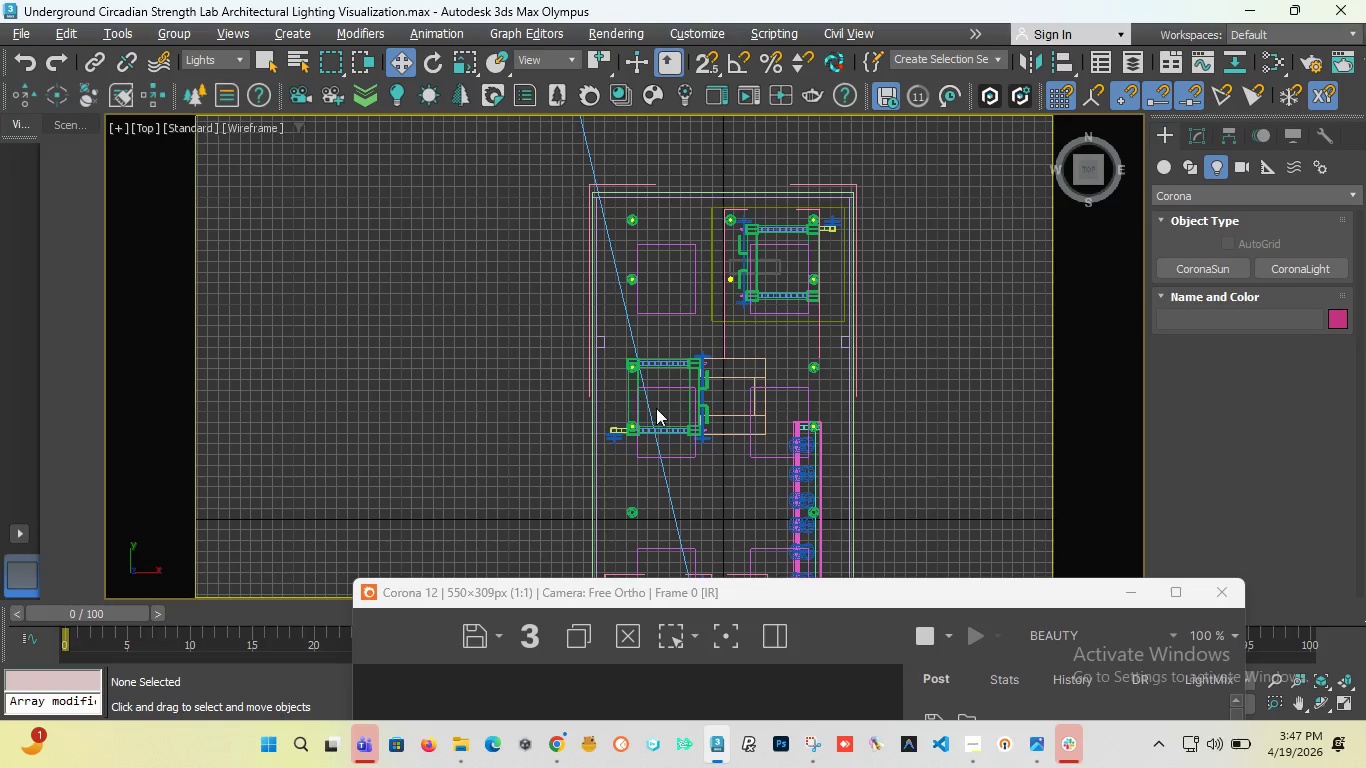 
scroll: coordinate [657, 396], scroll_direction: down, amount: 2.0
 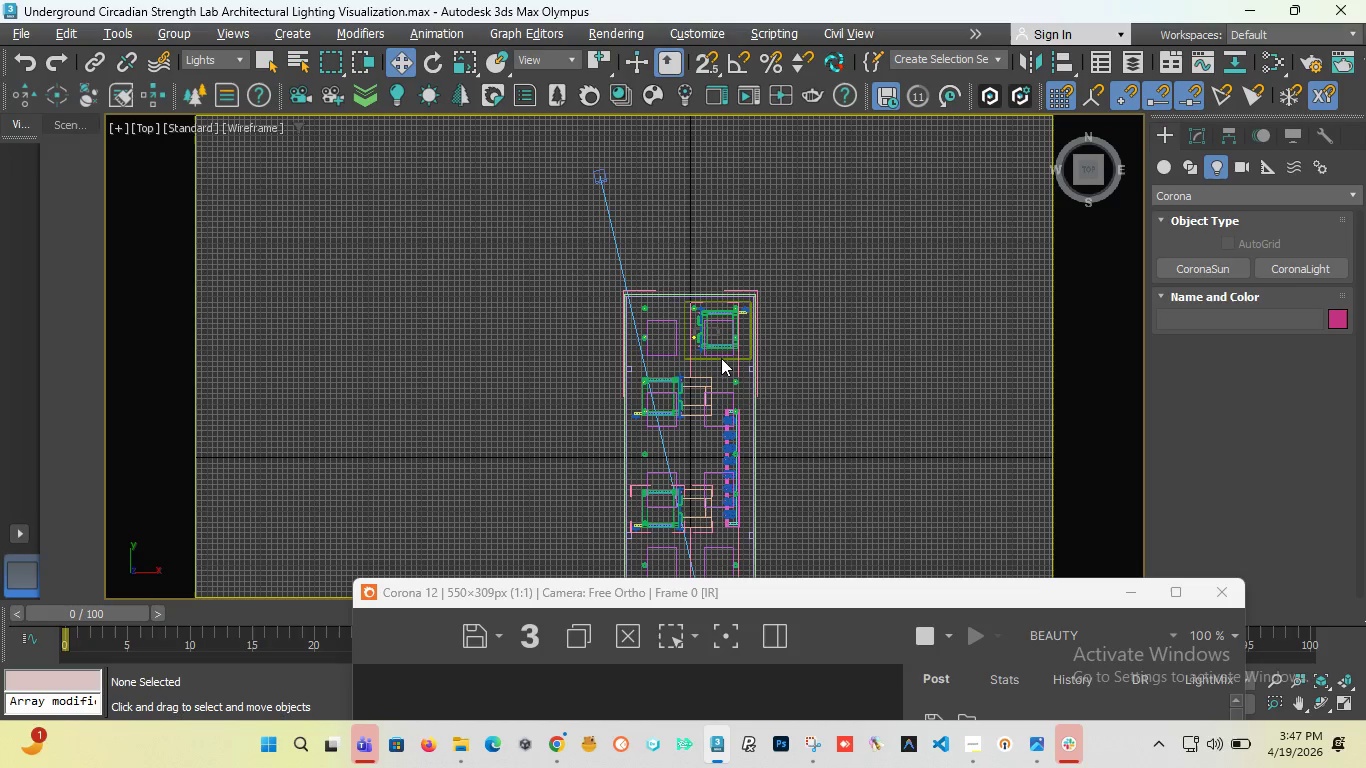 
scroll: coordinate [693, 384], scroll_direction: up, amount: 3.0
 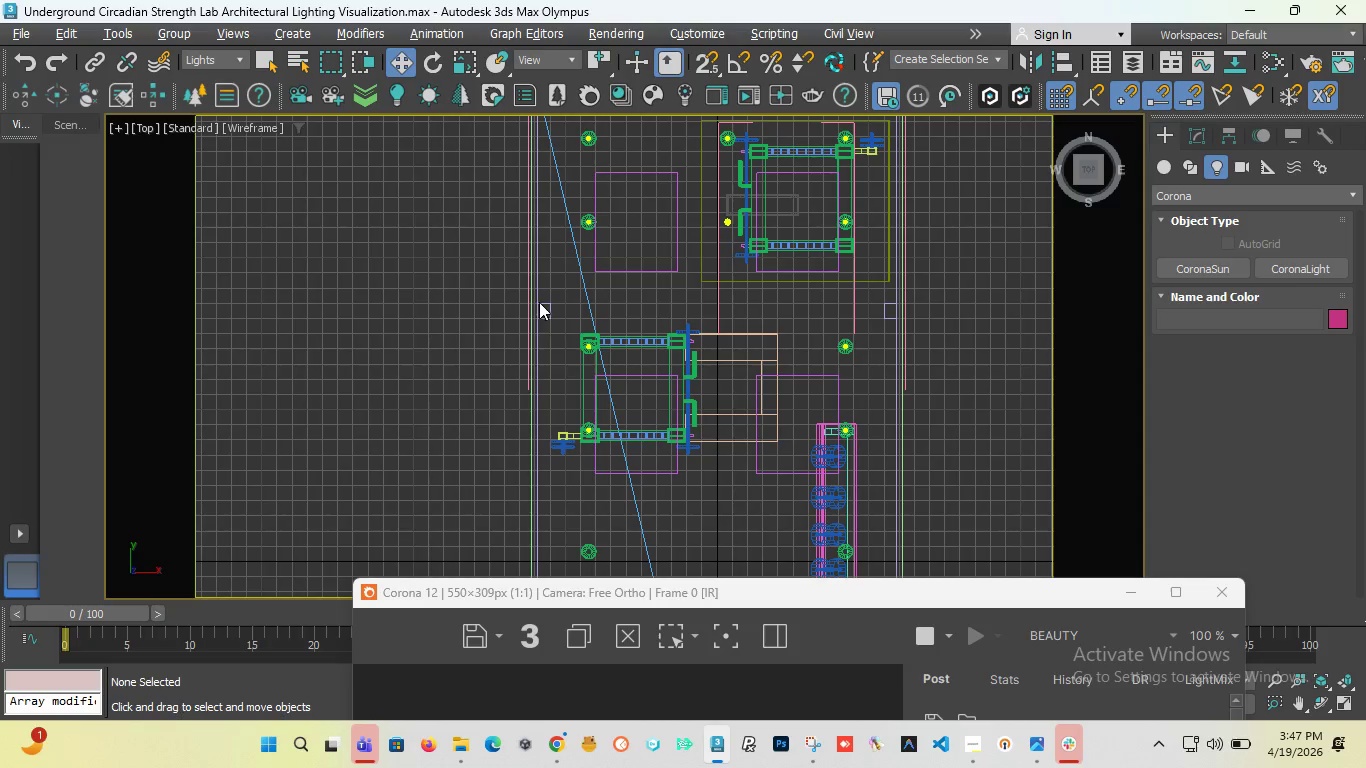 
left_click_drag(start_coordinate=[540, 301], to_coordinate=[953, 490])
 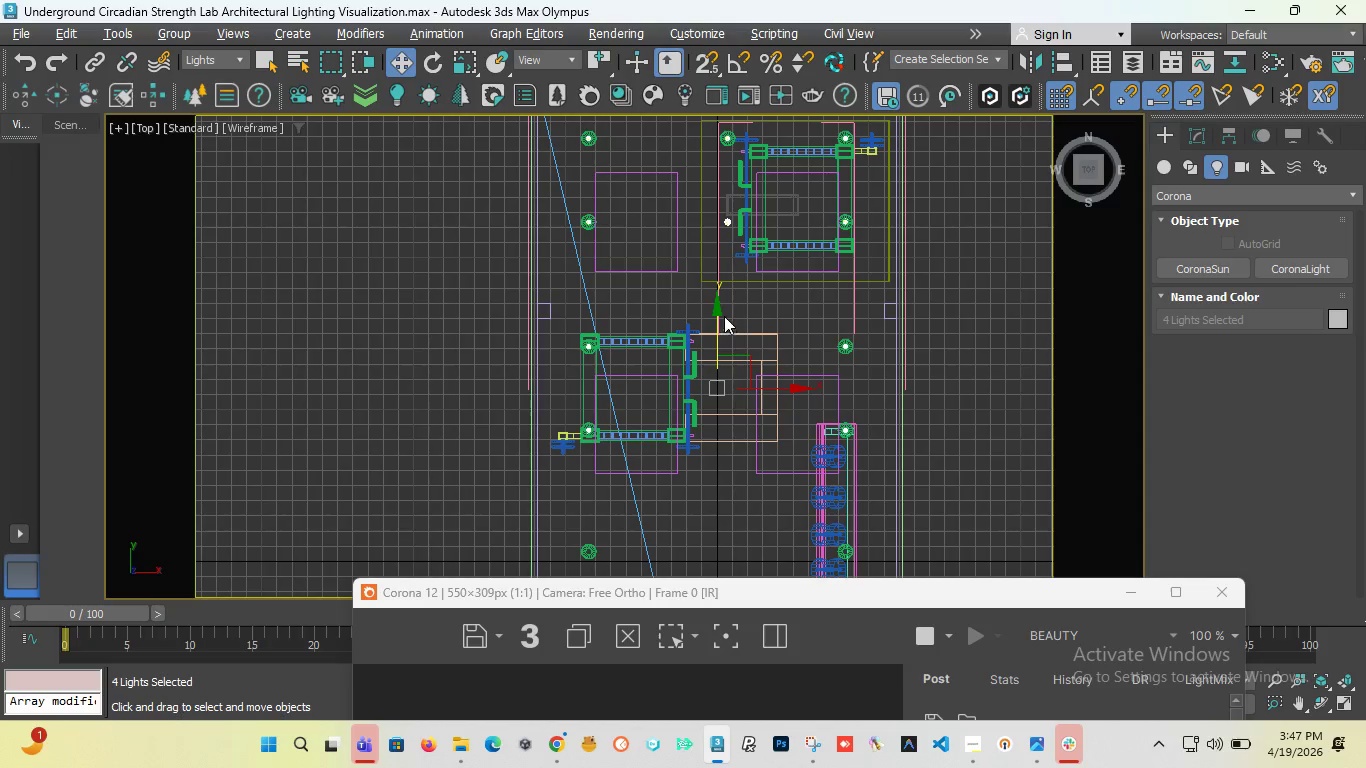 
hold_key(key=ShiftLeft, duration=2.41)
left_click_drag(start_coordinate=[718, 313], to_coordinate=[709, 518])
 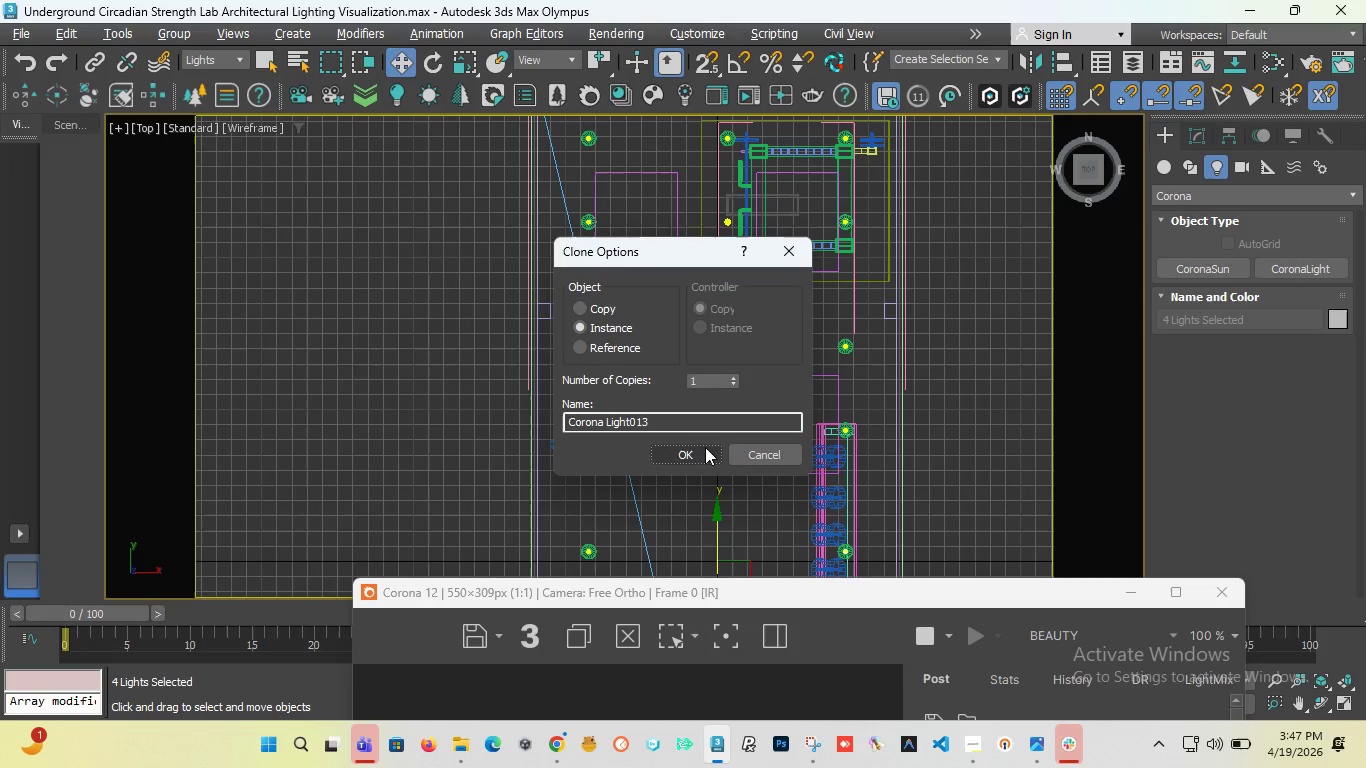 
left_click([705, 449])
 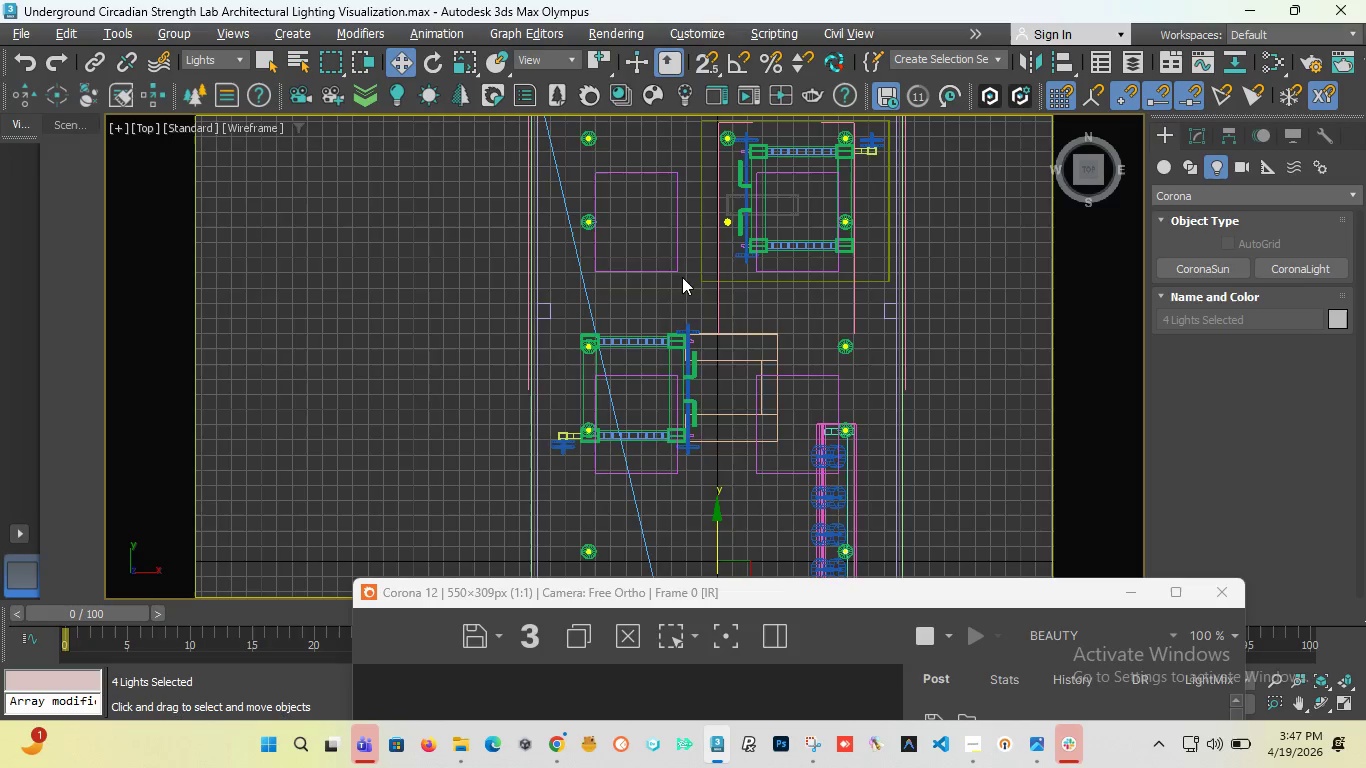 
scroll: coordinate [684, 272], scroll_direction: down, amount: 4.0
 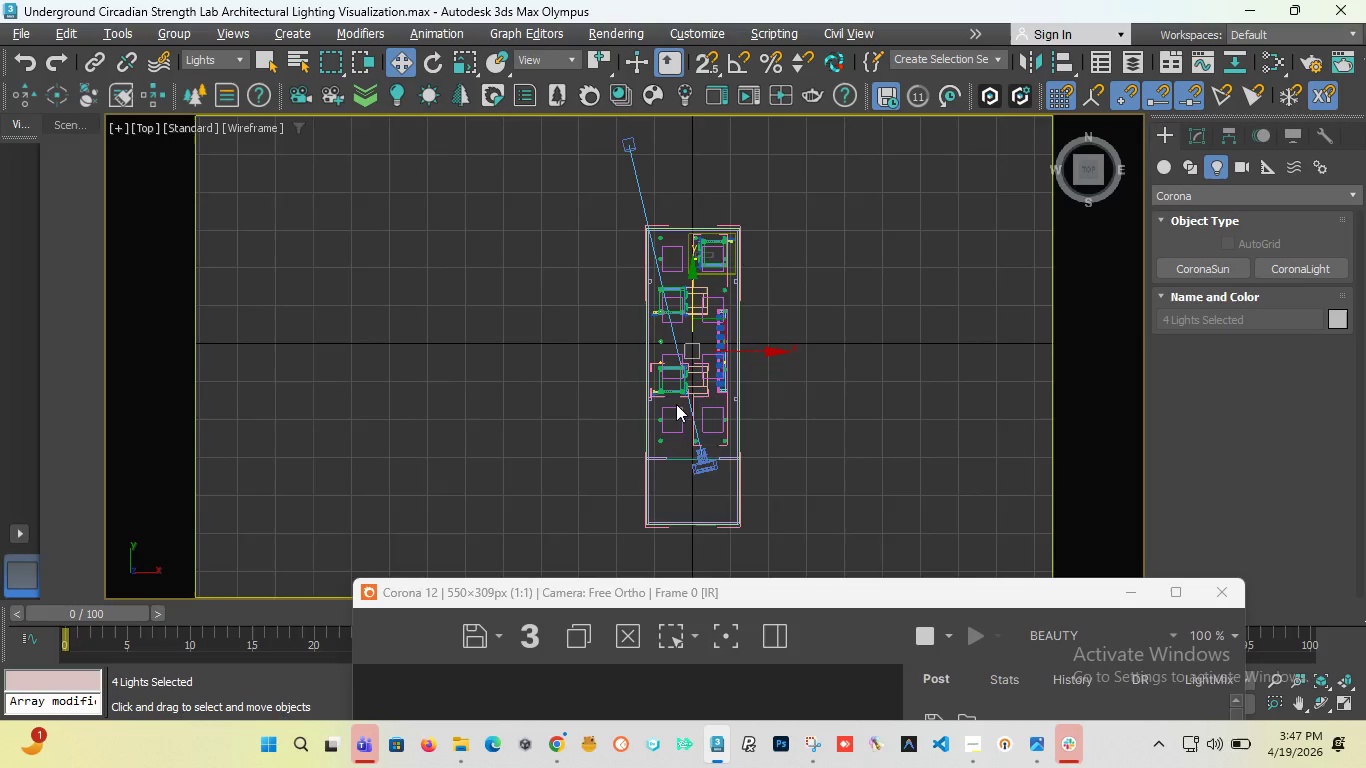 
scroll: coordinate [658, 352], scroll_direction: up, amount: 6.0
 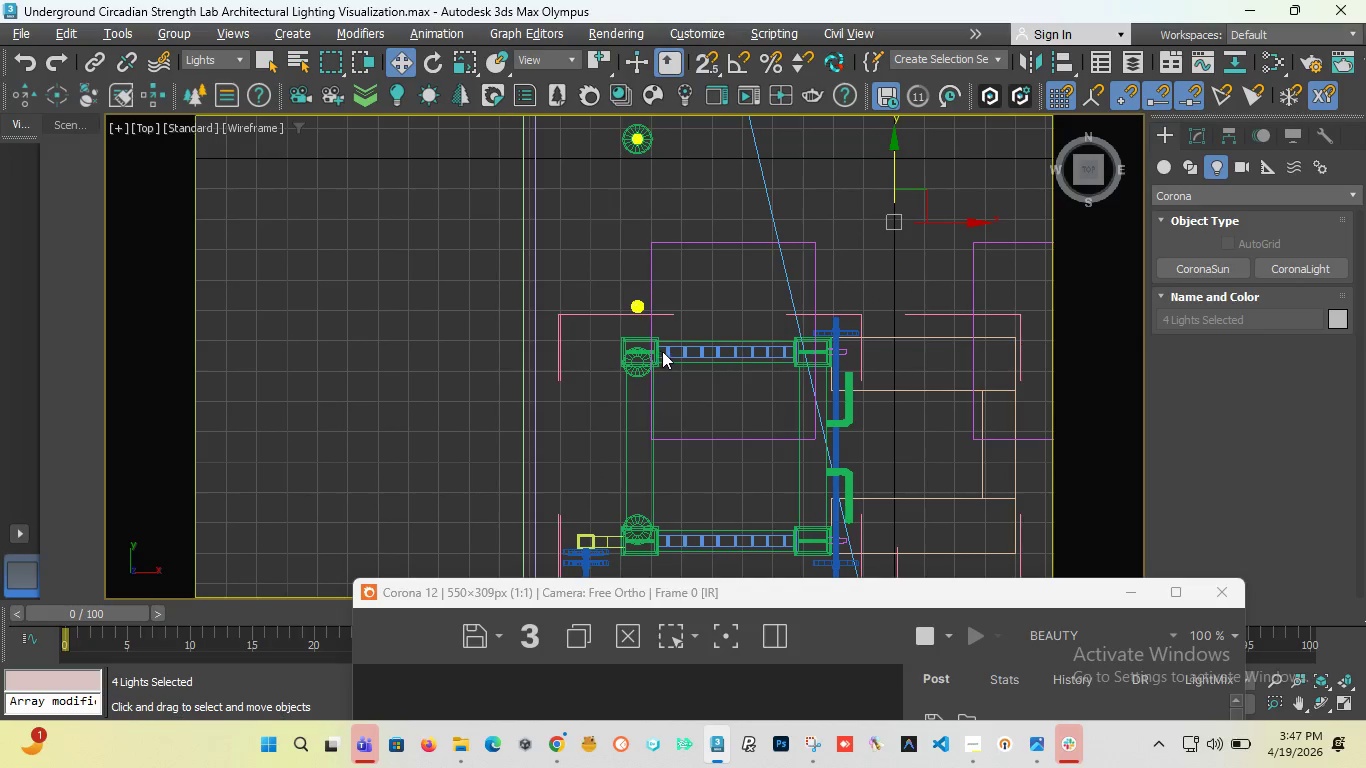 
key(Control+Z)
 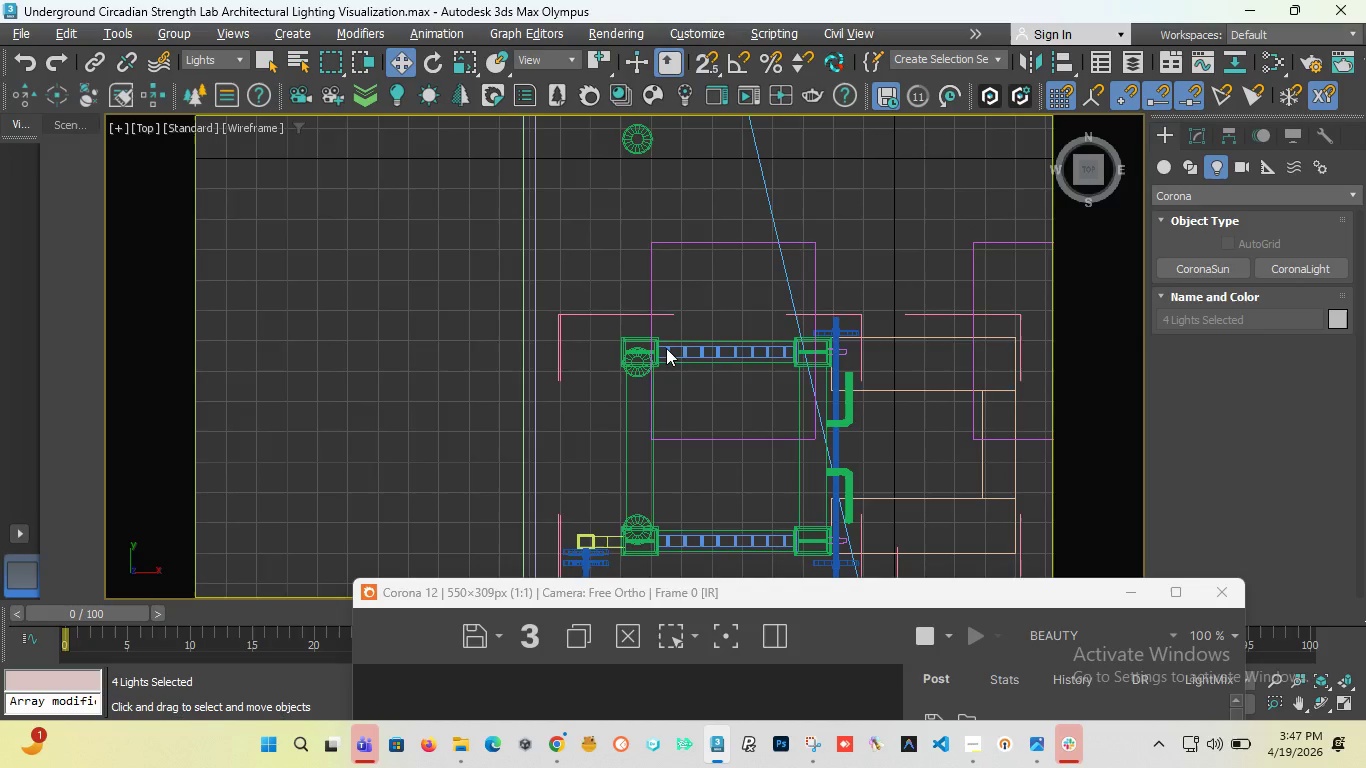 
scroll: coordinate [663, 351], scroll_direction: down, amount: 6.0
 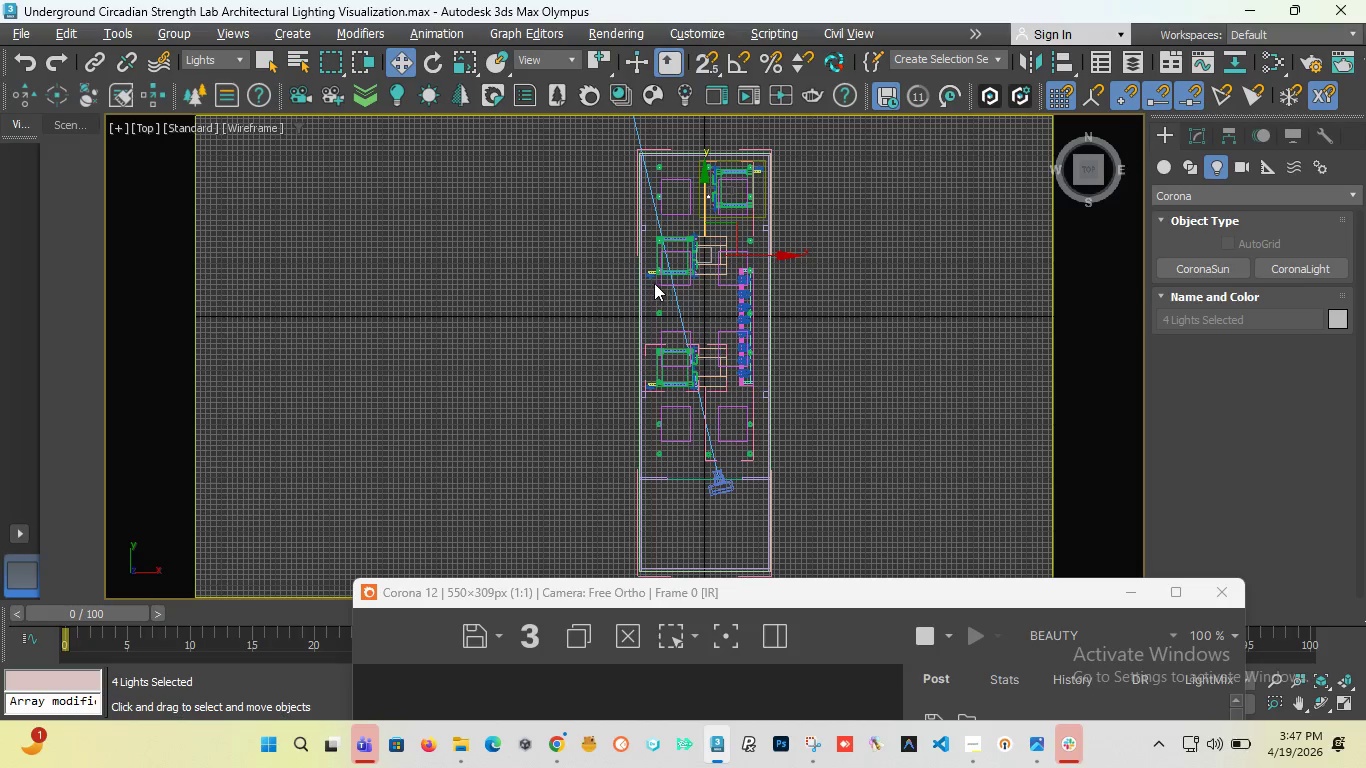 
scroll: coordinate [654, 283], scroll_direction: up, amount: 4.0
 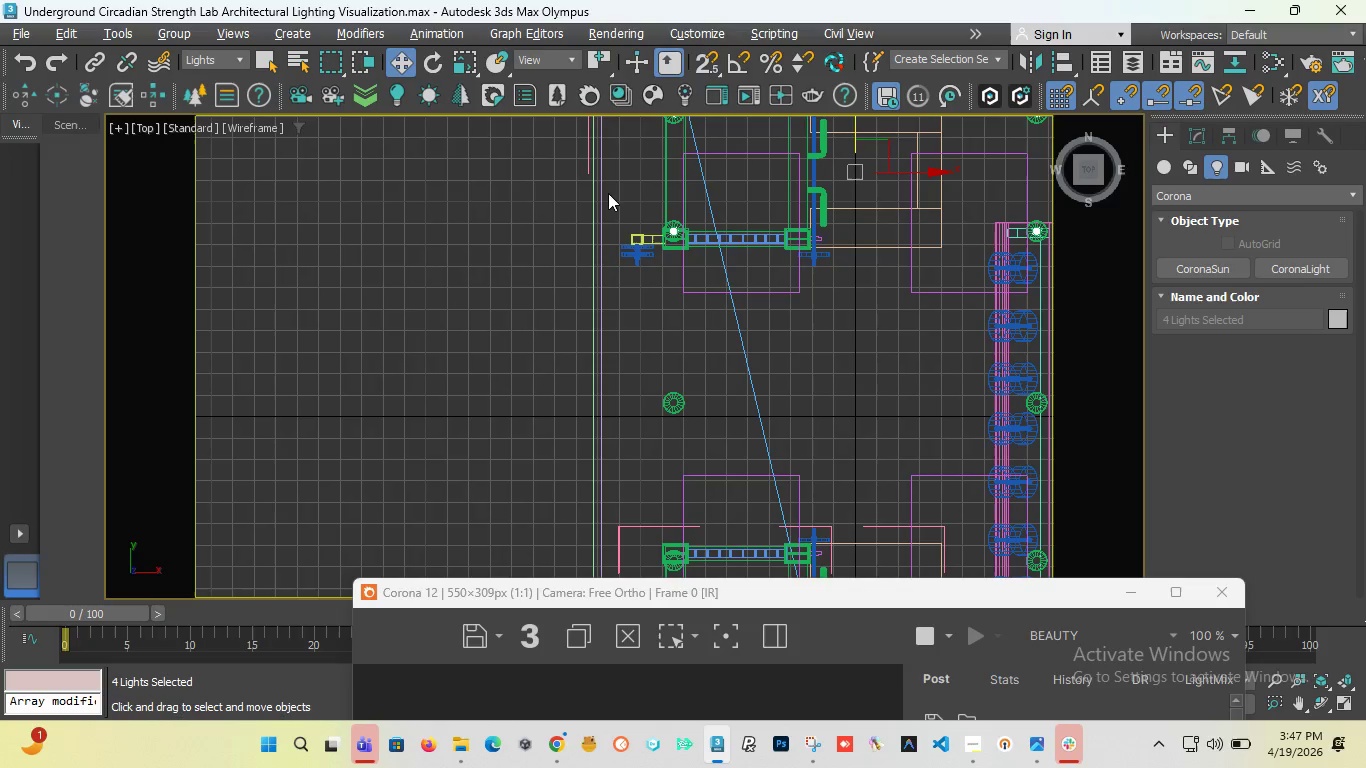 
left_click_drag(start_coordinate=[608, 194], to_coordinate=[1257, 401])
 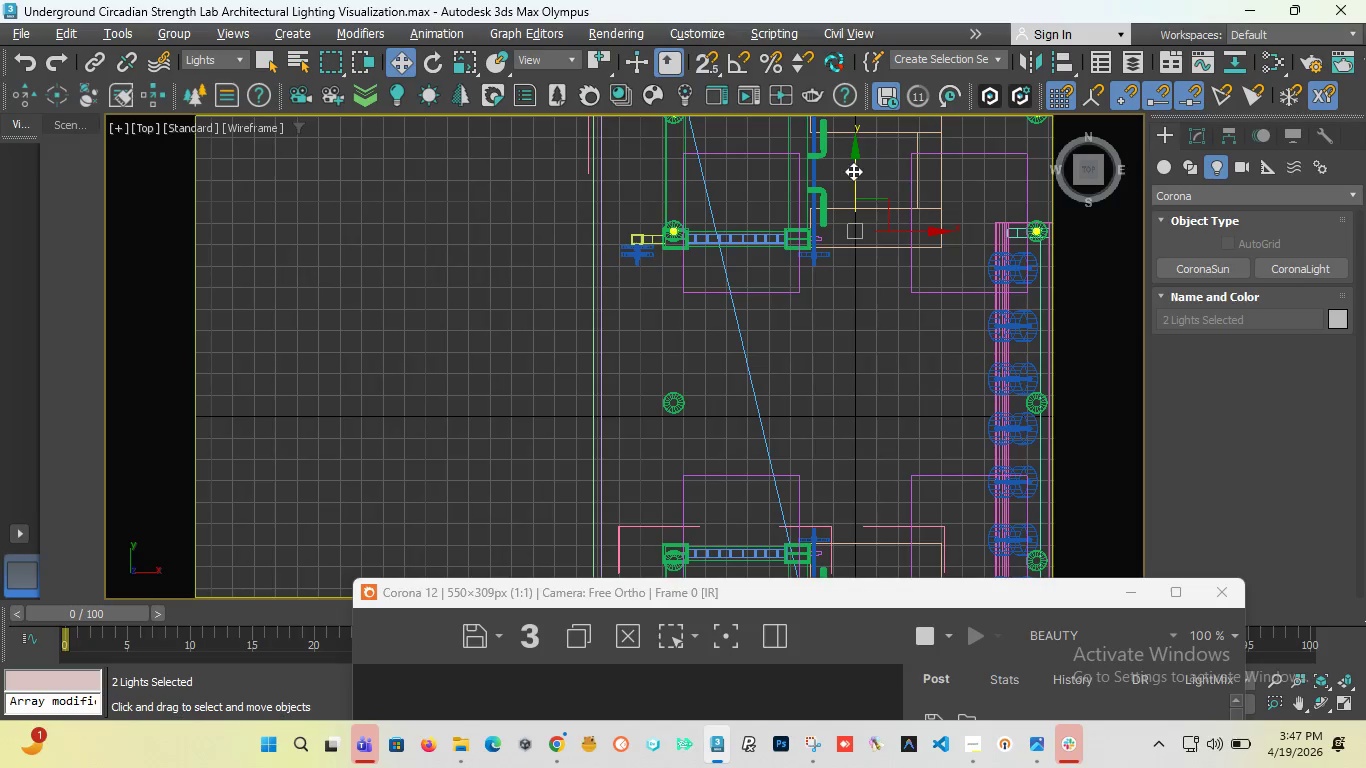 
hold_key(key=ShiftLeft, duration=1.89)
left_click_drag(start_coordinate=[853, 171], to_coordinate=[826, 342])
 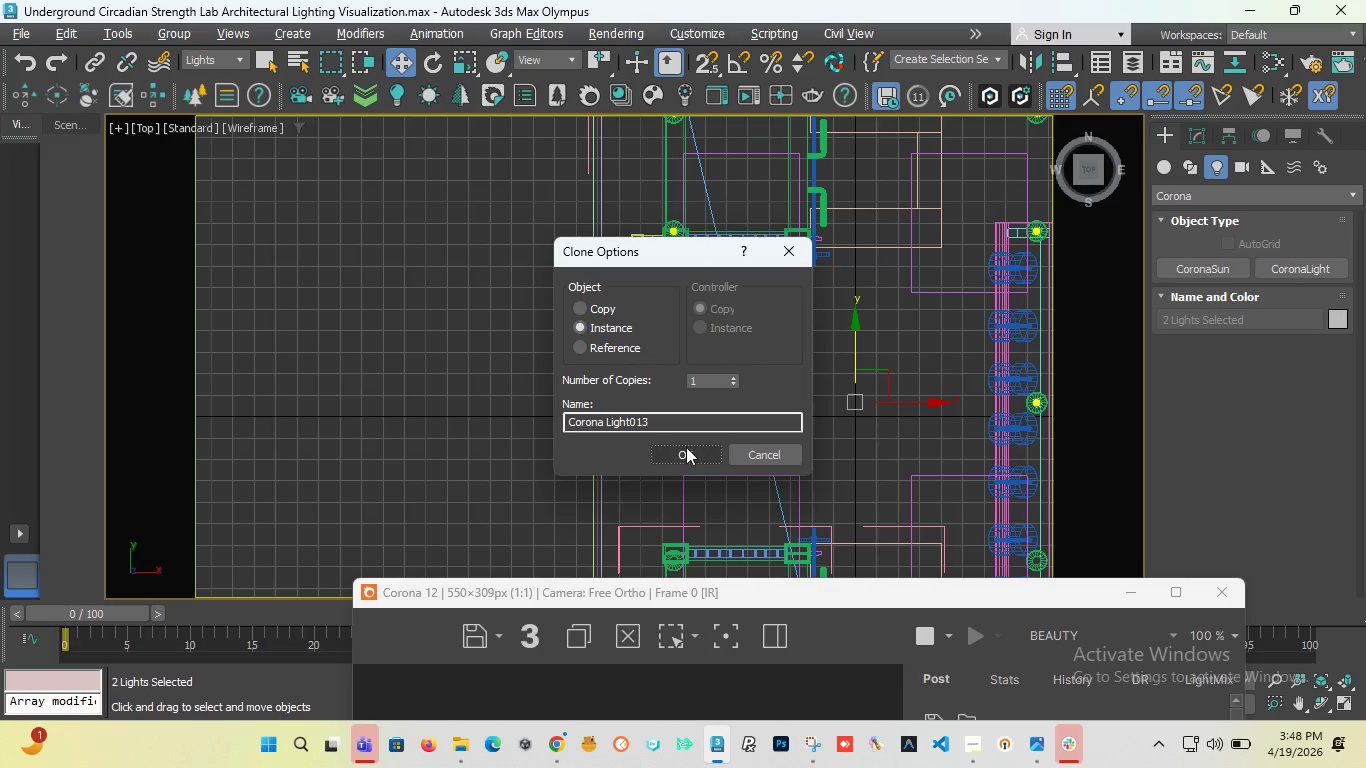 
left_click([686, 447])
 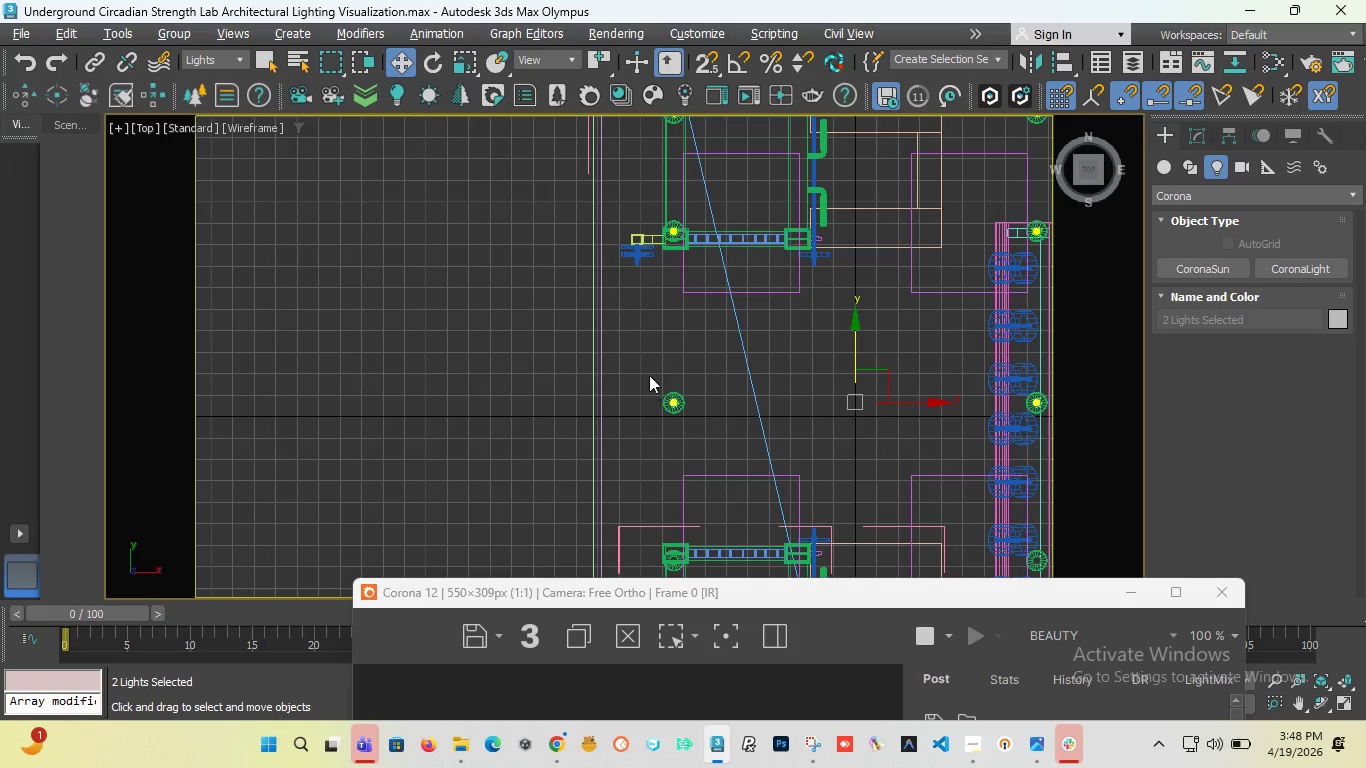 
scroll: coordinate [701, 434], scroll_direction: up, amount: 7.0
 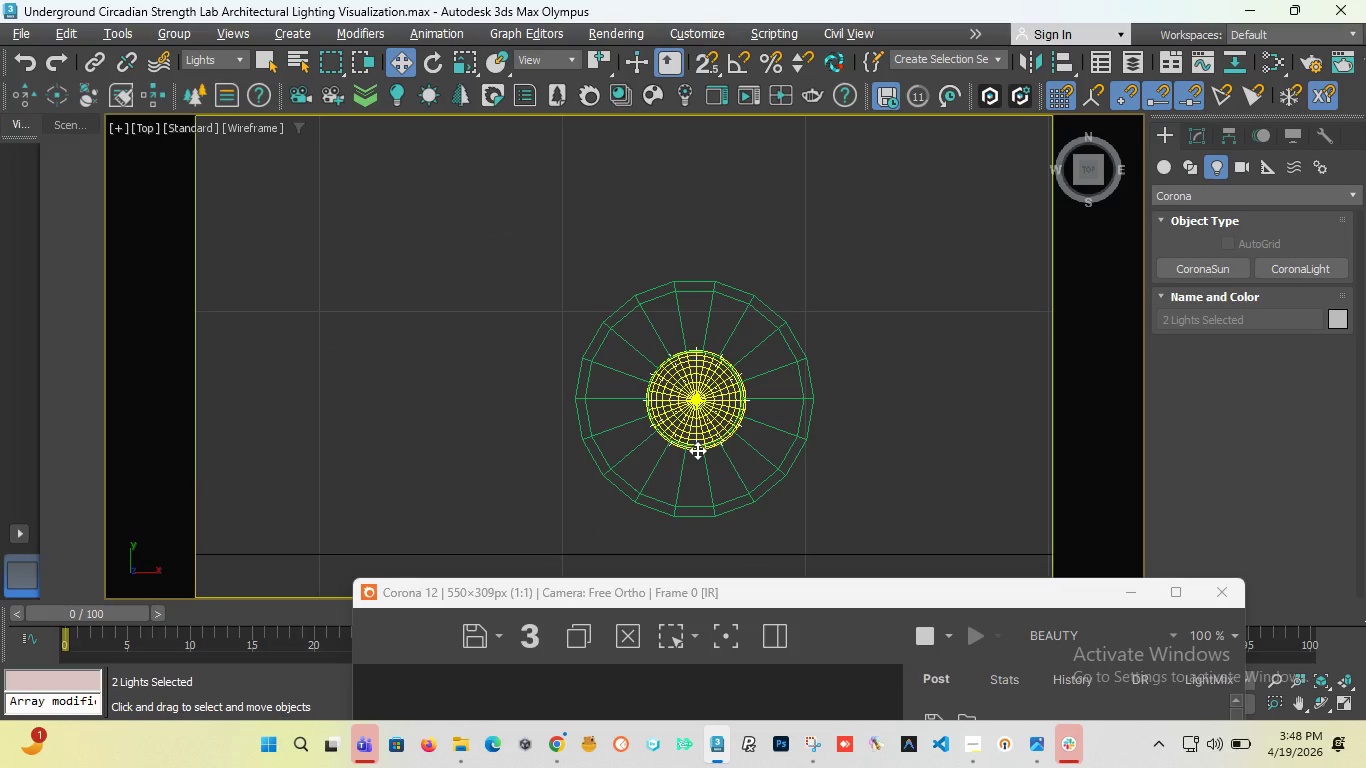 
hold_key(key=ShiftLeft, duration=1.88)
 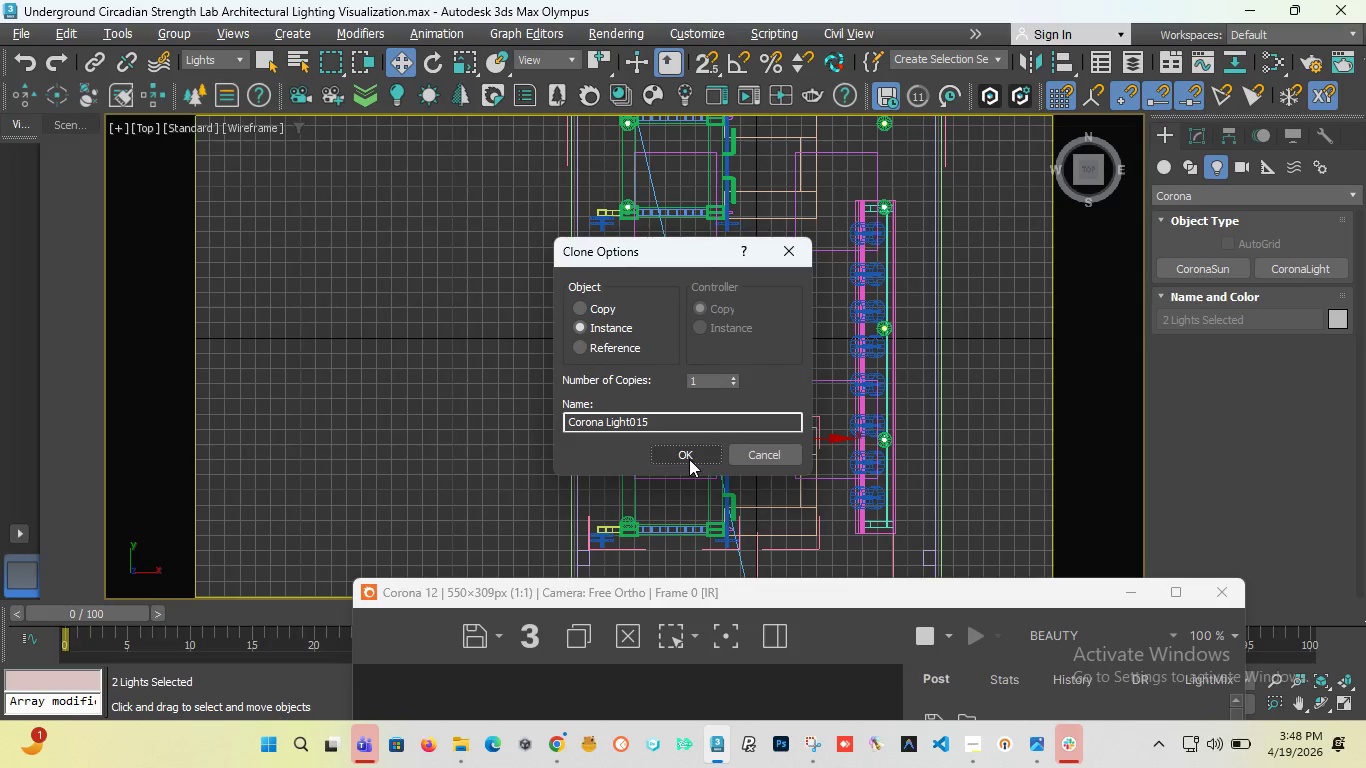 
scroll: coordinate [632, 320], scroll_direction: down, amount: 10.0
 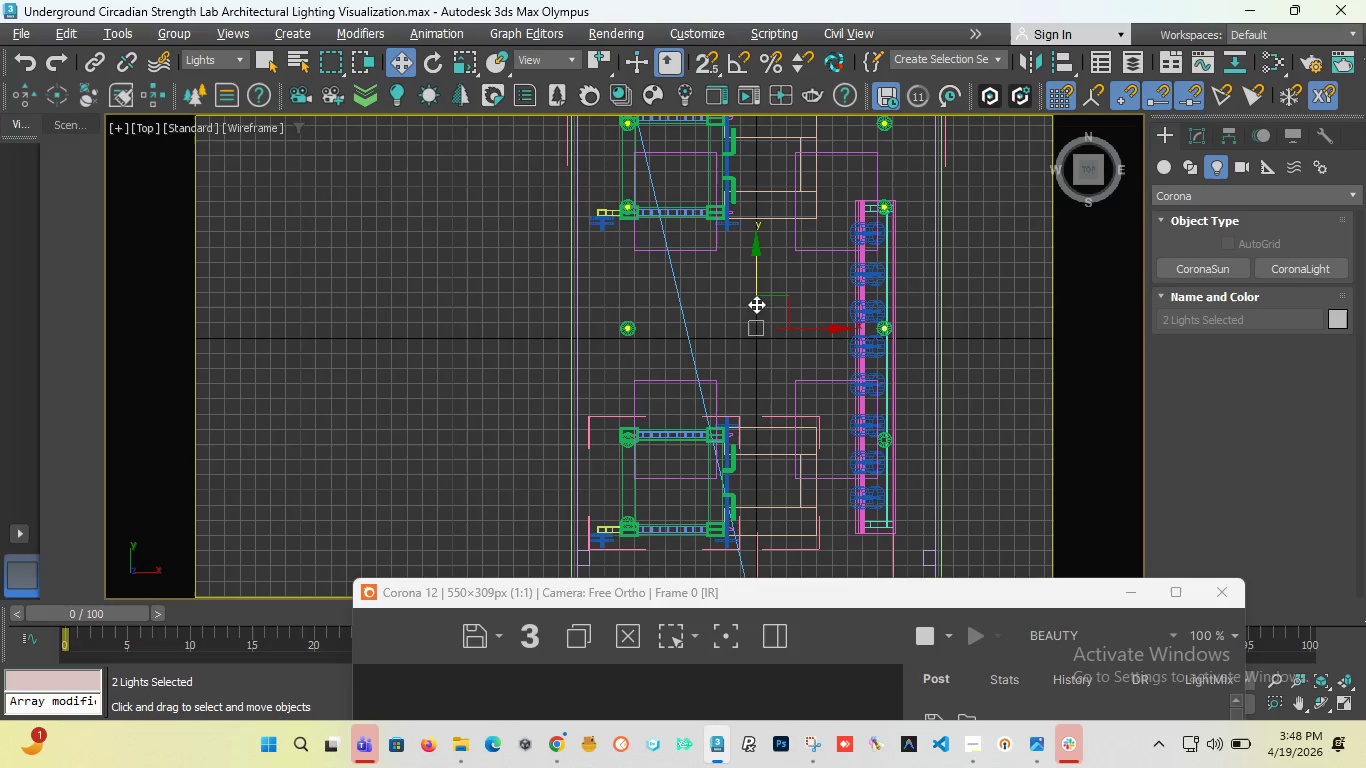 
left_click_drag(start_coordinate=[757, 289], to_coordinate=[764, 399])
 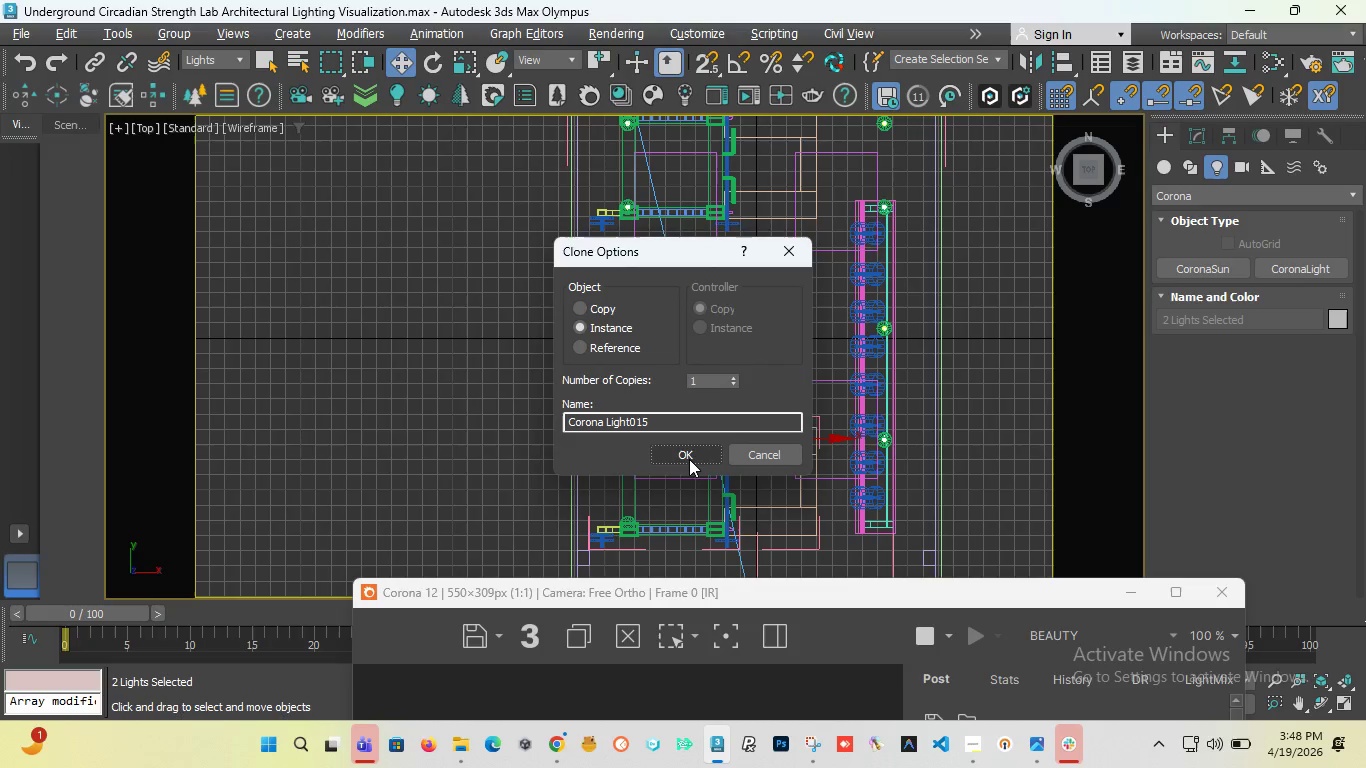 
left_click([689, 456])
 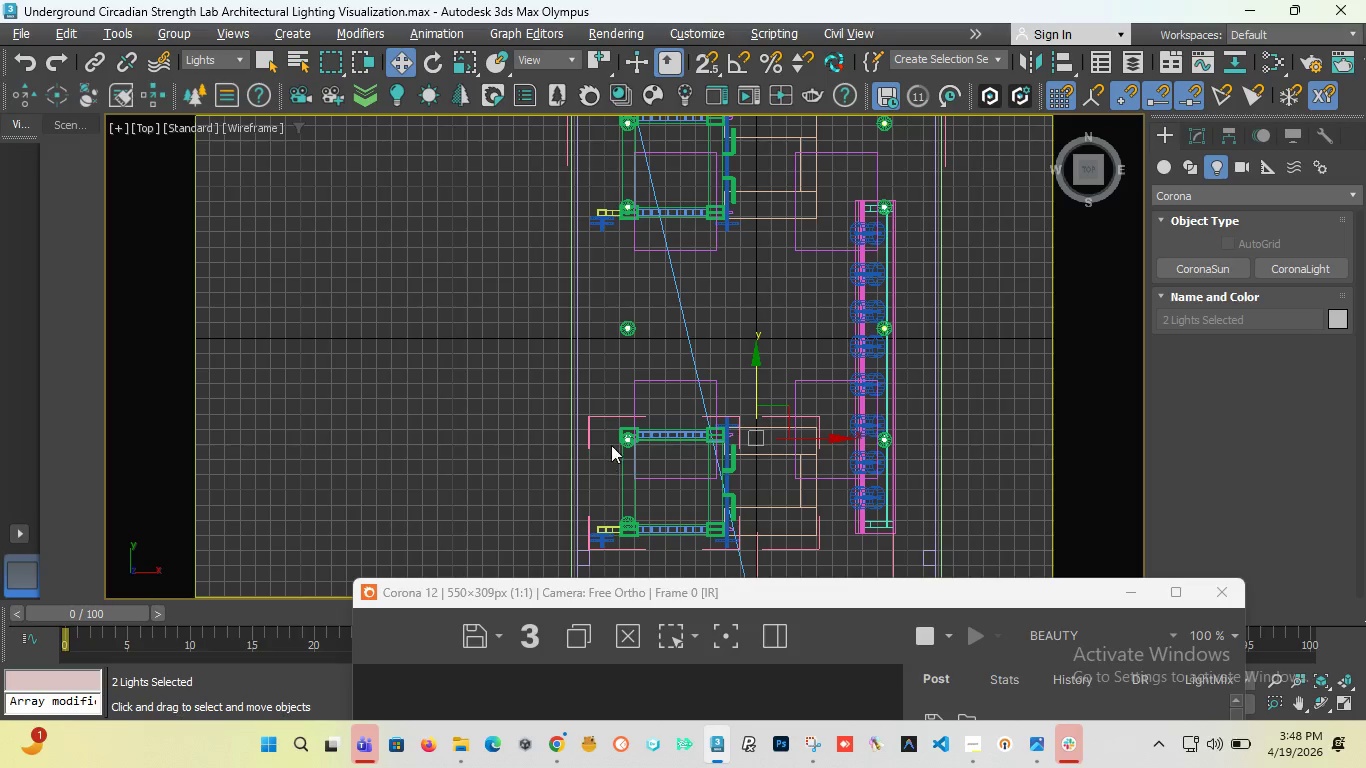 
scroll: coordinate [649, 423], scroll_direction: up, amount: 9.0
 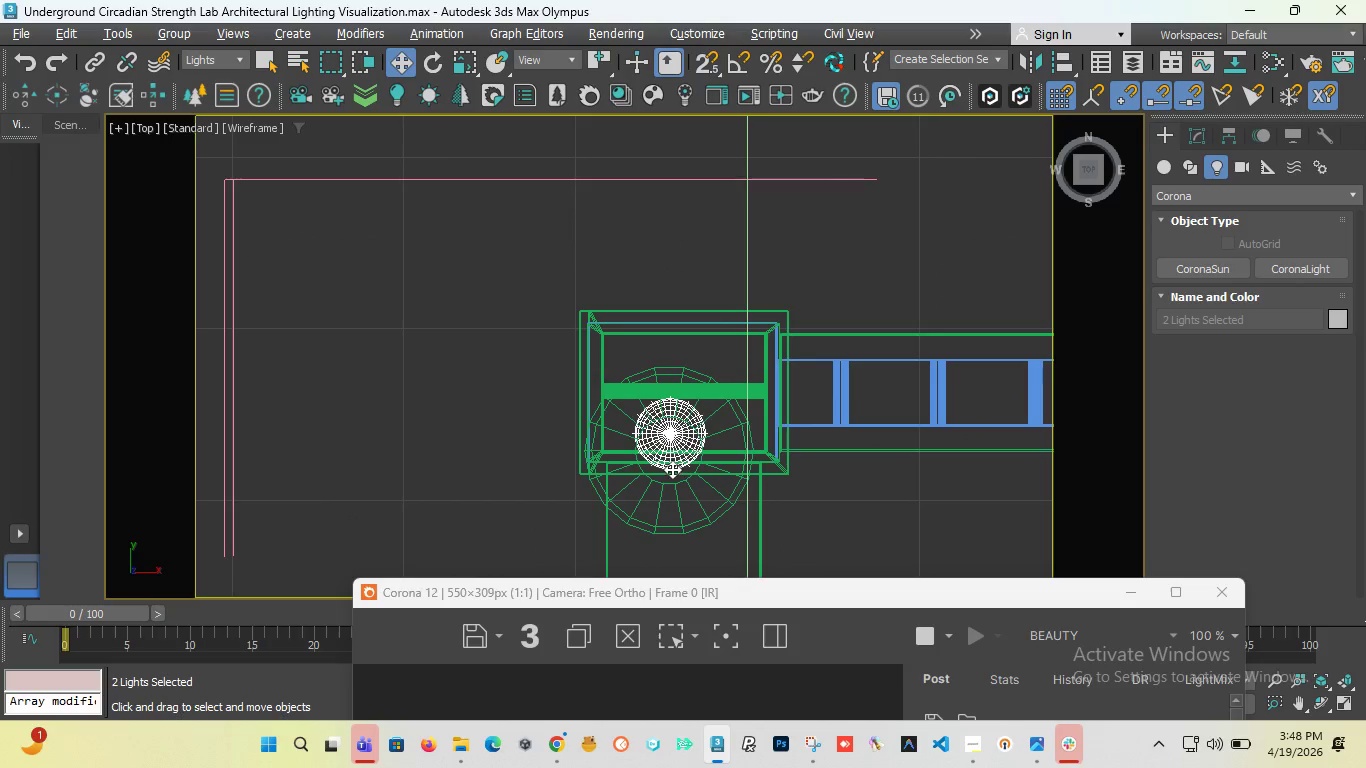 
left_click_drag(start_coordinate=[672, 467], to_coordinate=[670, 484])
 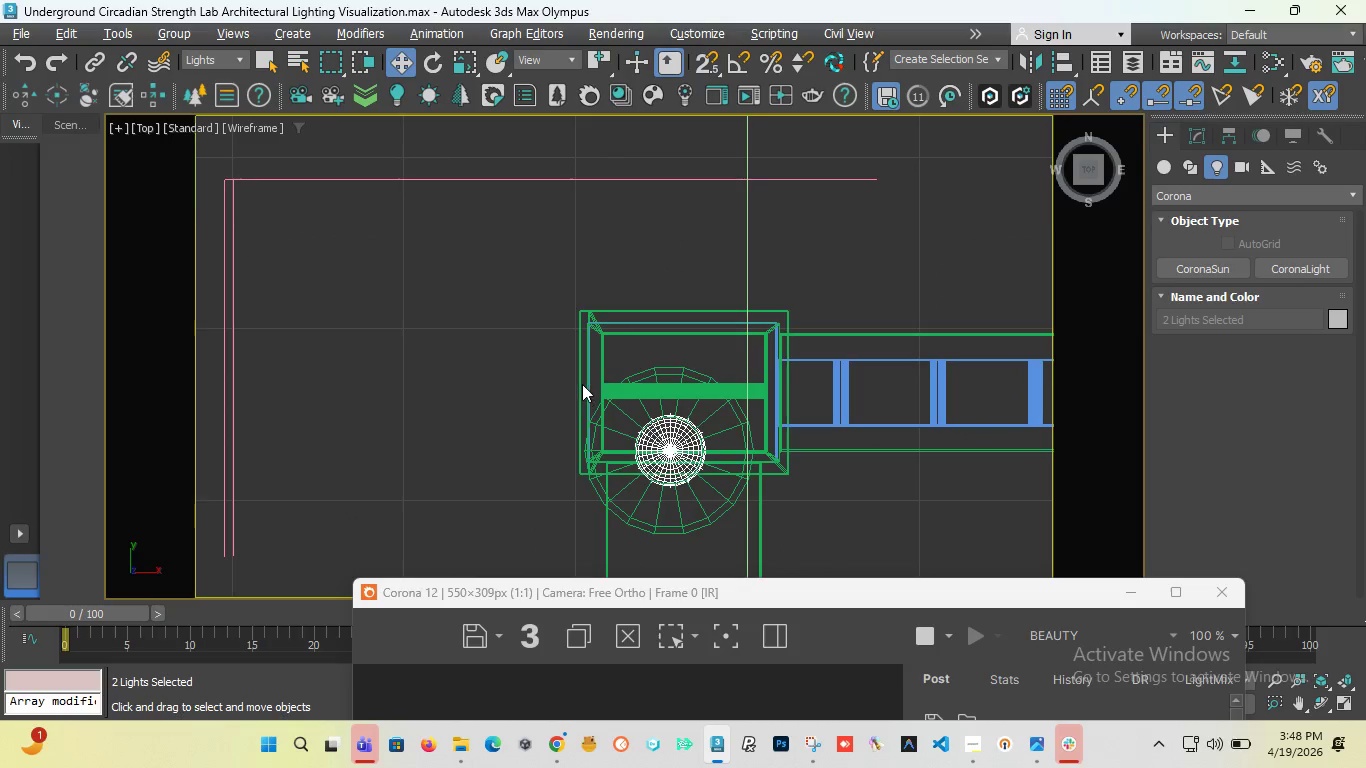 
scroll: coordinate [626, 340], scroll_direction: down, amount: 12.0
 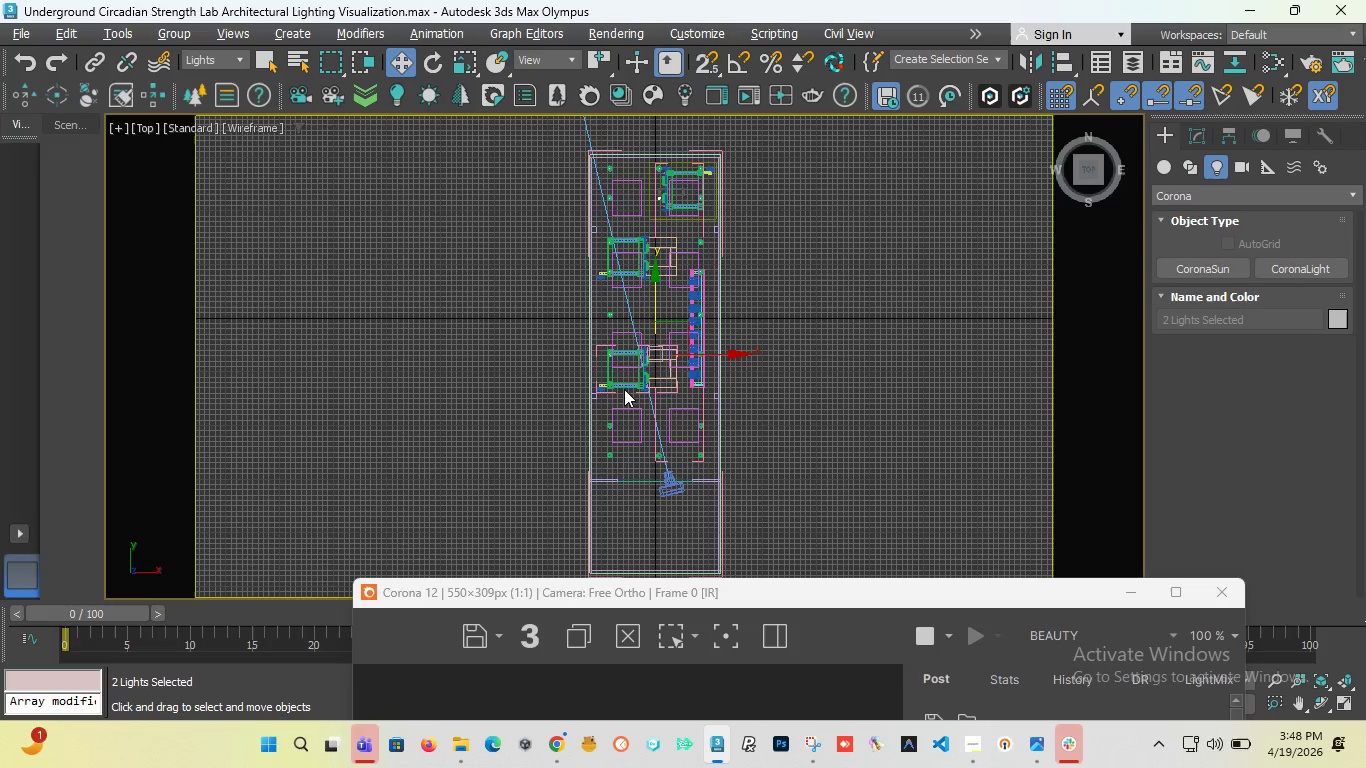 
scroll: coordinate [620, 389], scroll_direction: up, amount: 5.0
 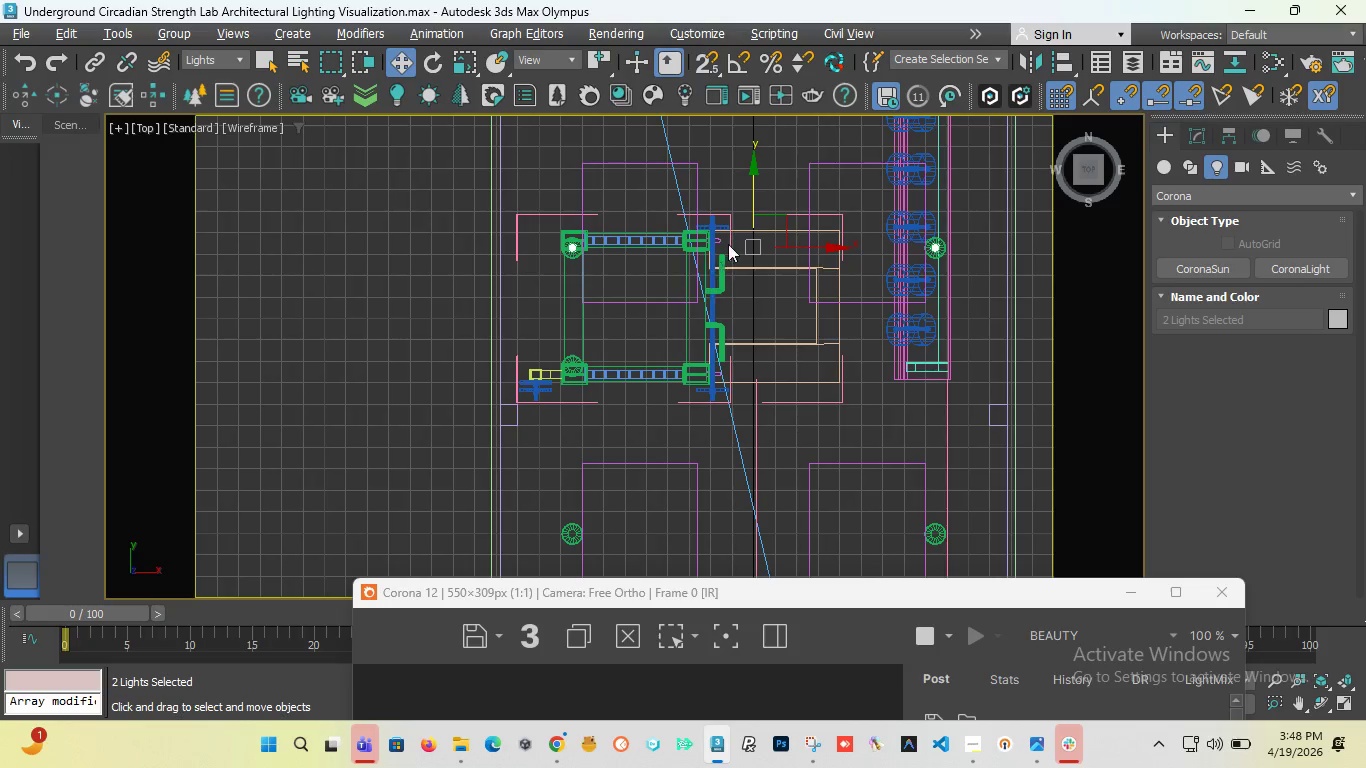 
hold_key(key=ShiftLeft, duration=6.22)
 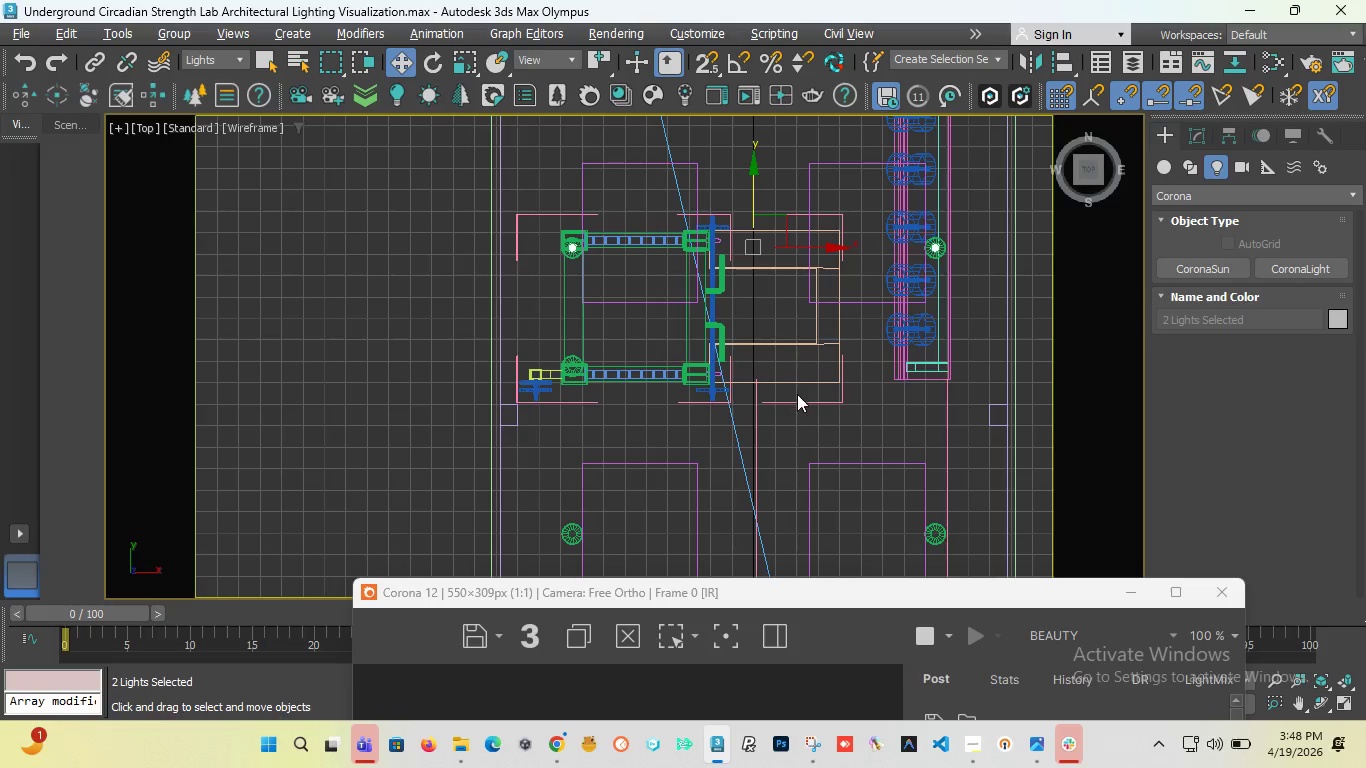 
scroll: coordinate [797, 394], scroll_direction: down, amount: 2.0
 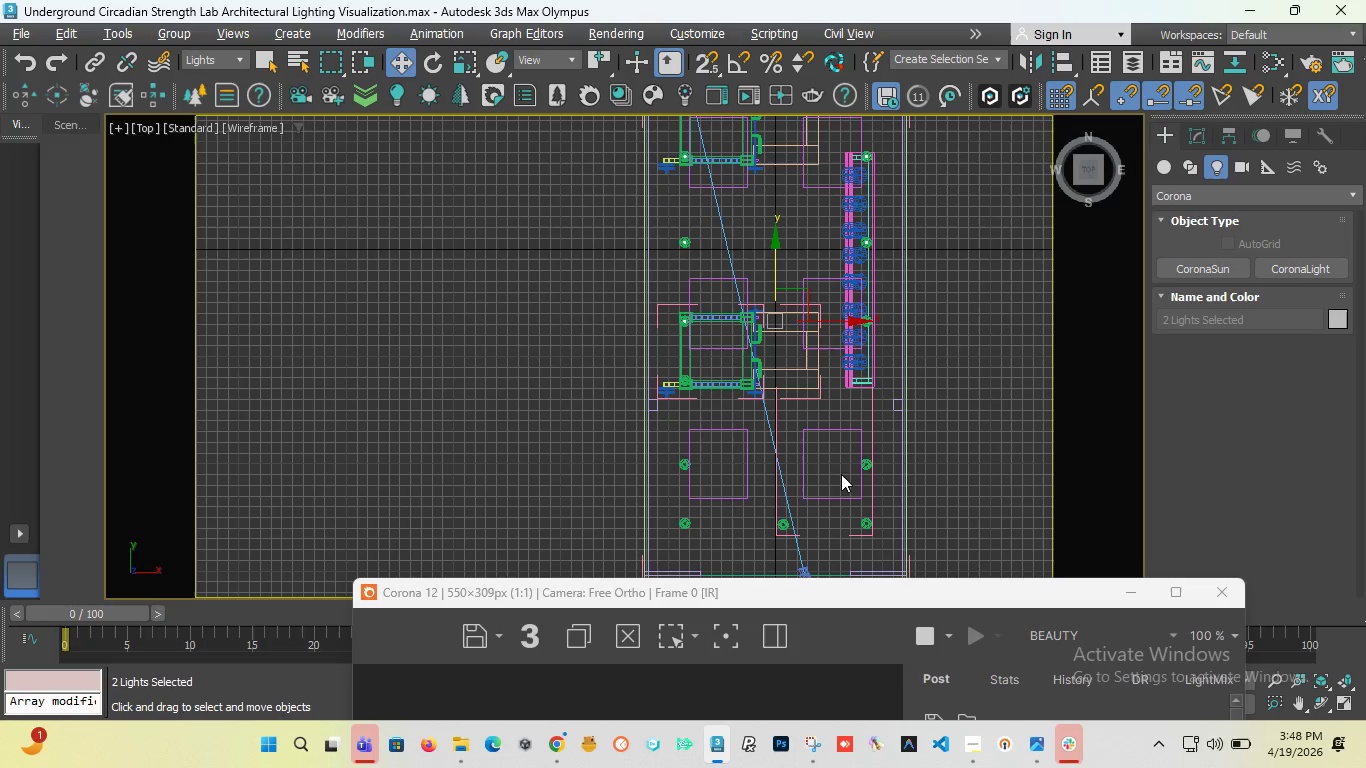 
wait(5.49)
 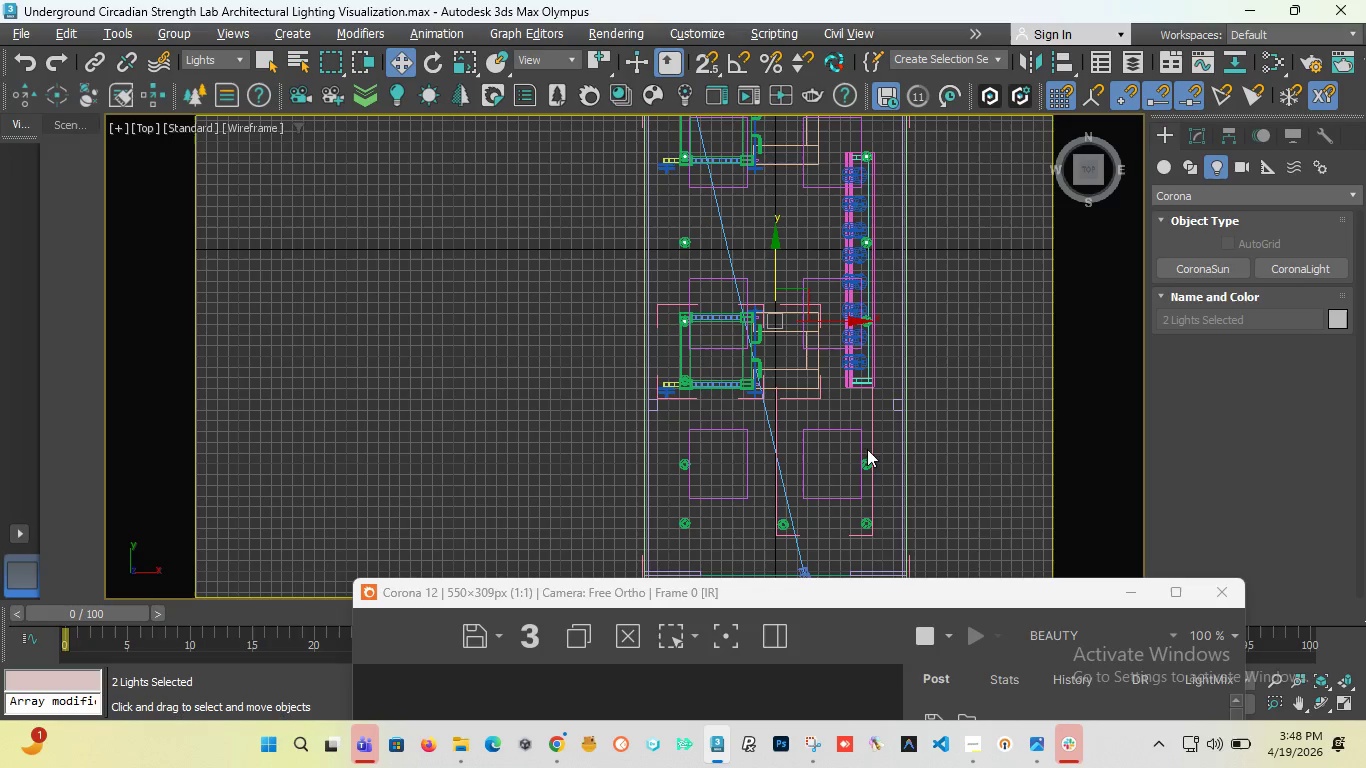 
scroll: coordinate [766, 345], scroll_direction: up, amount: 3.0
 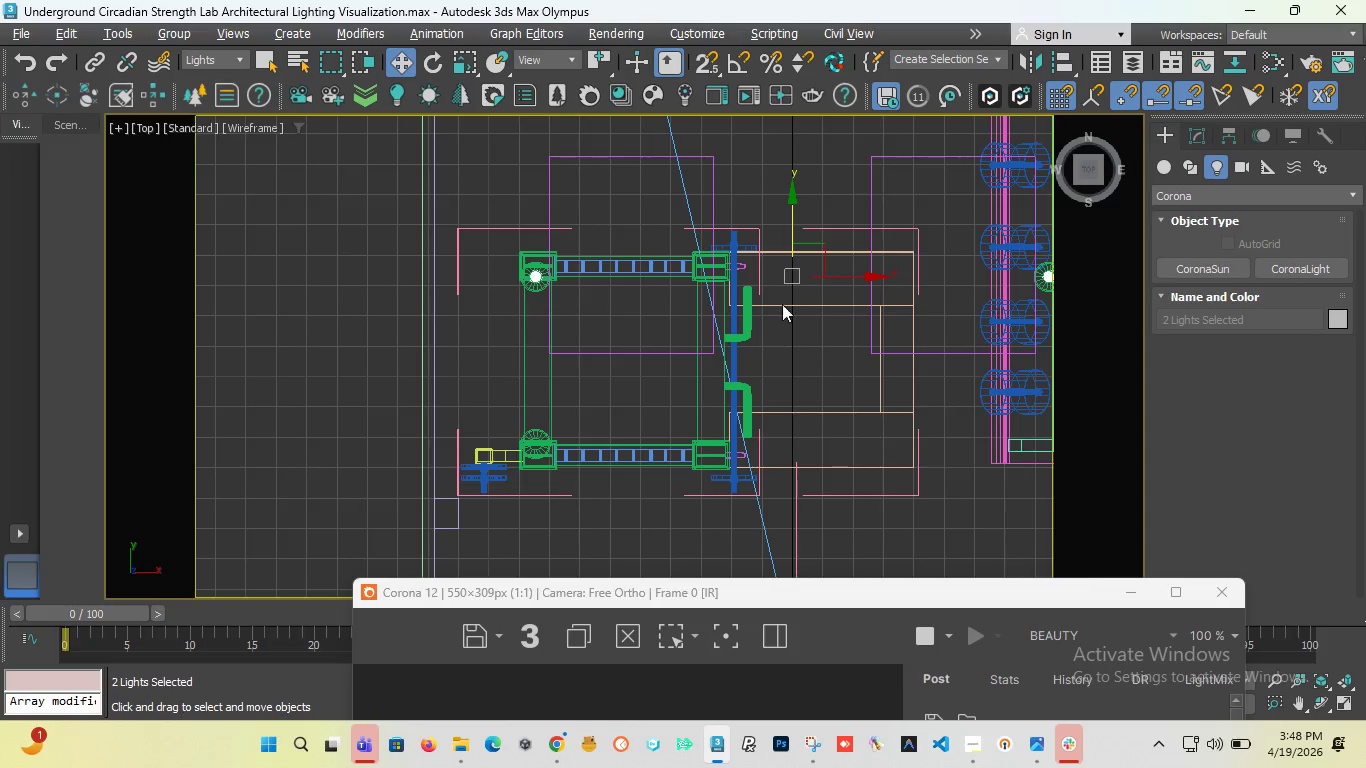 
hold_key(key=ShiftLeft, duration=2.06)
left_click_drag(start_coordinate=[793, 231], to_coordinate=[770, 399])
 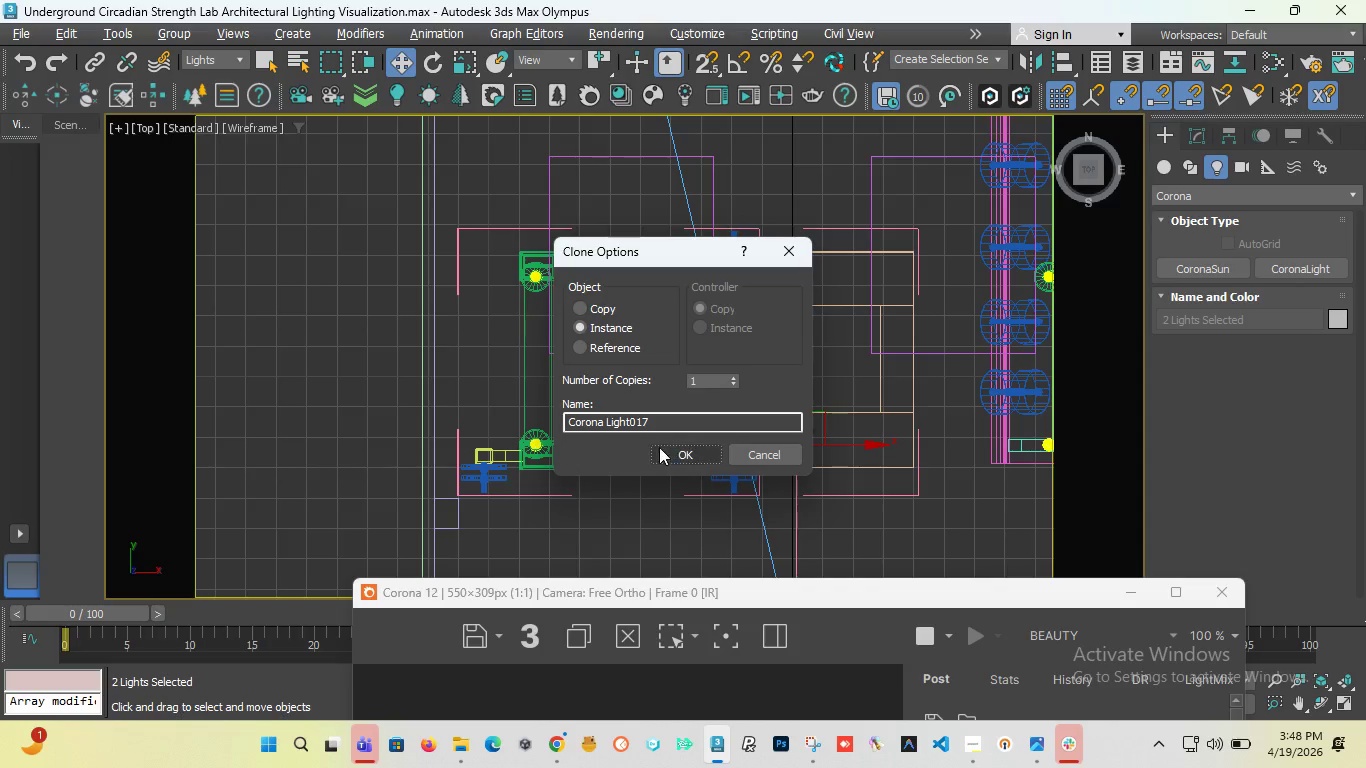 
left_click([660, 450])
 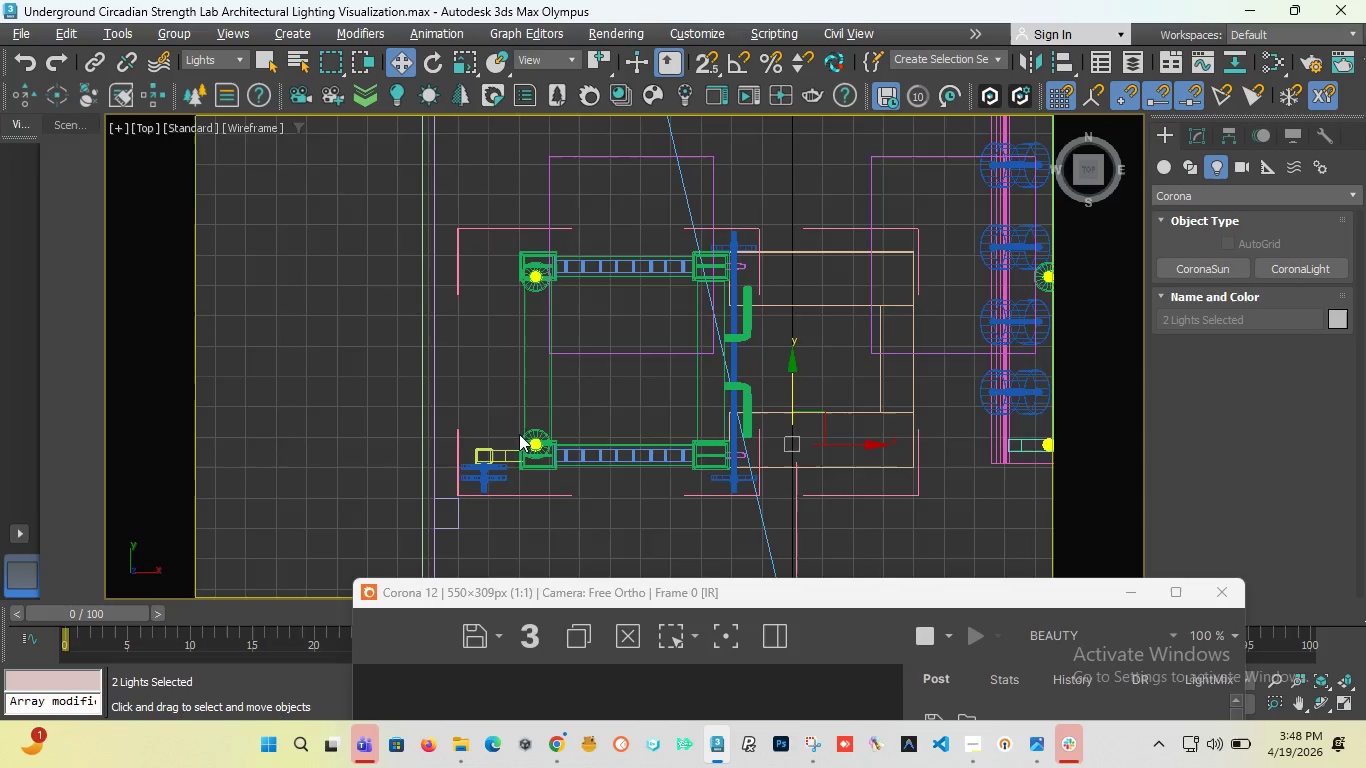 
scroll: coordinate [537, 448], scroll_direction: up, amount: 7.0
 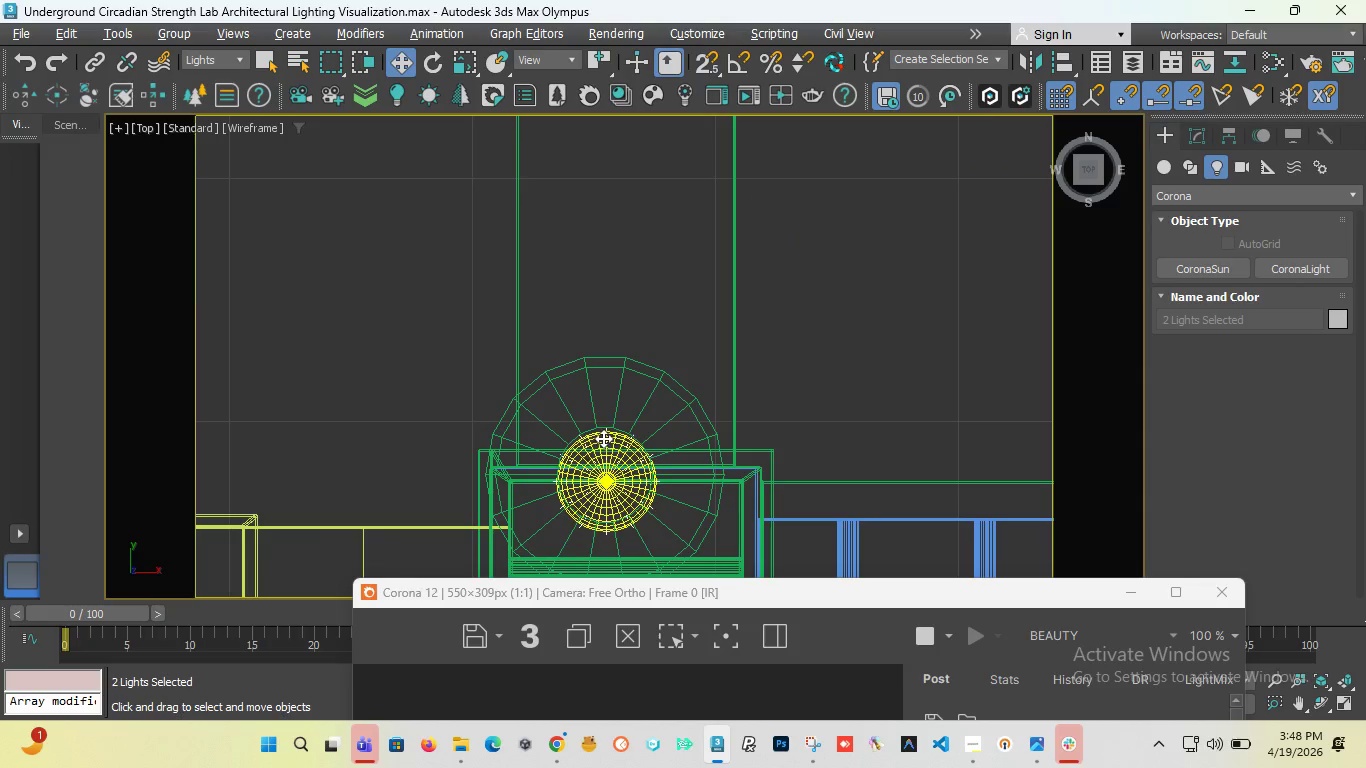 
left_click_drag(start_coordinate=[603, 438], to_coordinate=[603, 430])
 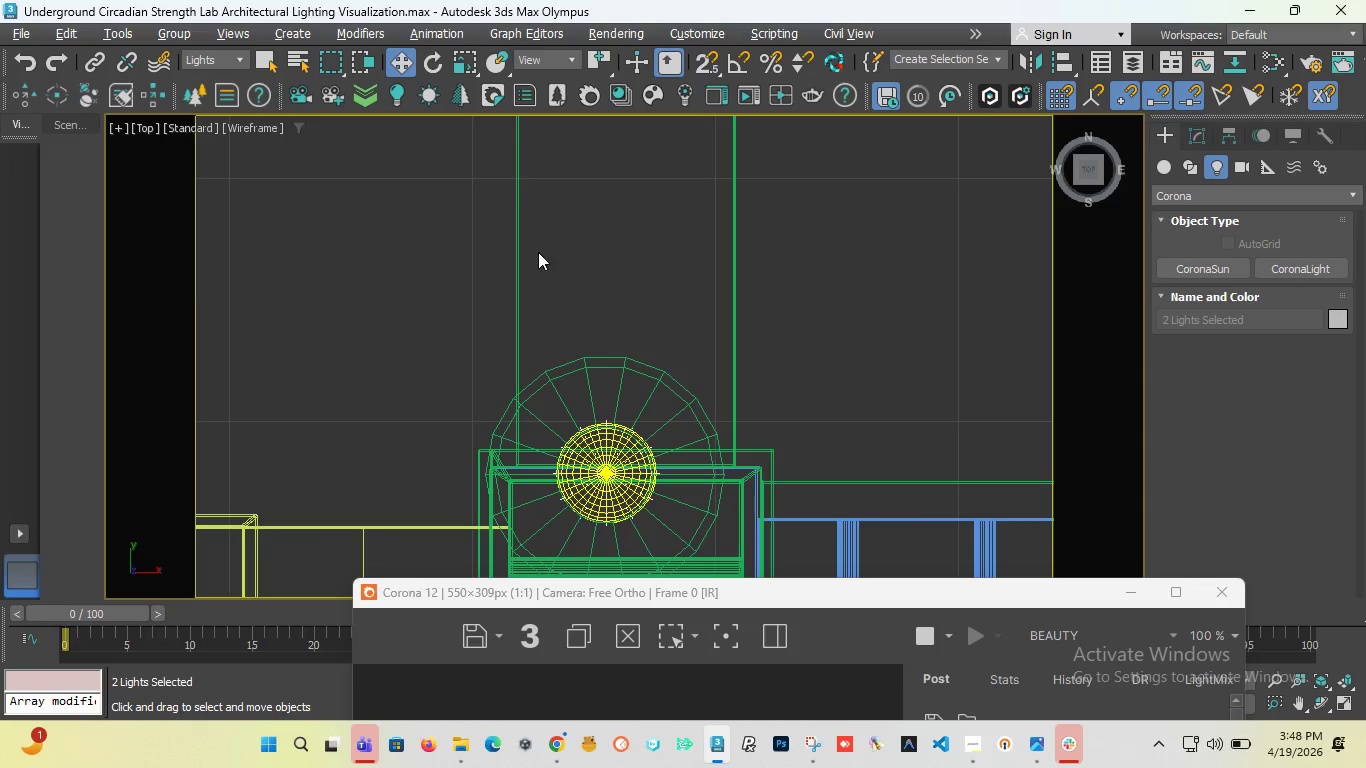 
scroll: coordinate [598, 252], scroll_direction: down, amount: 10.0
 